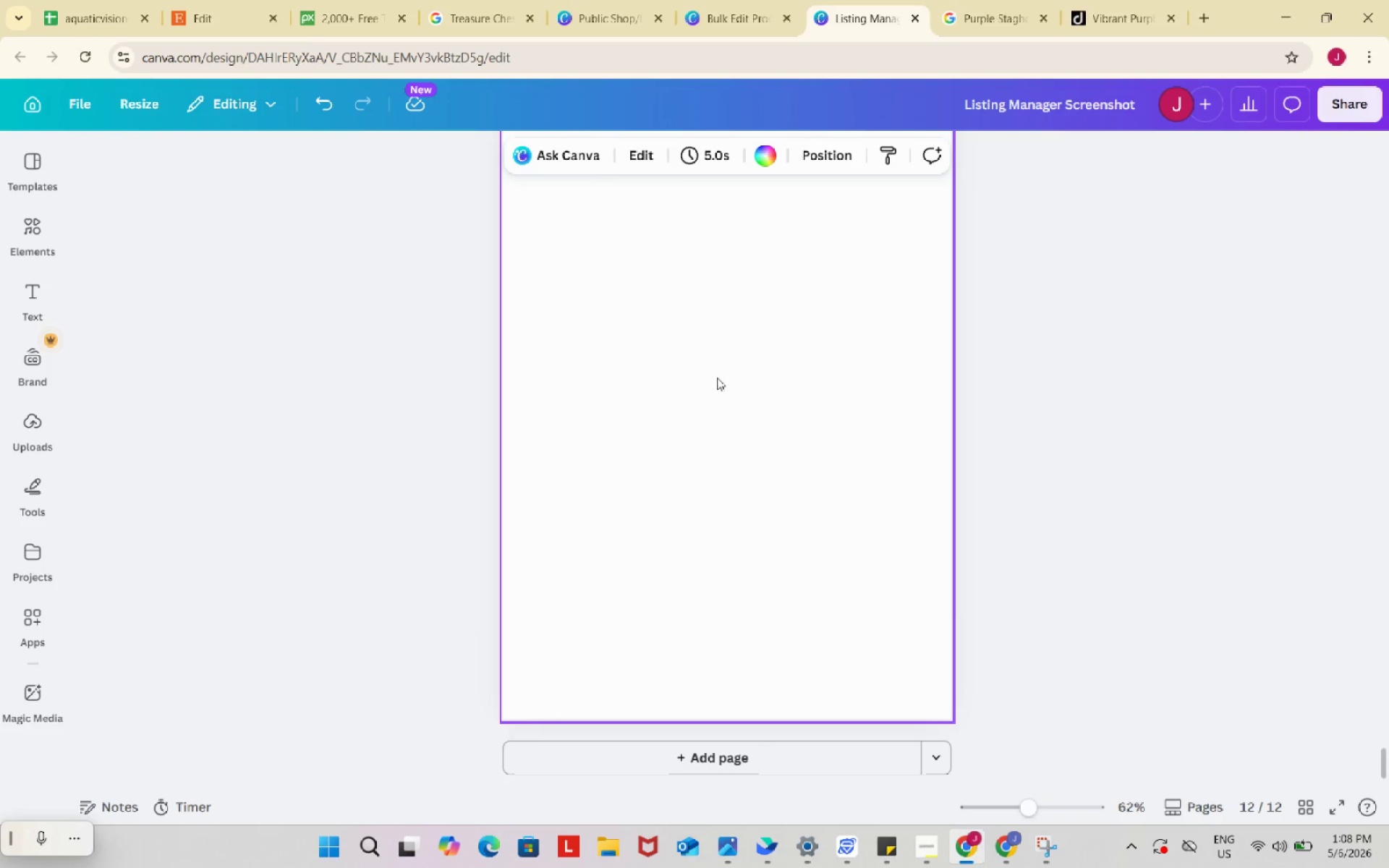 
left_click([731, 537])
 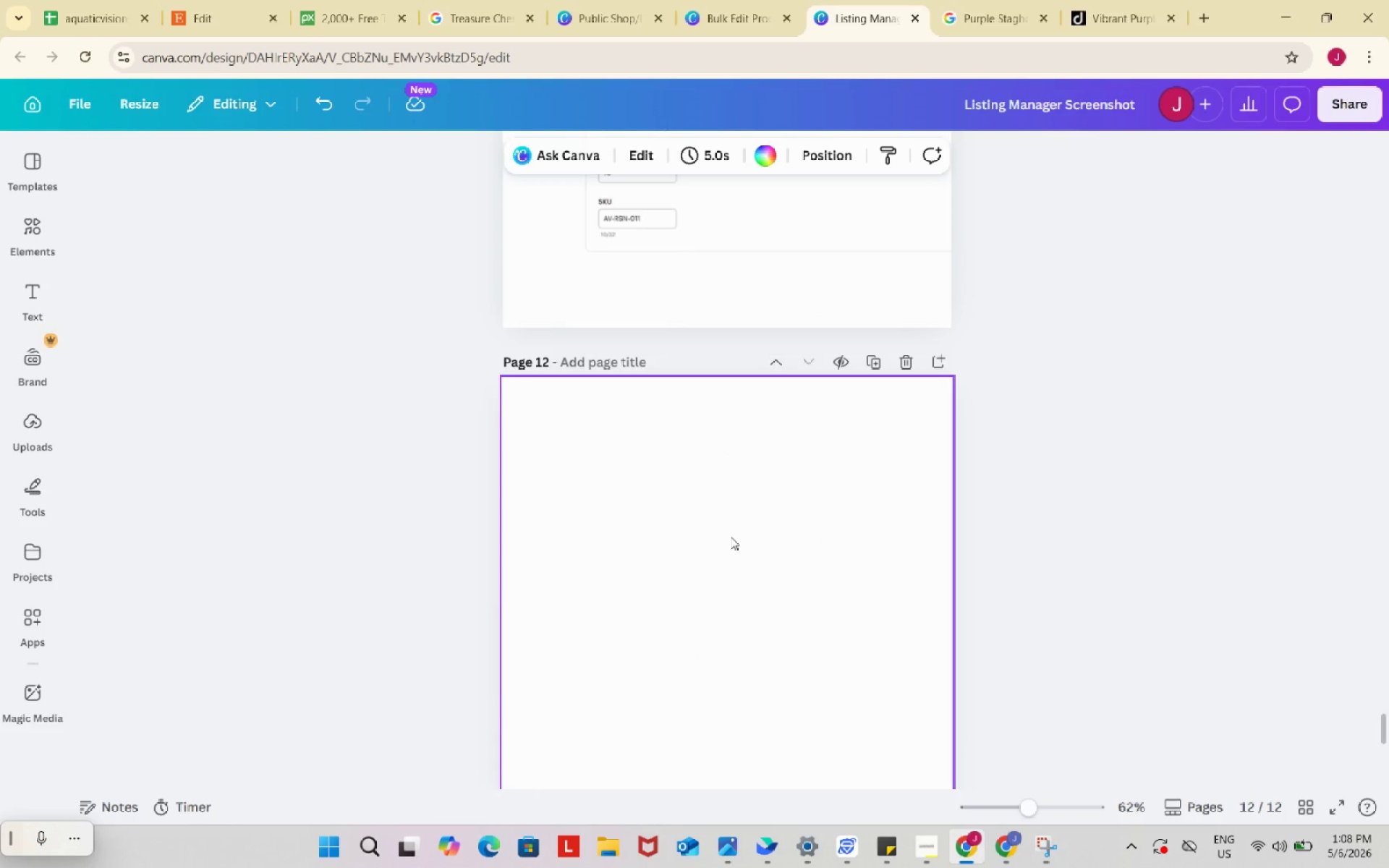 
scroll: coordinate [724, 442], scroll_direction: up, amount: 8.0
 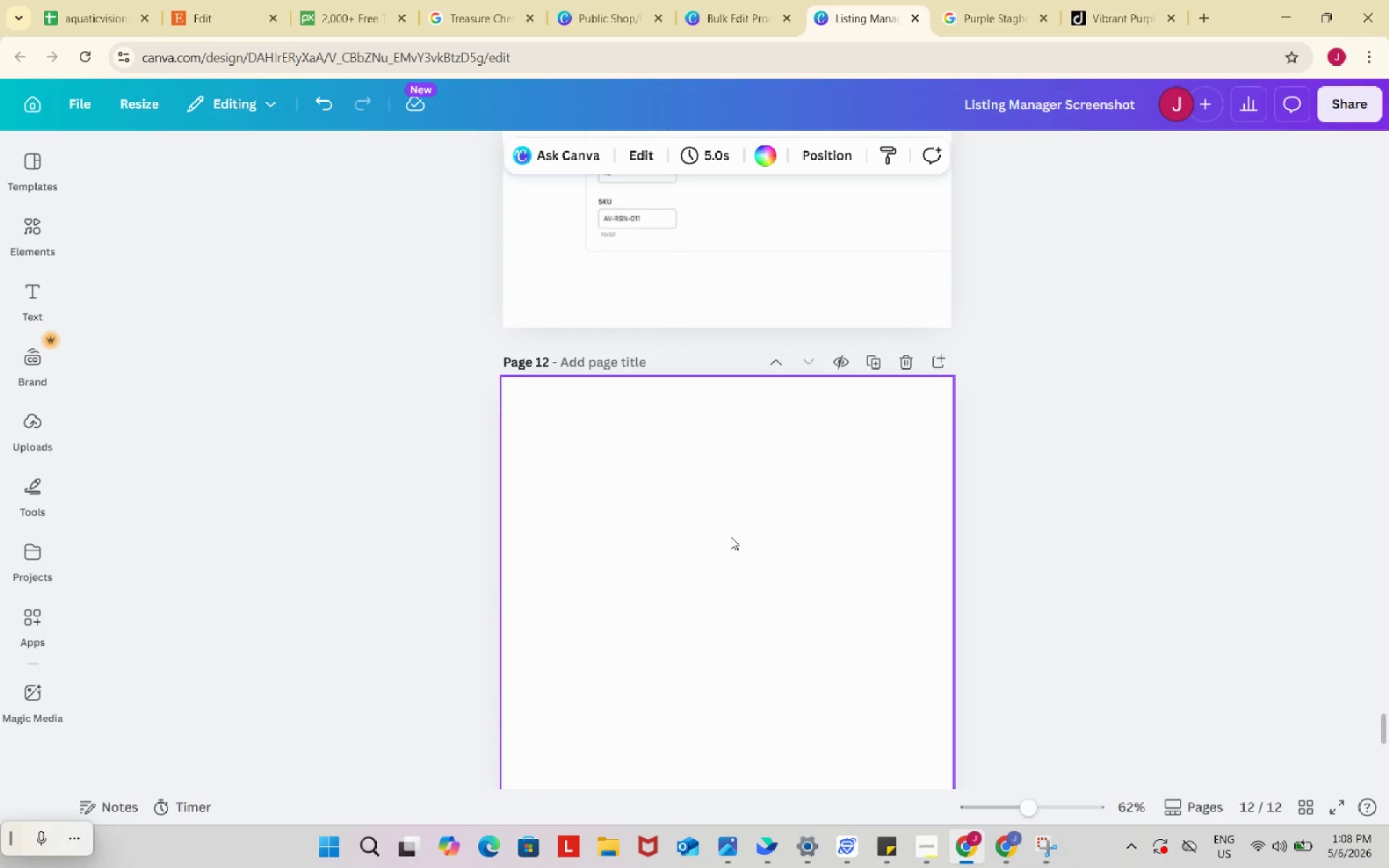 
key(Control+V)
 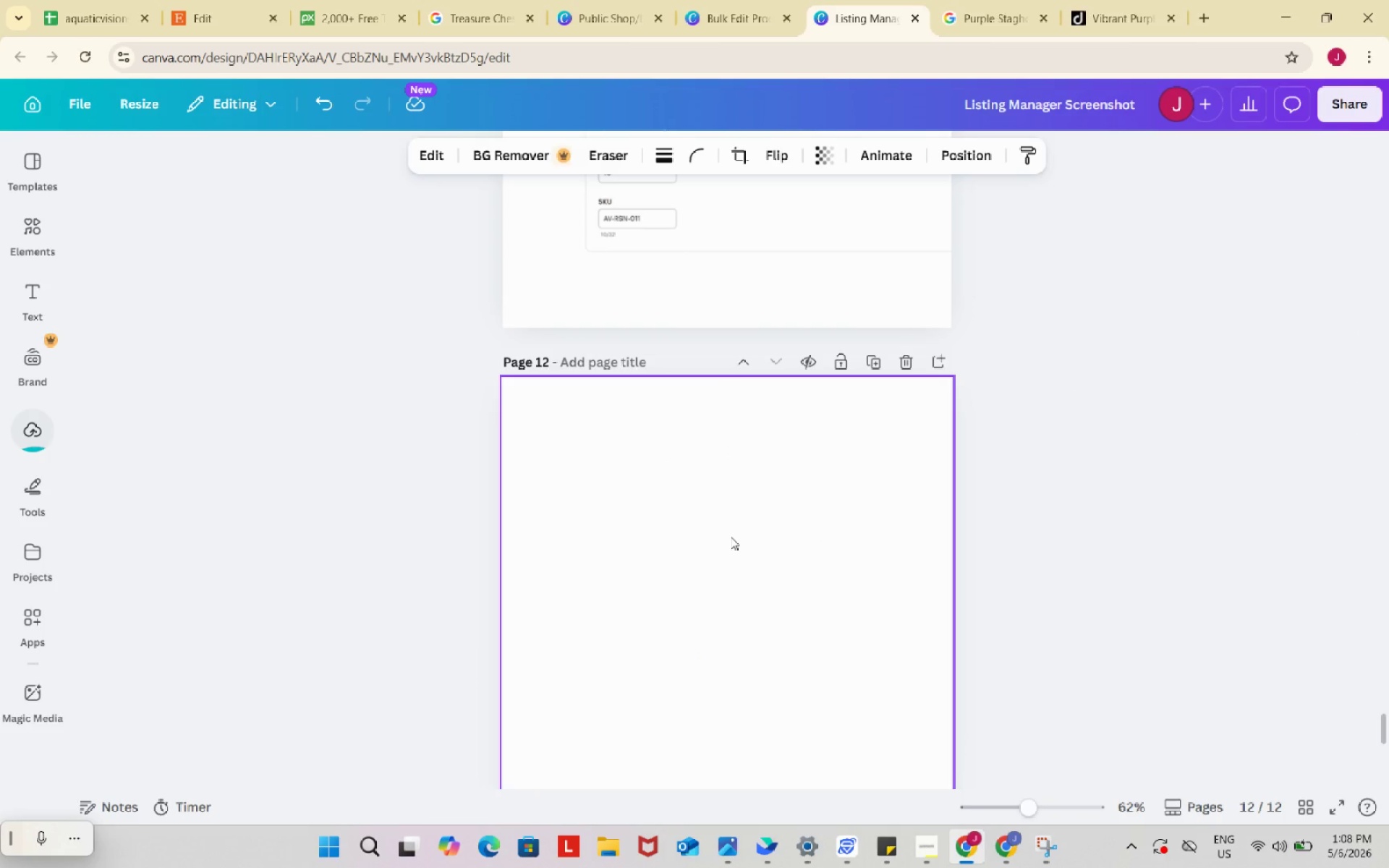 
scroll: coordinate [742, 578], scroll_direction: up, amount: 4.0
 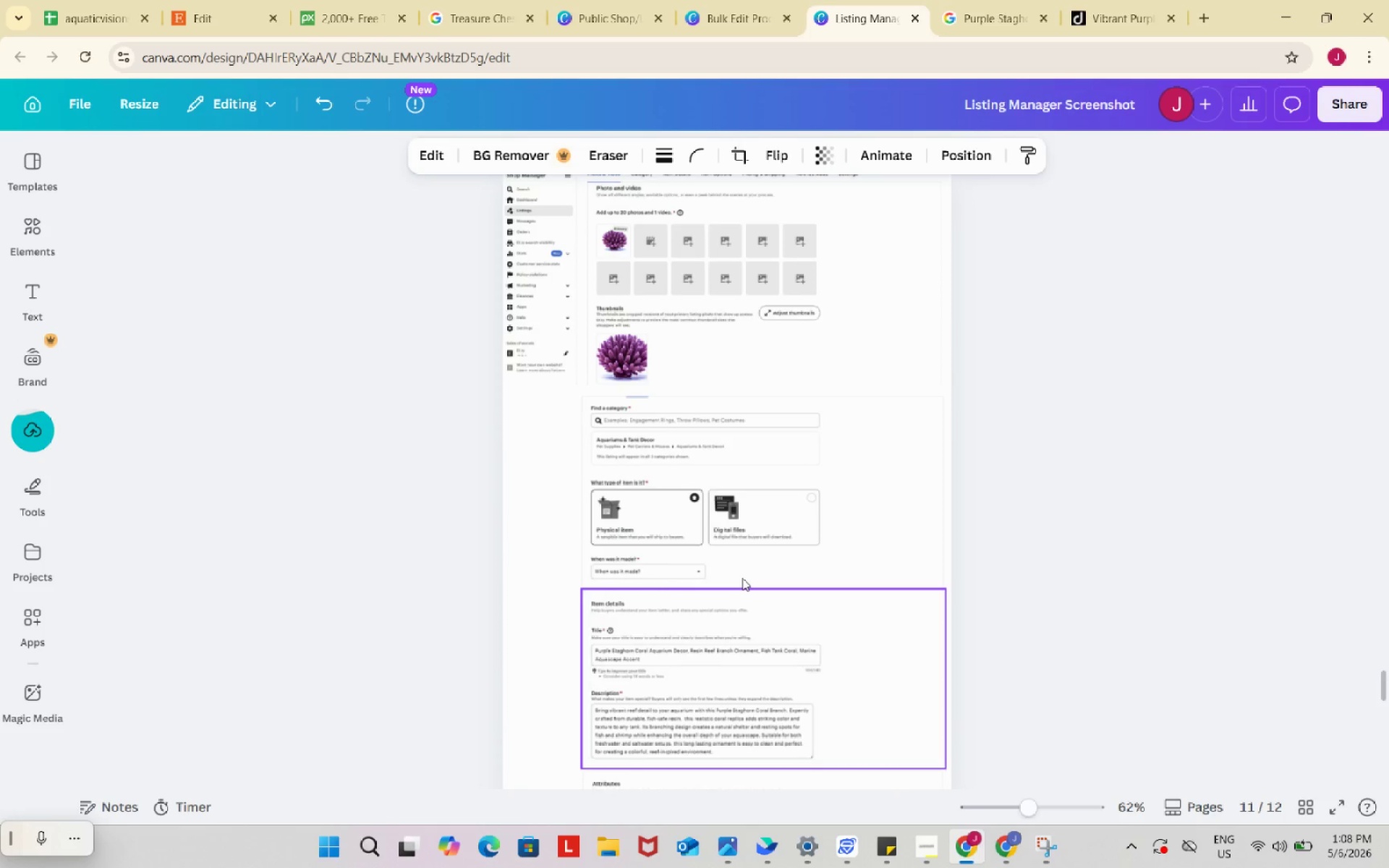 
scroll: coordinate [742, 578], scroll_direction: down, amount: 11.0
 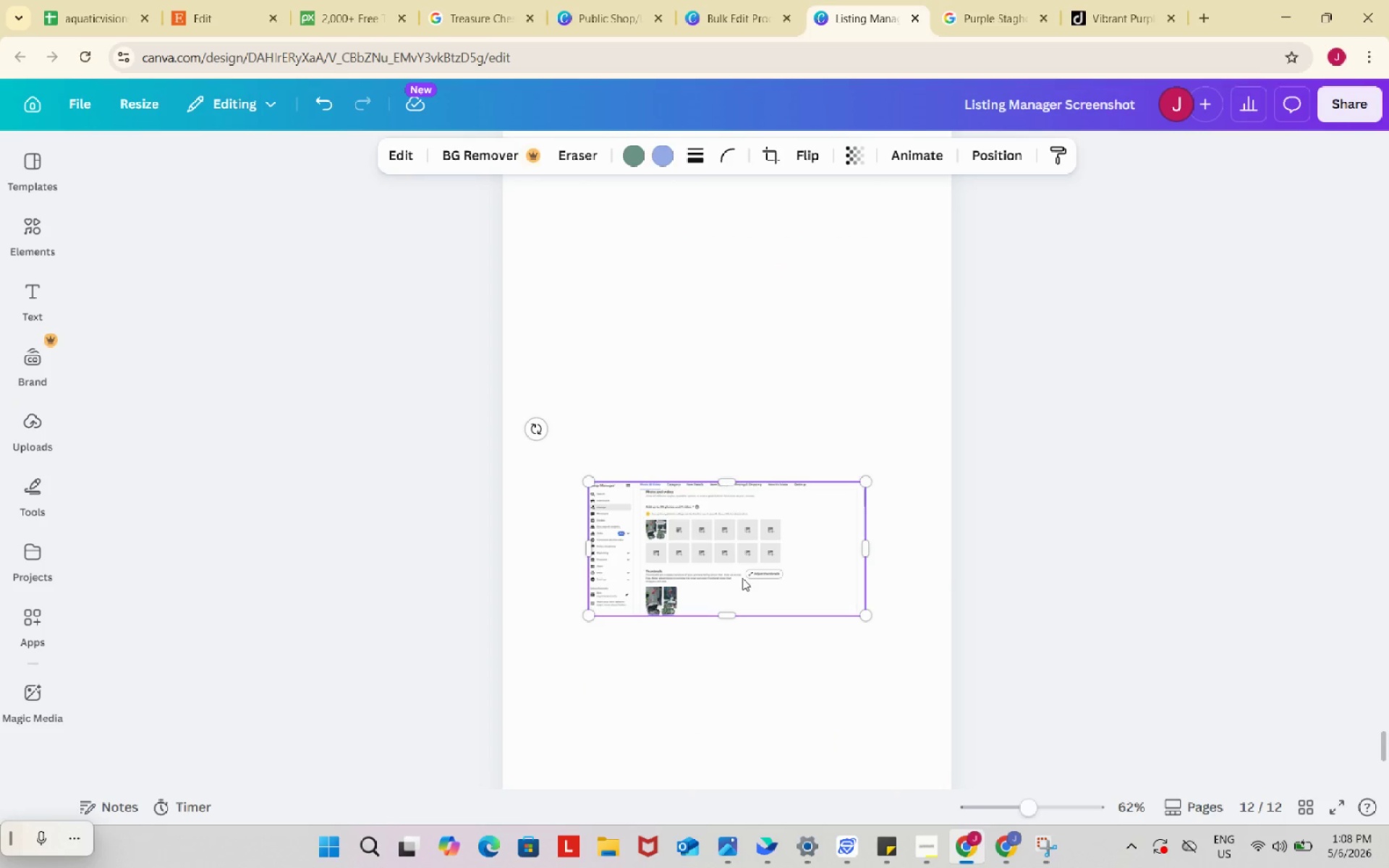 
left_click_drag(start_coordinate=[741, 576], to_coordinate=[727, 438])
 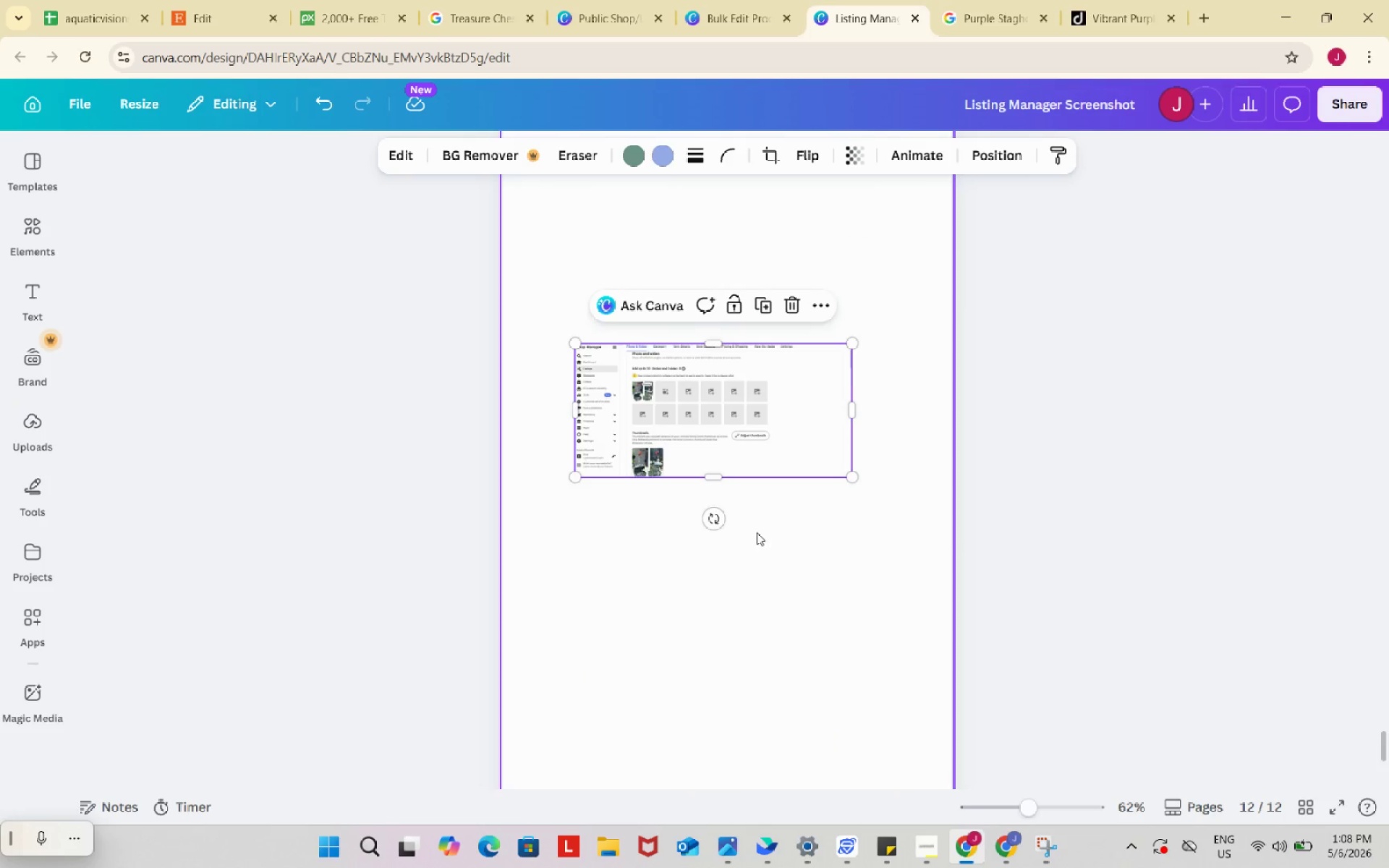 
left_click_drag(start_coordinate=[745, 655], to_coordinate=[673, 333])
 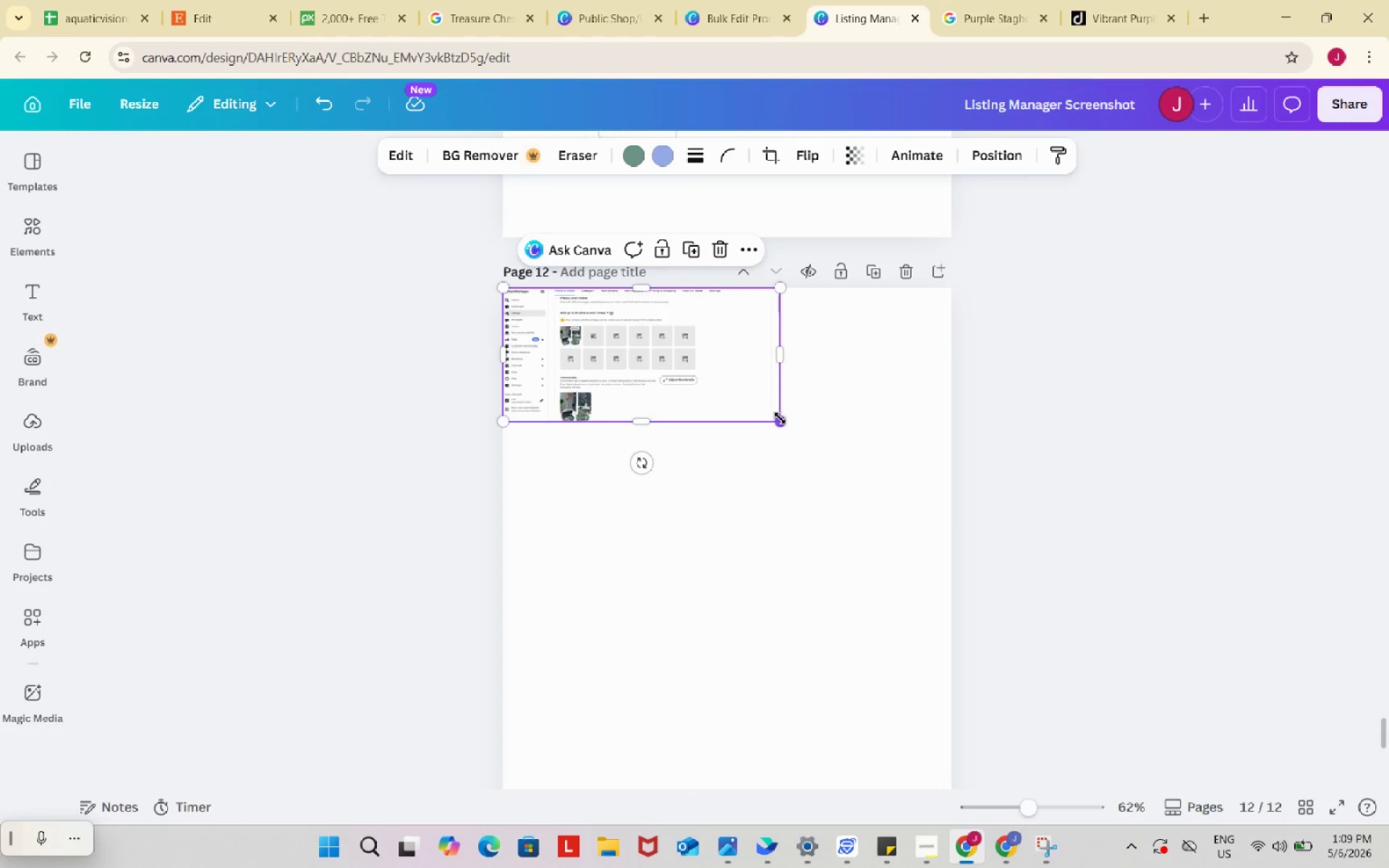 
scroll: coordinate [757, 535], scroll_direction: up, amount: 3.0
 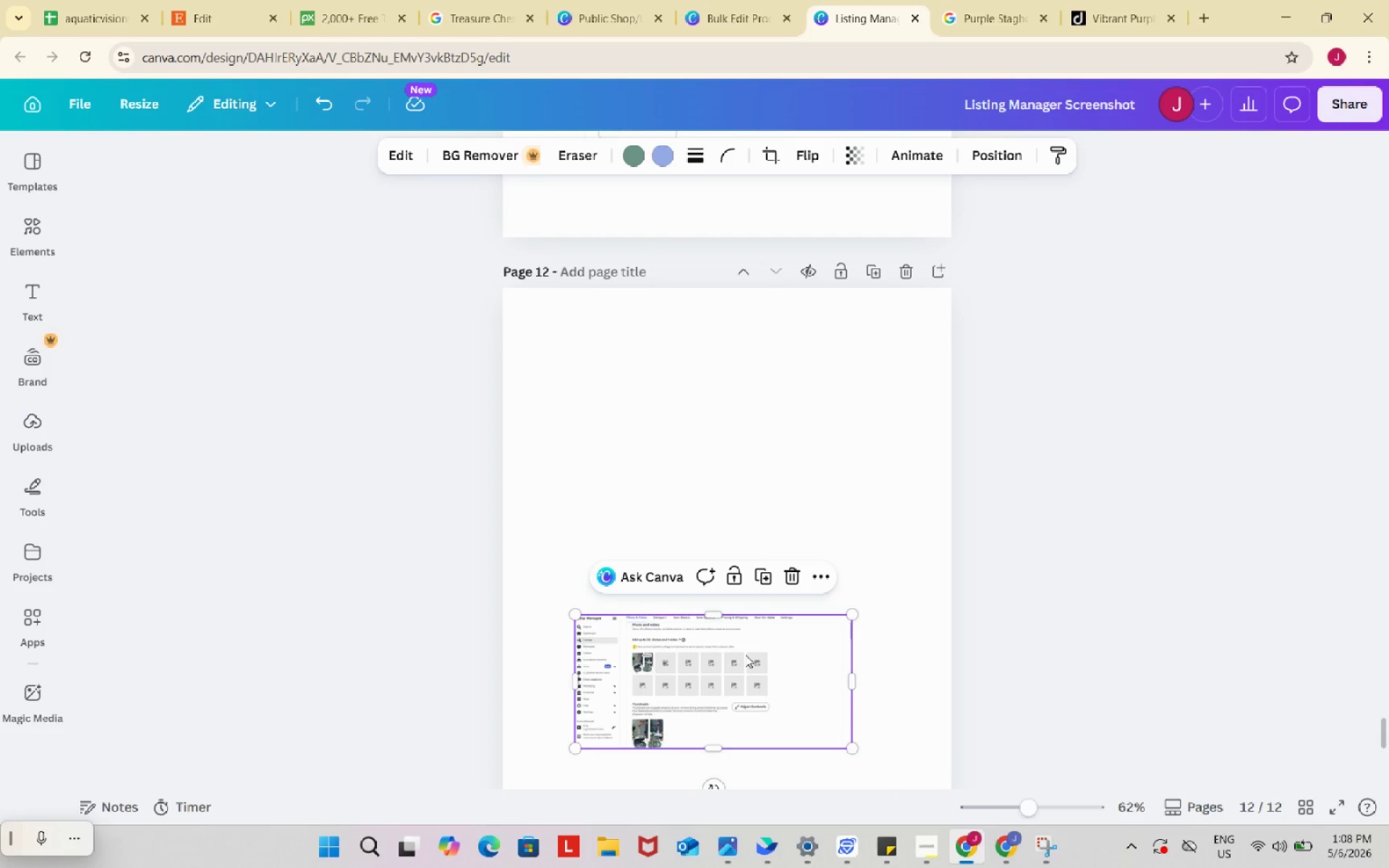 
left_click_drag(start_coordinate=[780, 418], to_coordinate=[940, 522])
 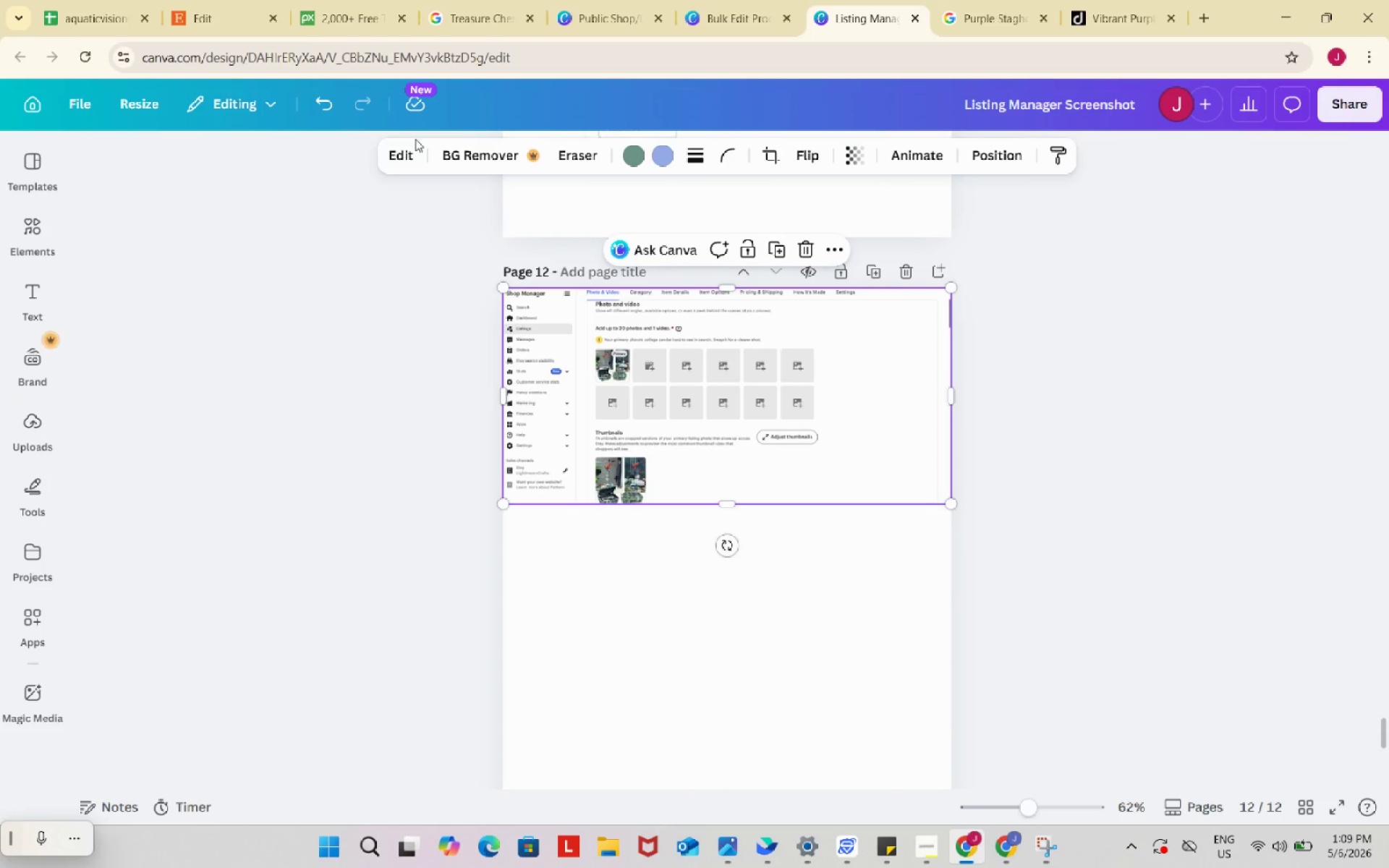 
left_click([401, 148])
 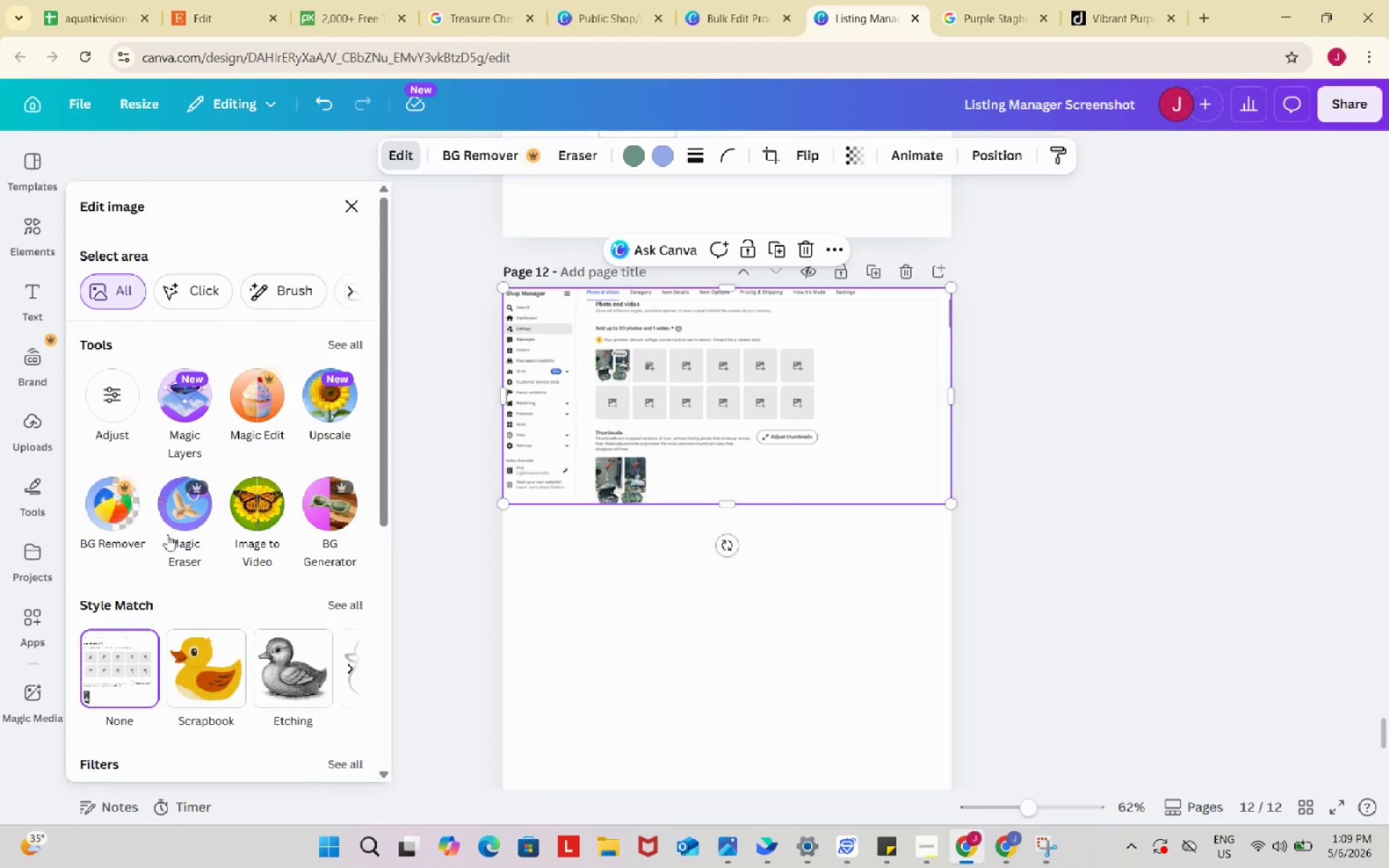 
left_click([190, 504])
 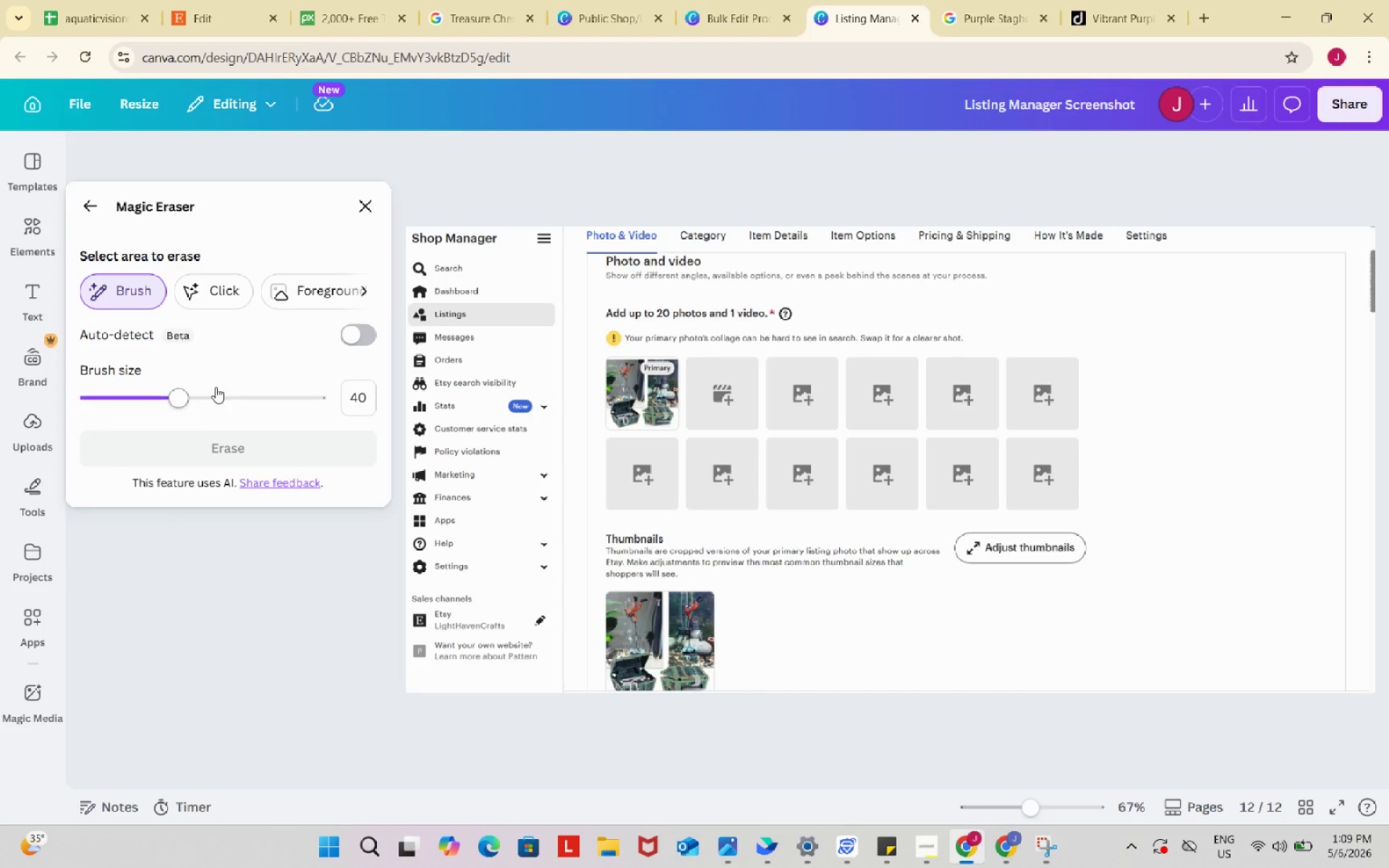 
left_click_drag(start_coordinate=[174, 399], to_coordinate=[103, 393])
 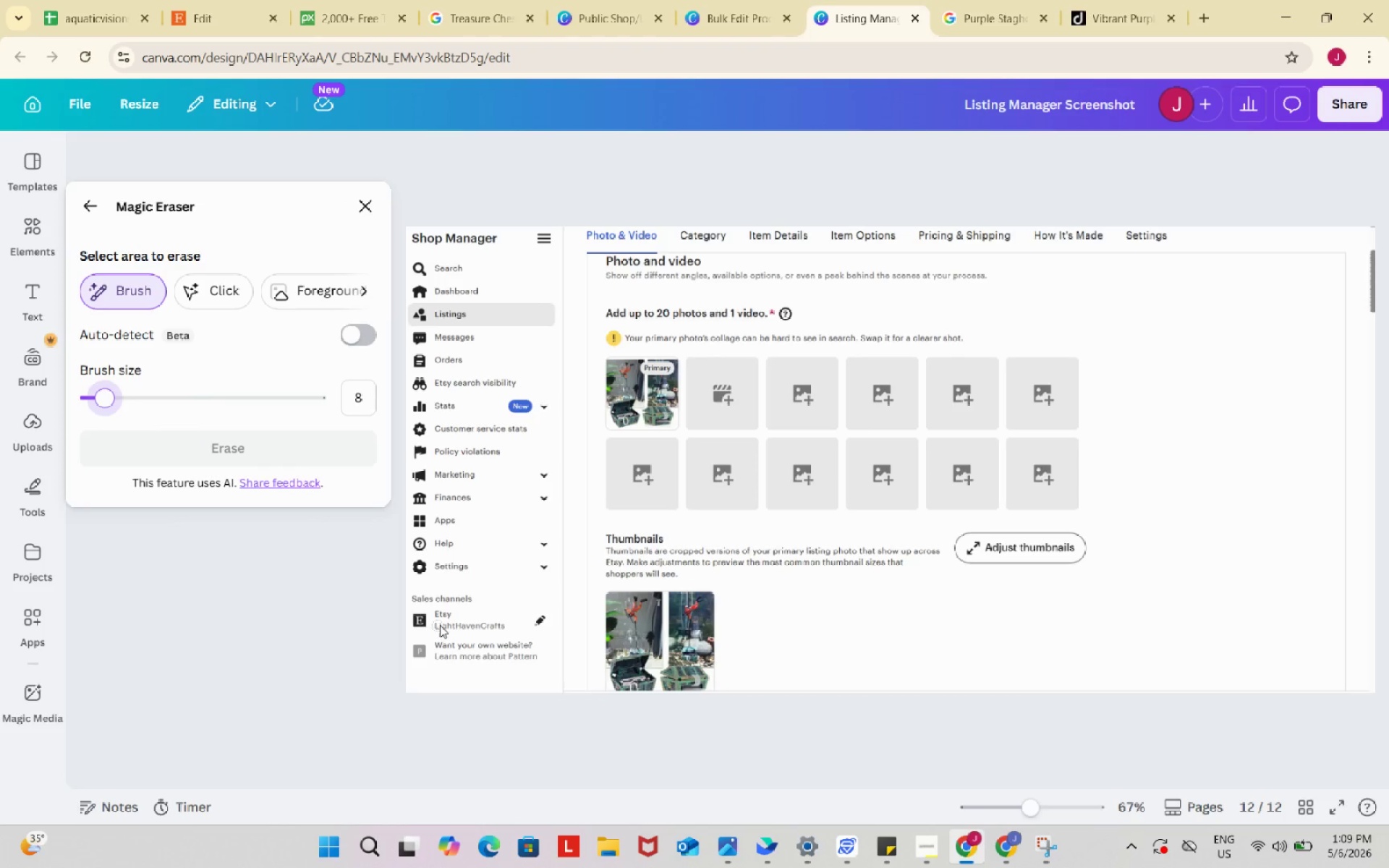 
left_click_drag(start_coordinate=[440, 625], to_coordinate=[516, 626])
 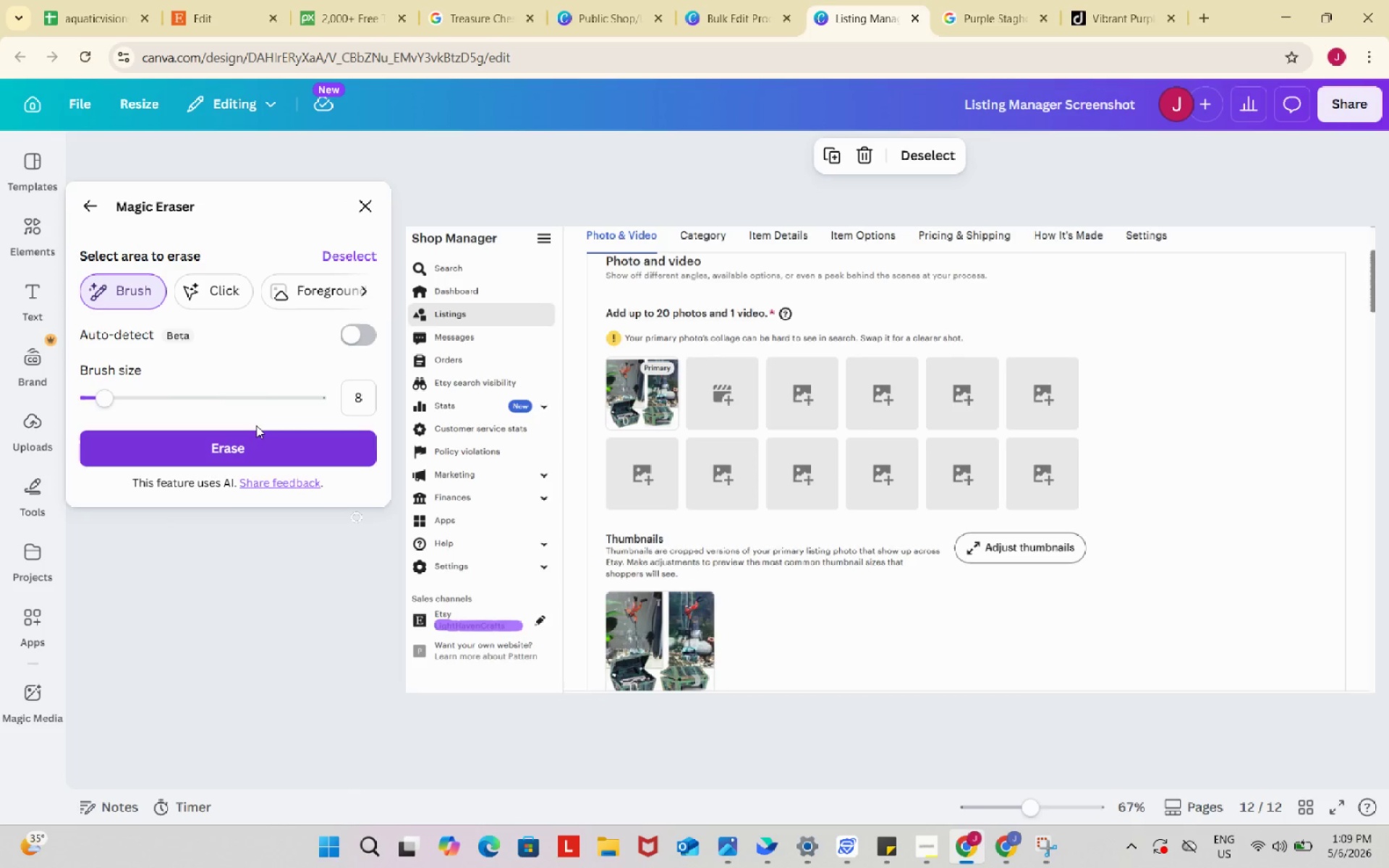 
left_click([256, 425])
 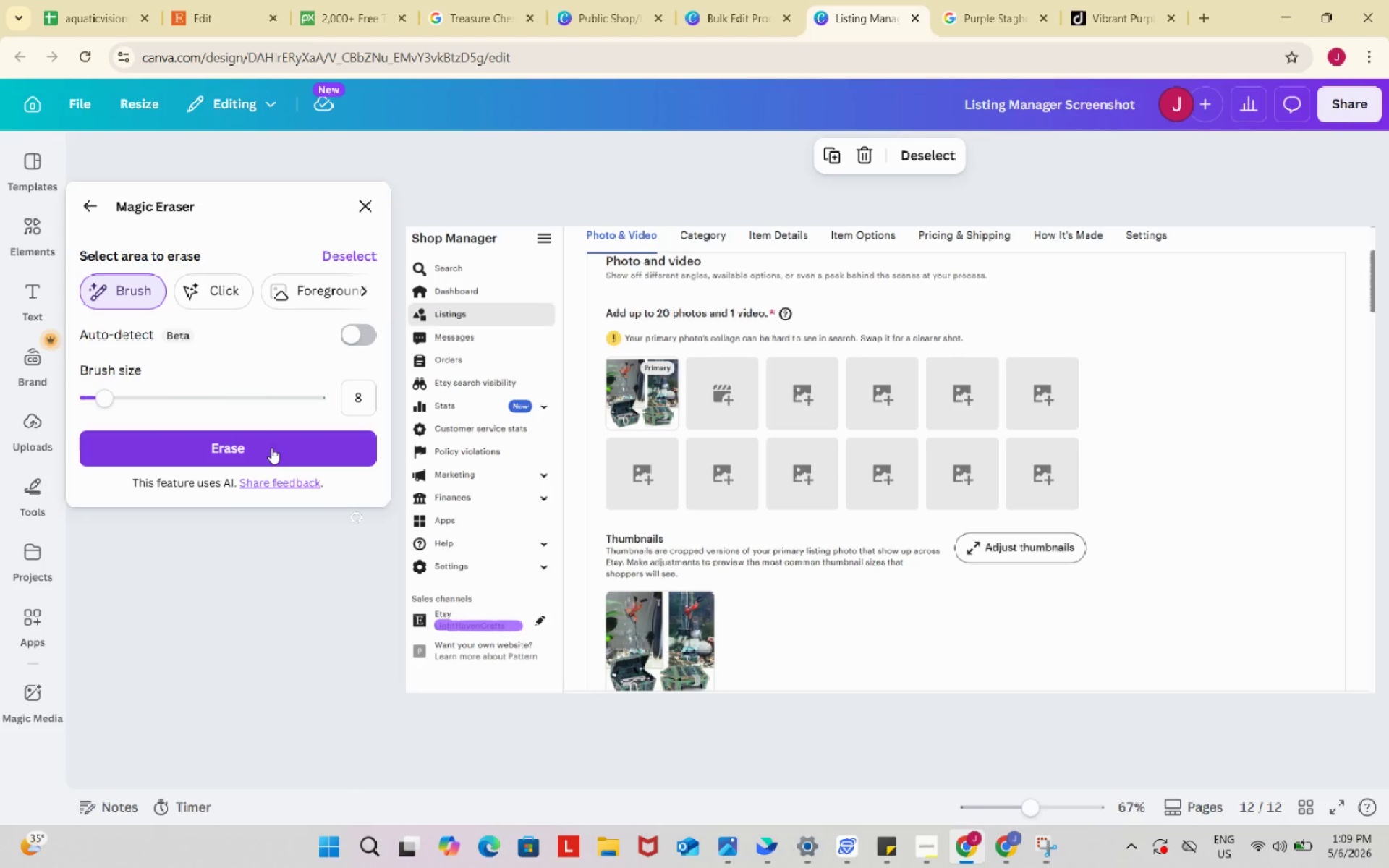 
left_click([271, 448])
 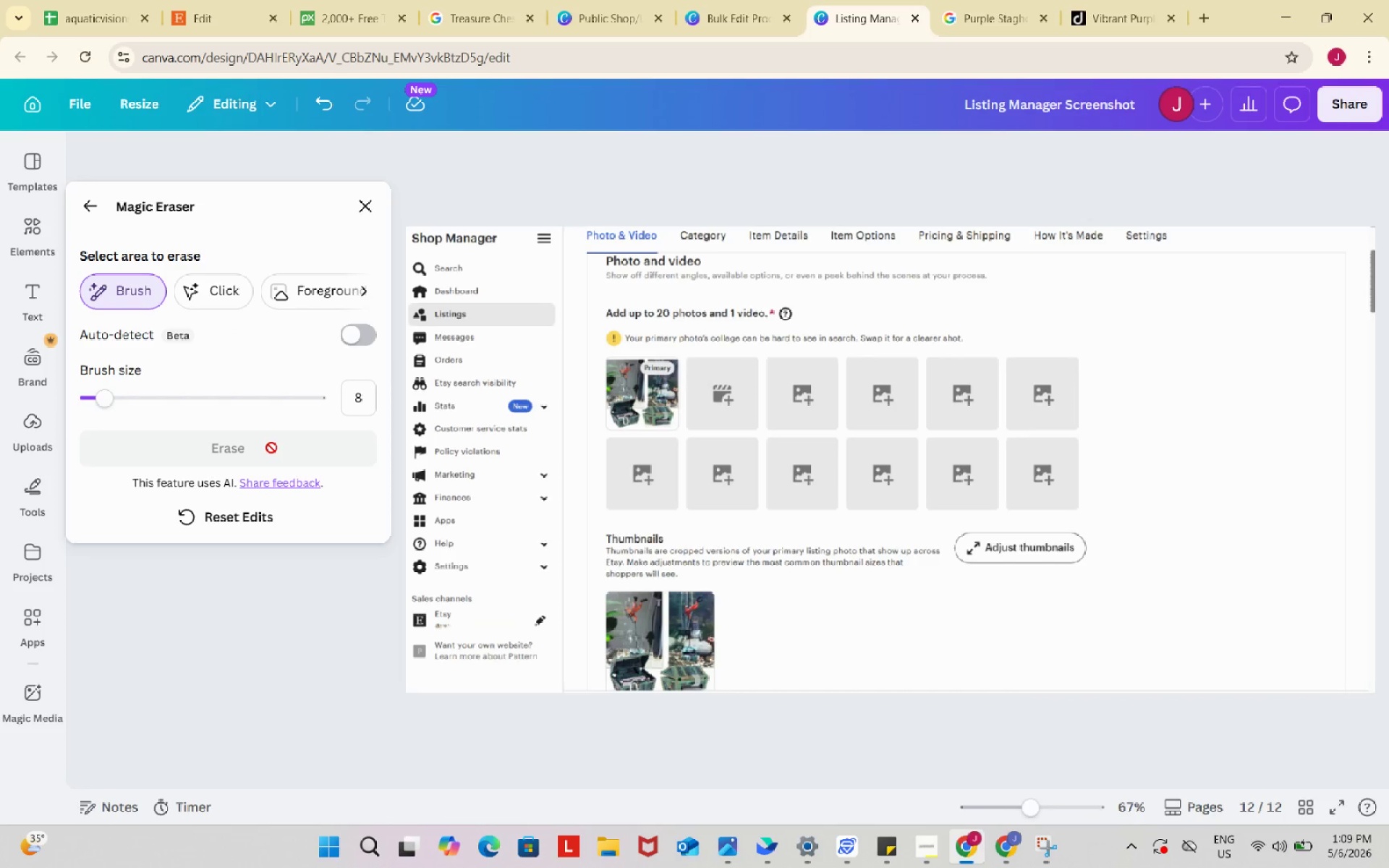 
left_click([362, 200])
 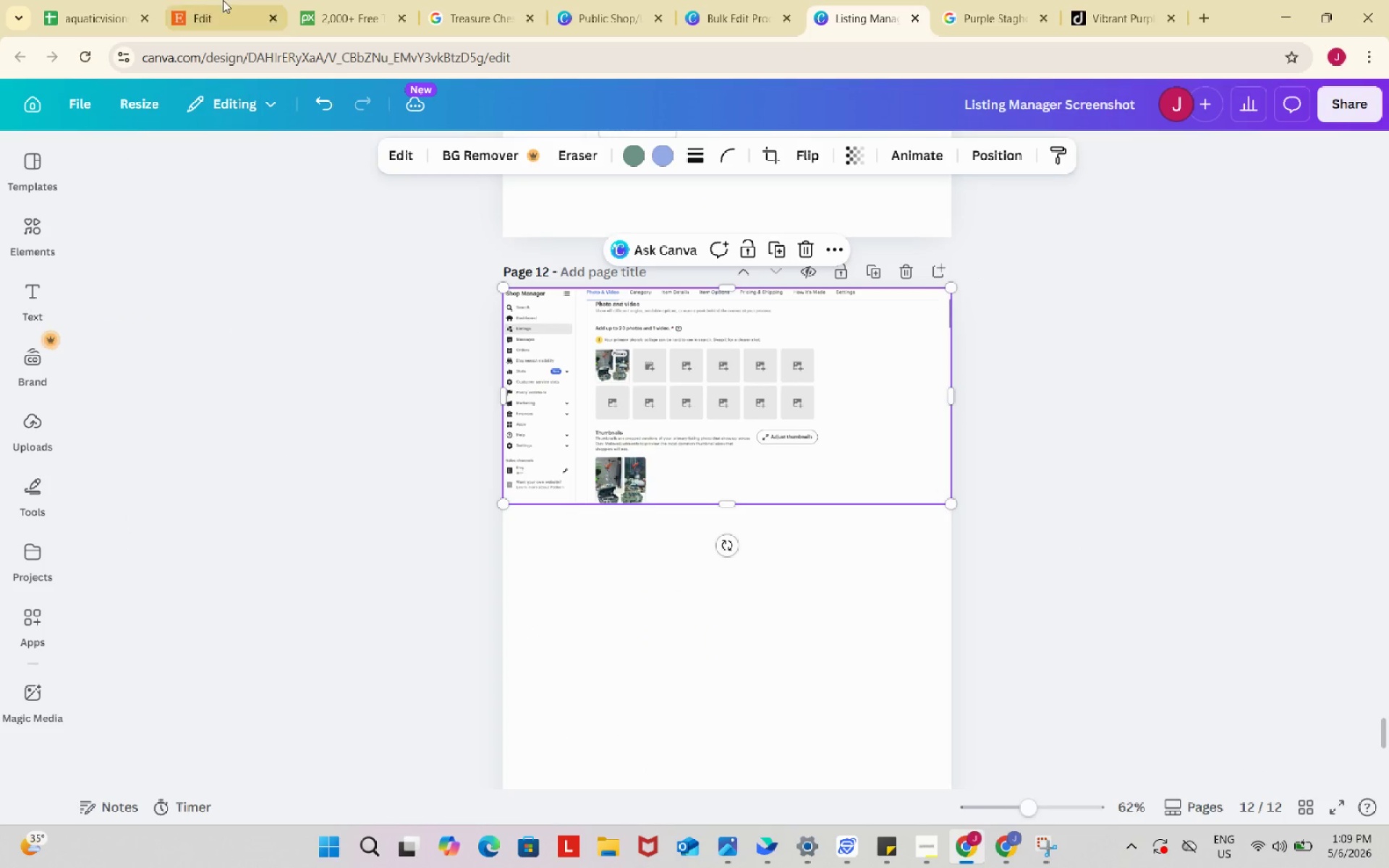 
left_click([208, 0])
 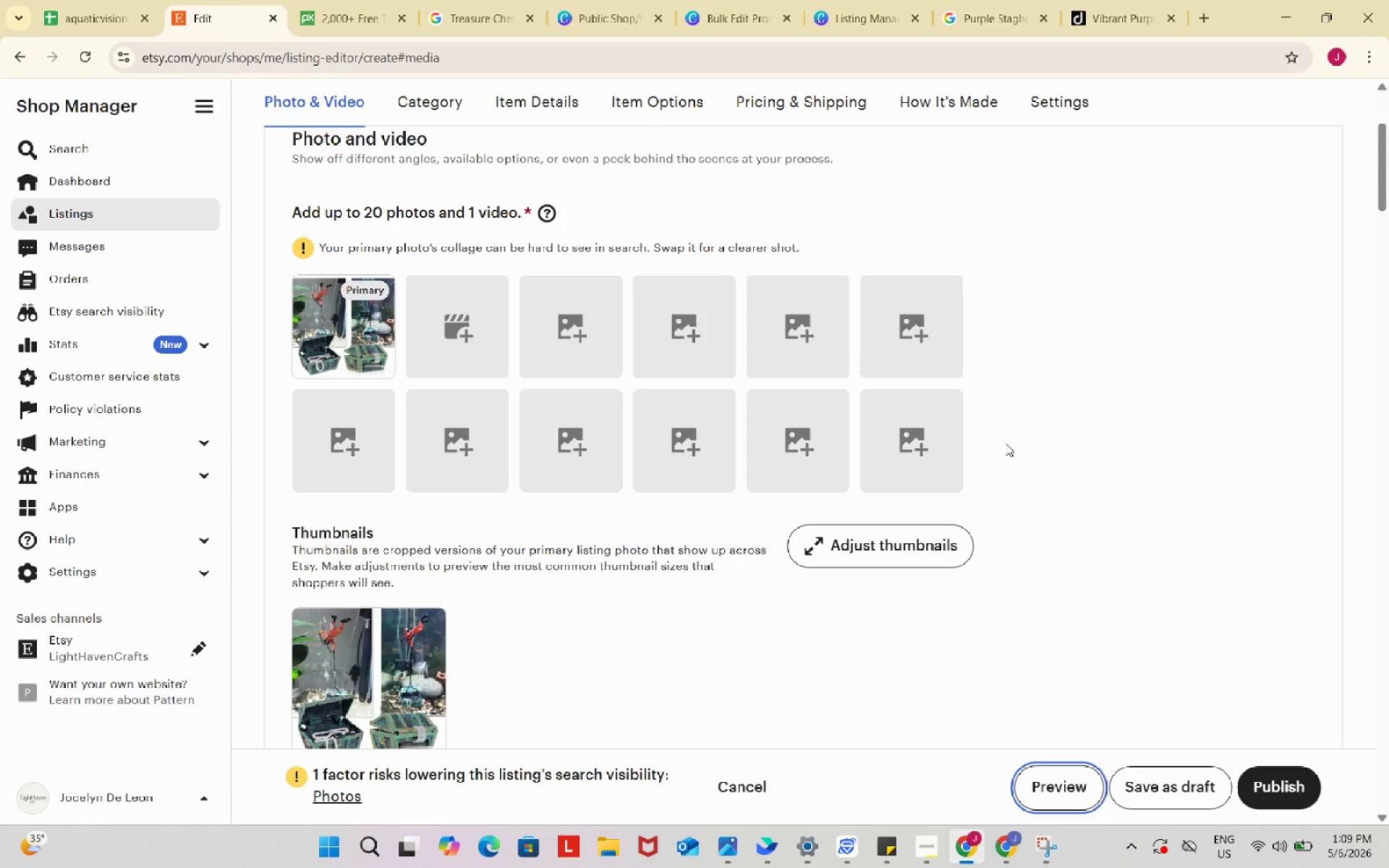 
scroll: coordinate [1202, 588], scroll_direction: down, amount: 14.0
 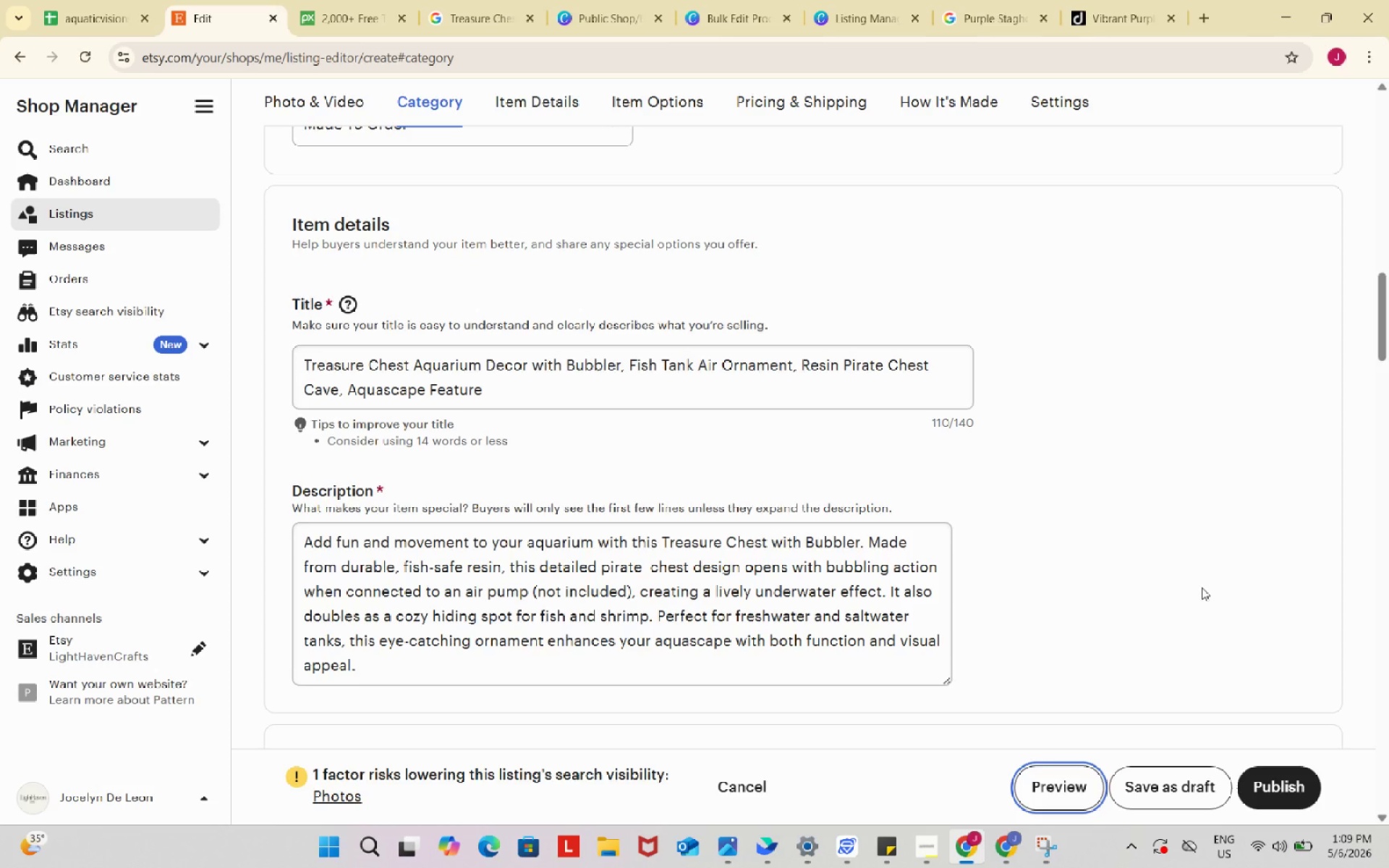 
wait(38.75)
 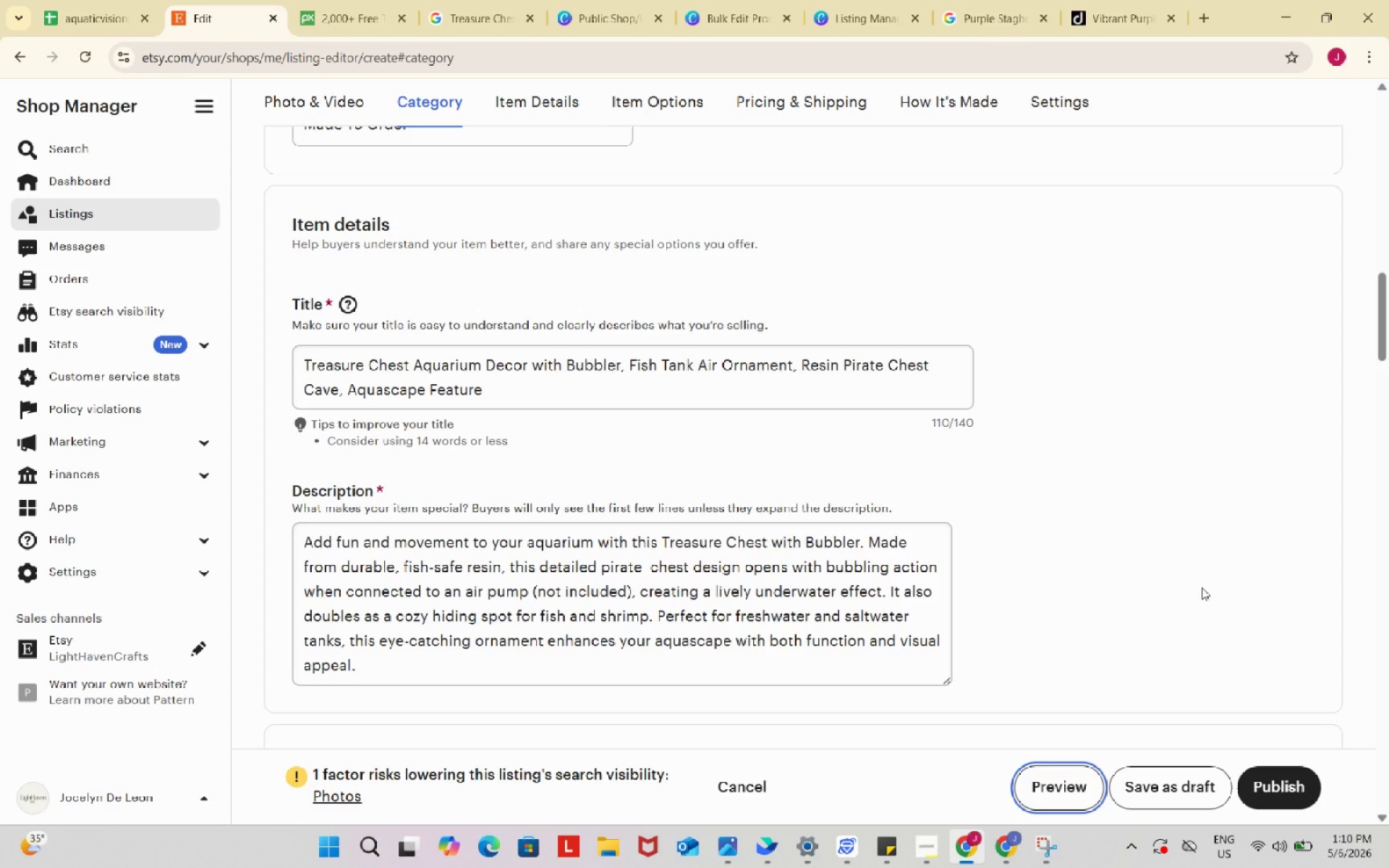 
key(Meta+Shift+S)
 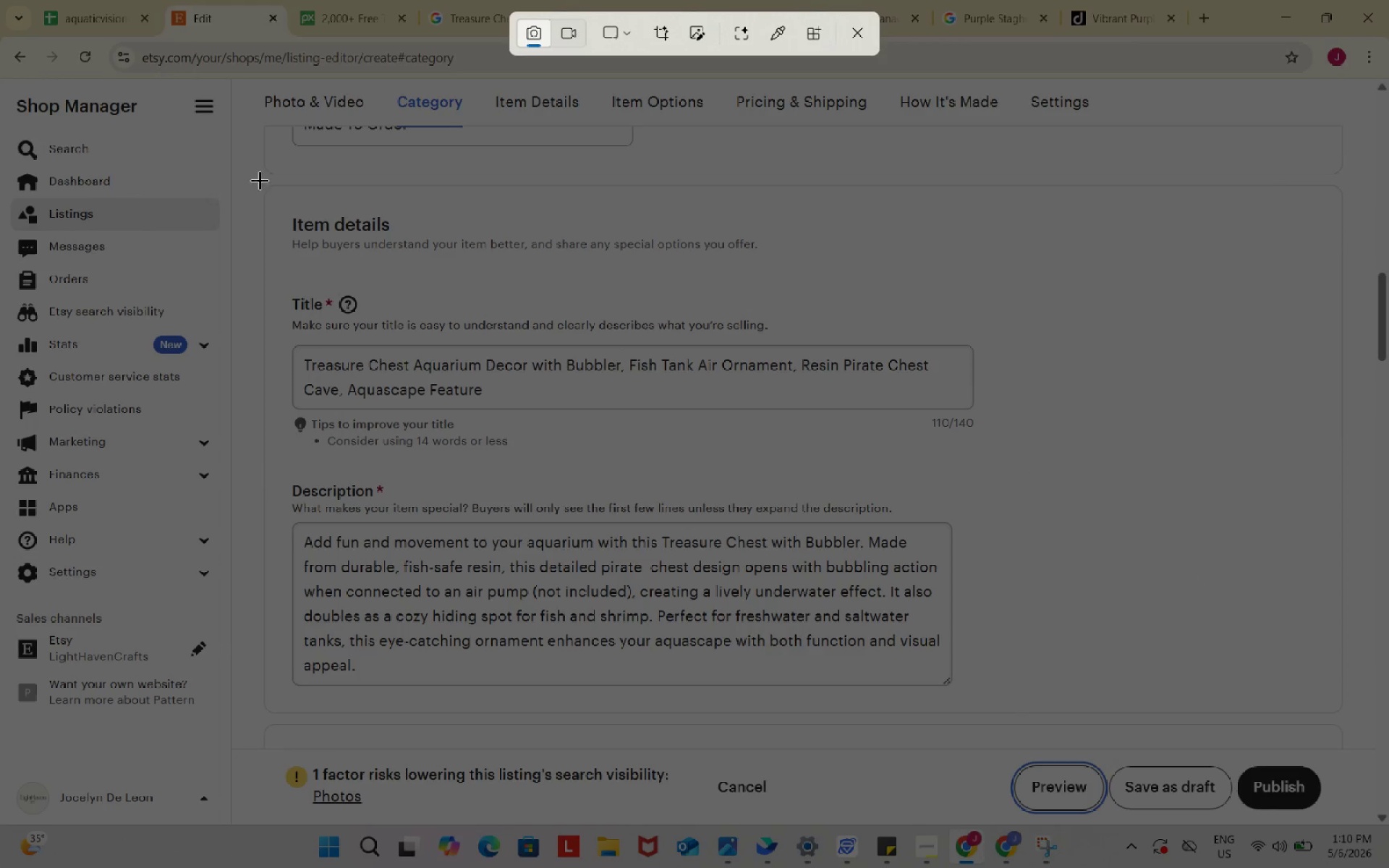 
left_click_drag(start_coordinate=[261, 179], to_coordinate=[1346, 715])
 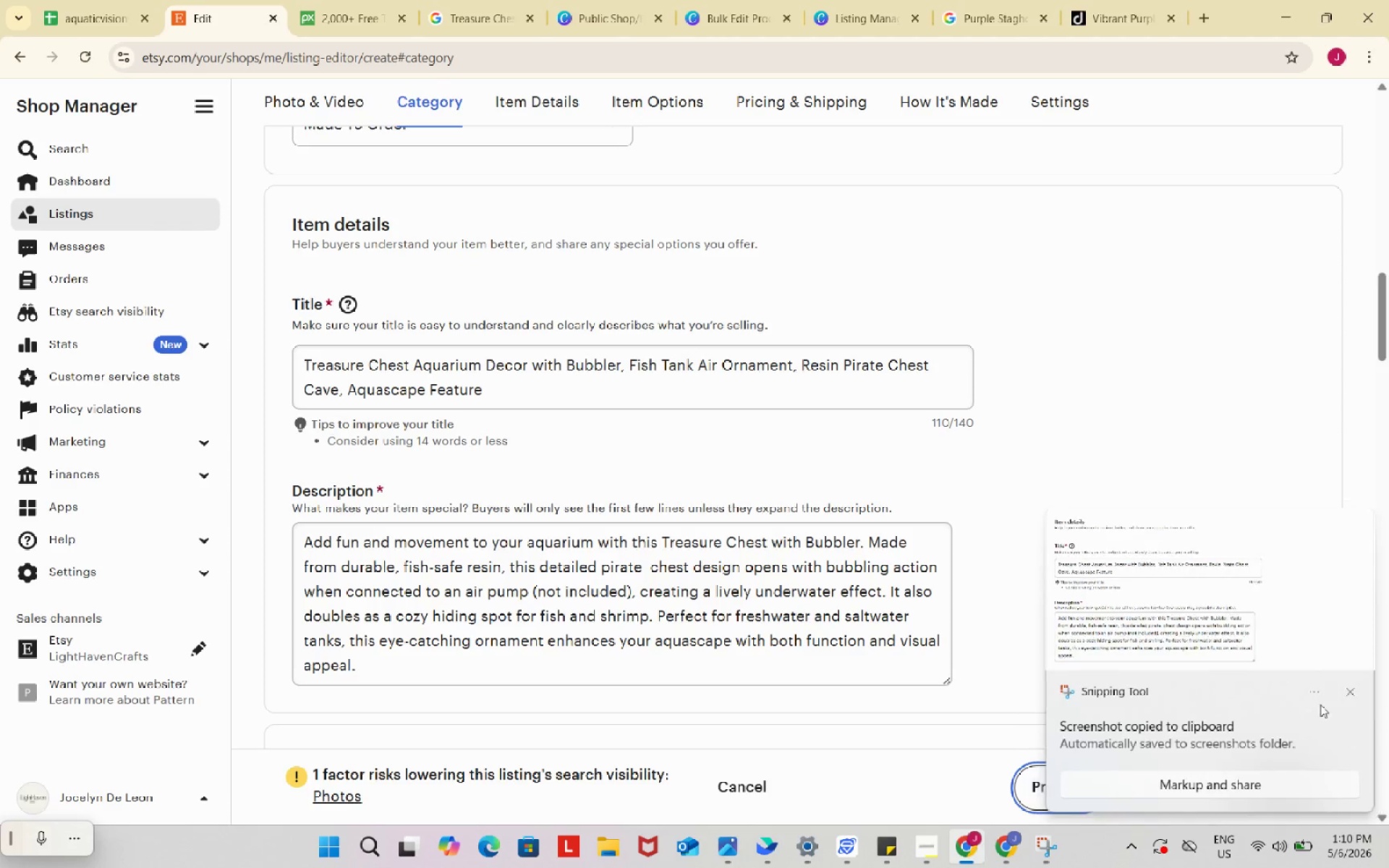 
left_click([1210, 606])
 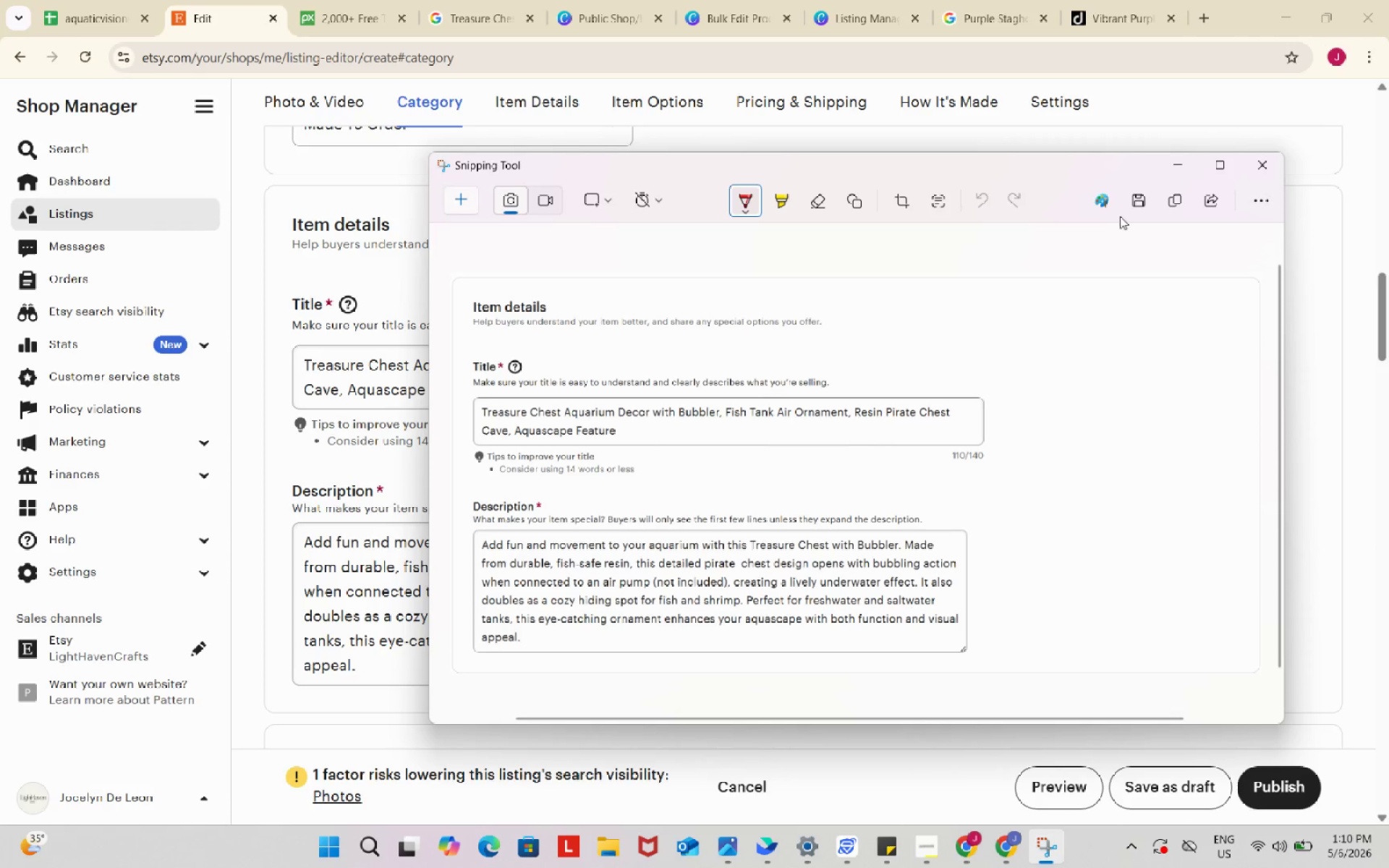 
left_click([1137, 205])
 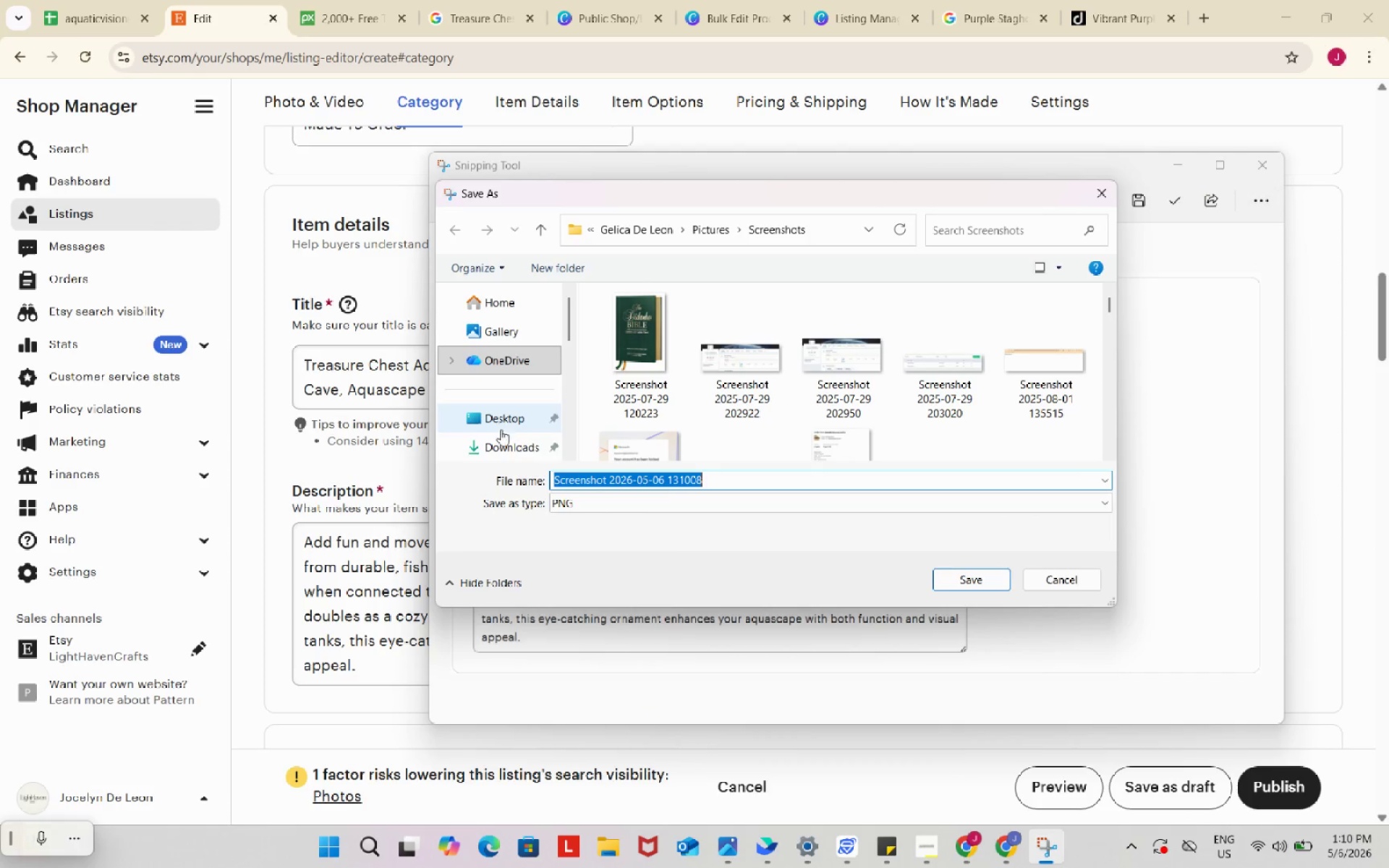 
left_click([509, 447])
 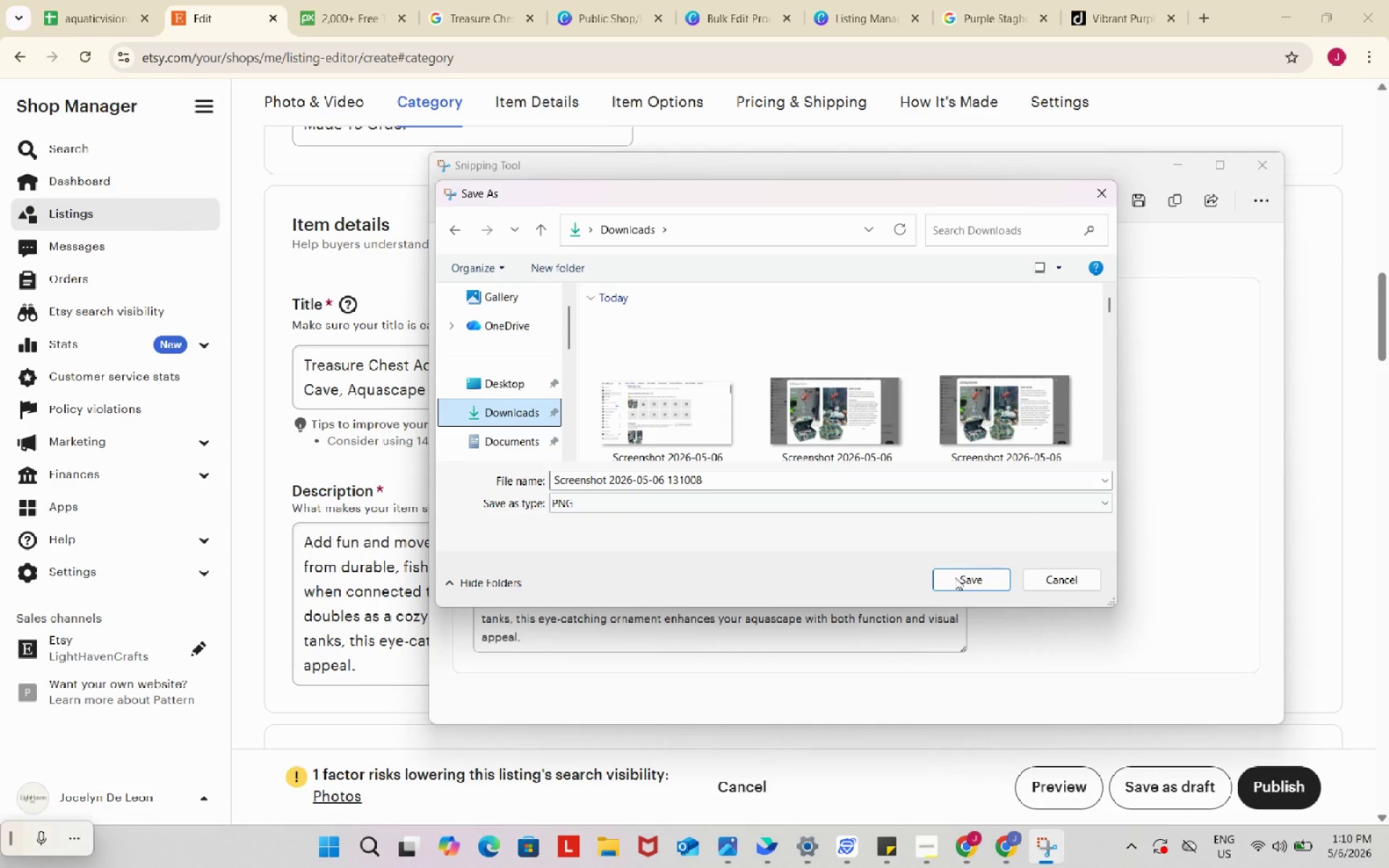 
left_click([956, 577])
 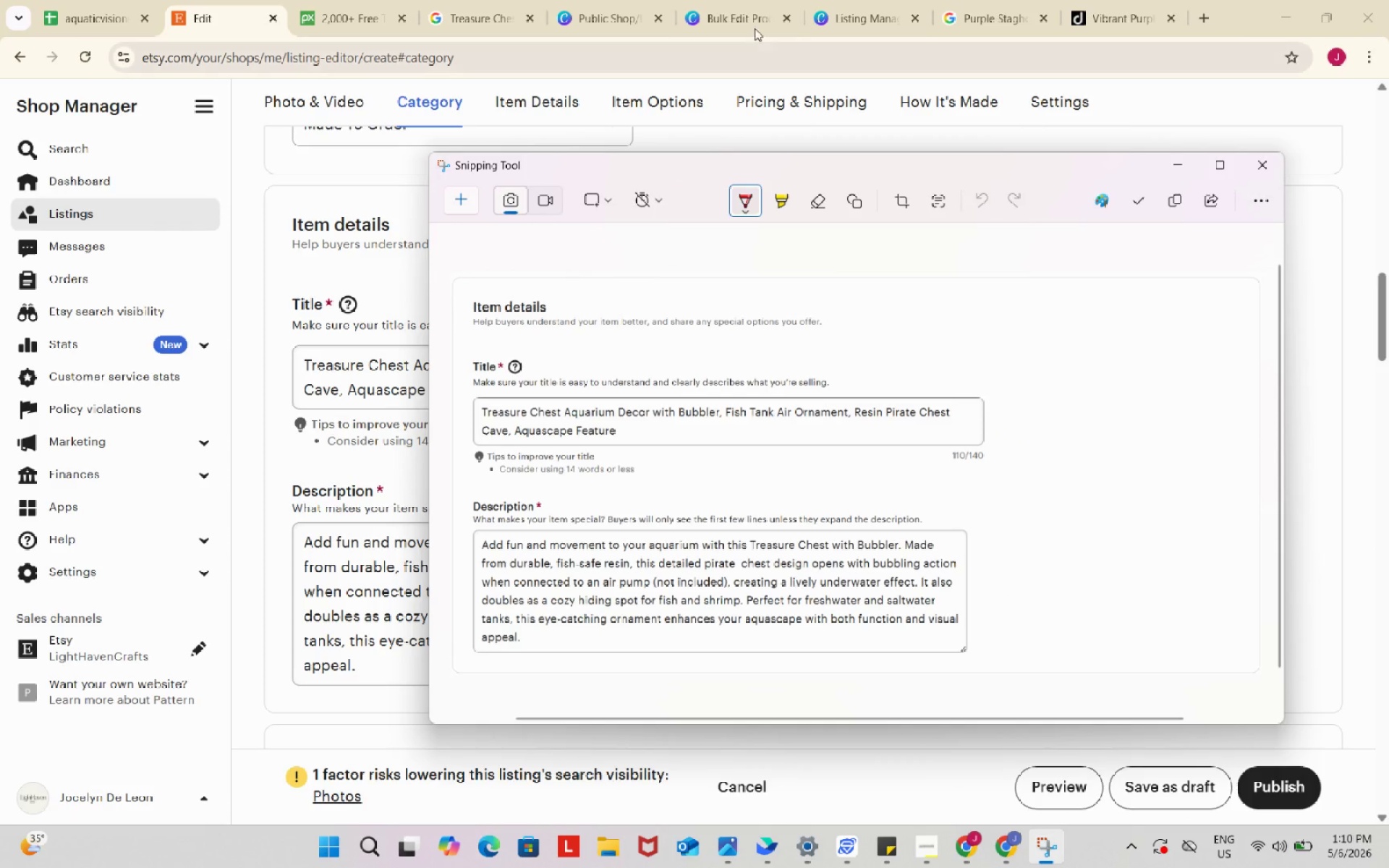 
left_click([838, 0])
 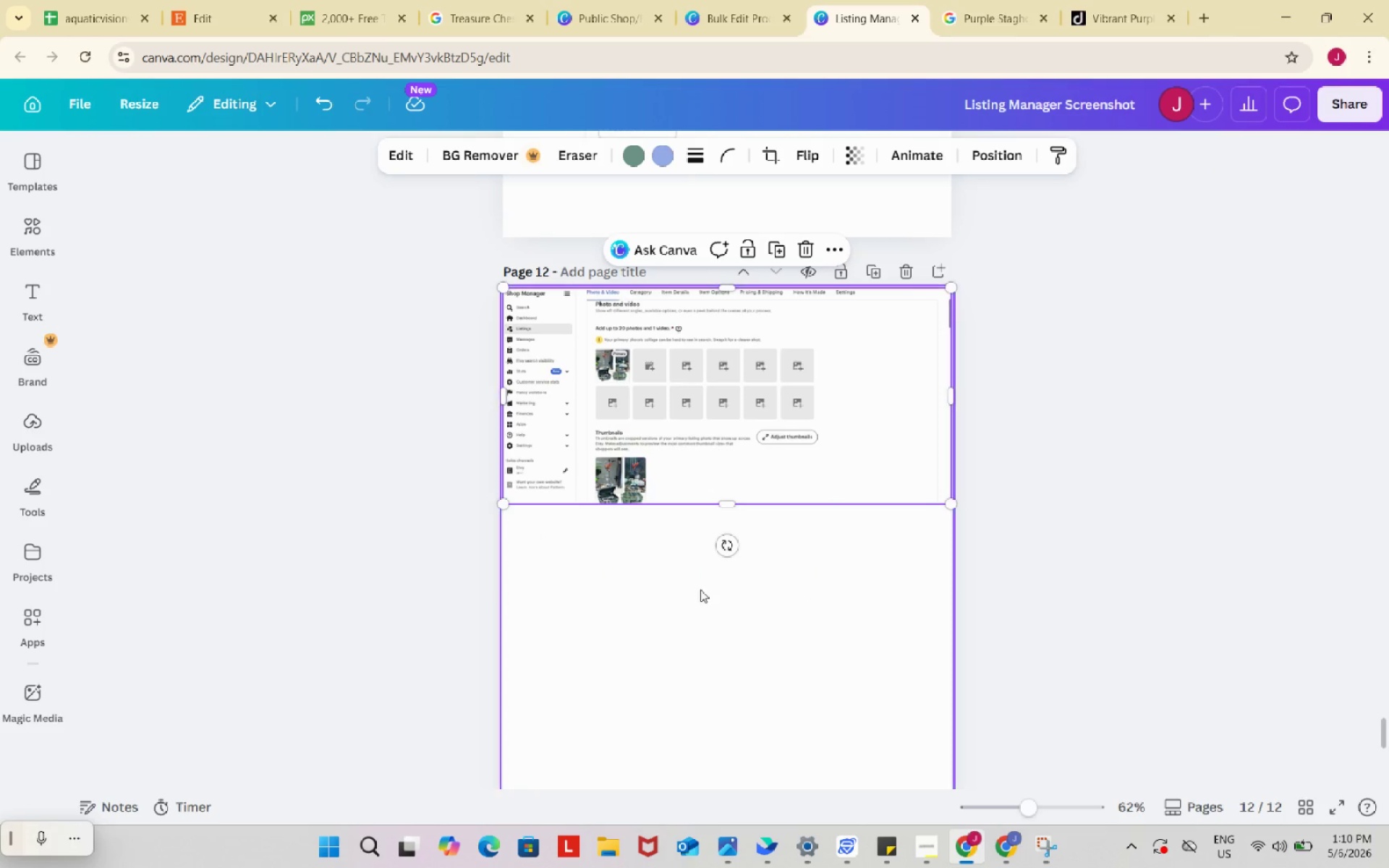 
left_click([700, 590])
 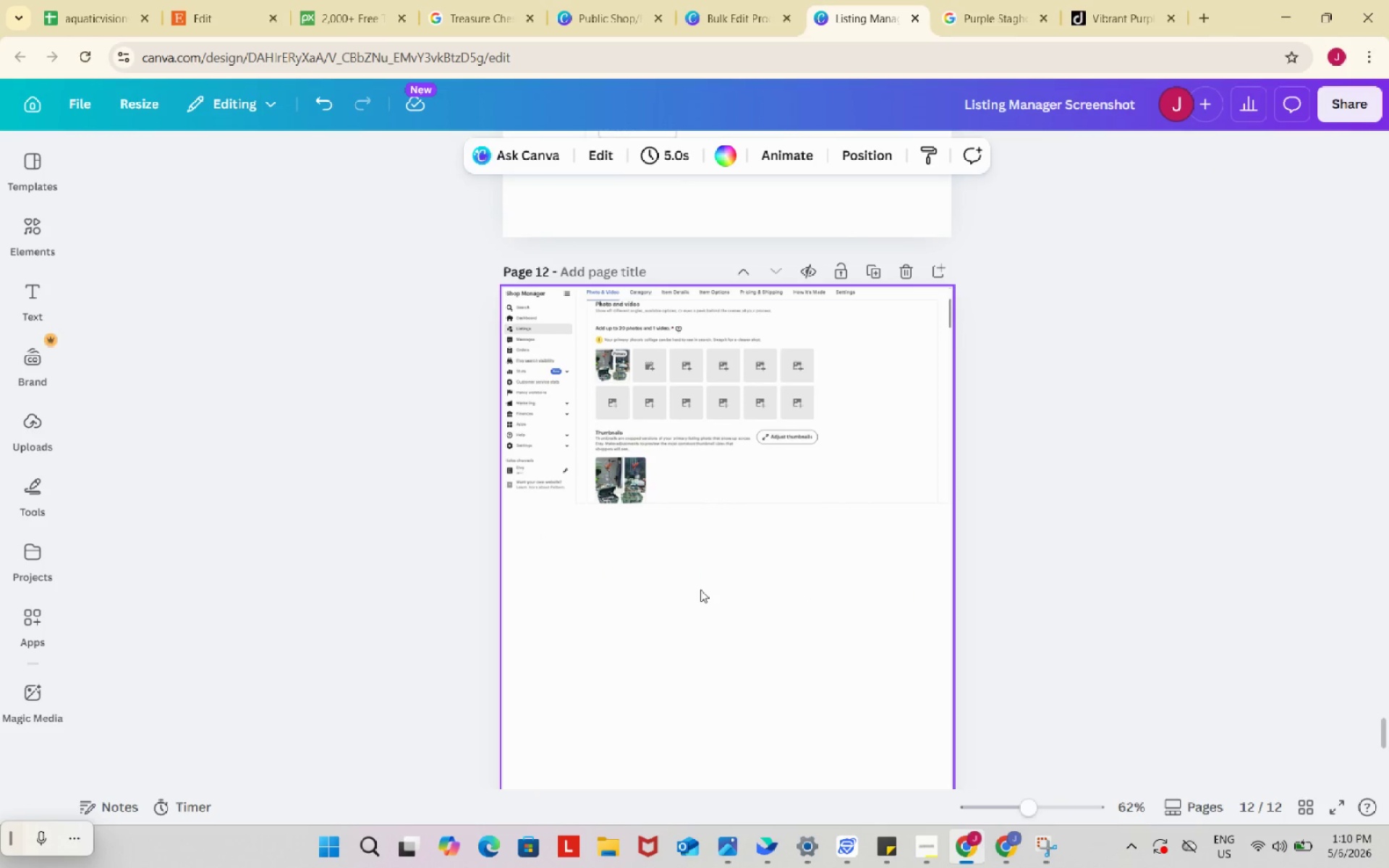 
key(Control+ControlLeft)
 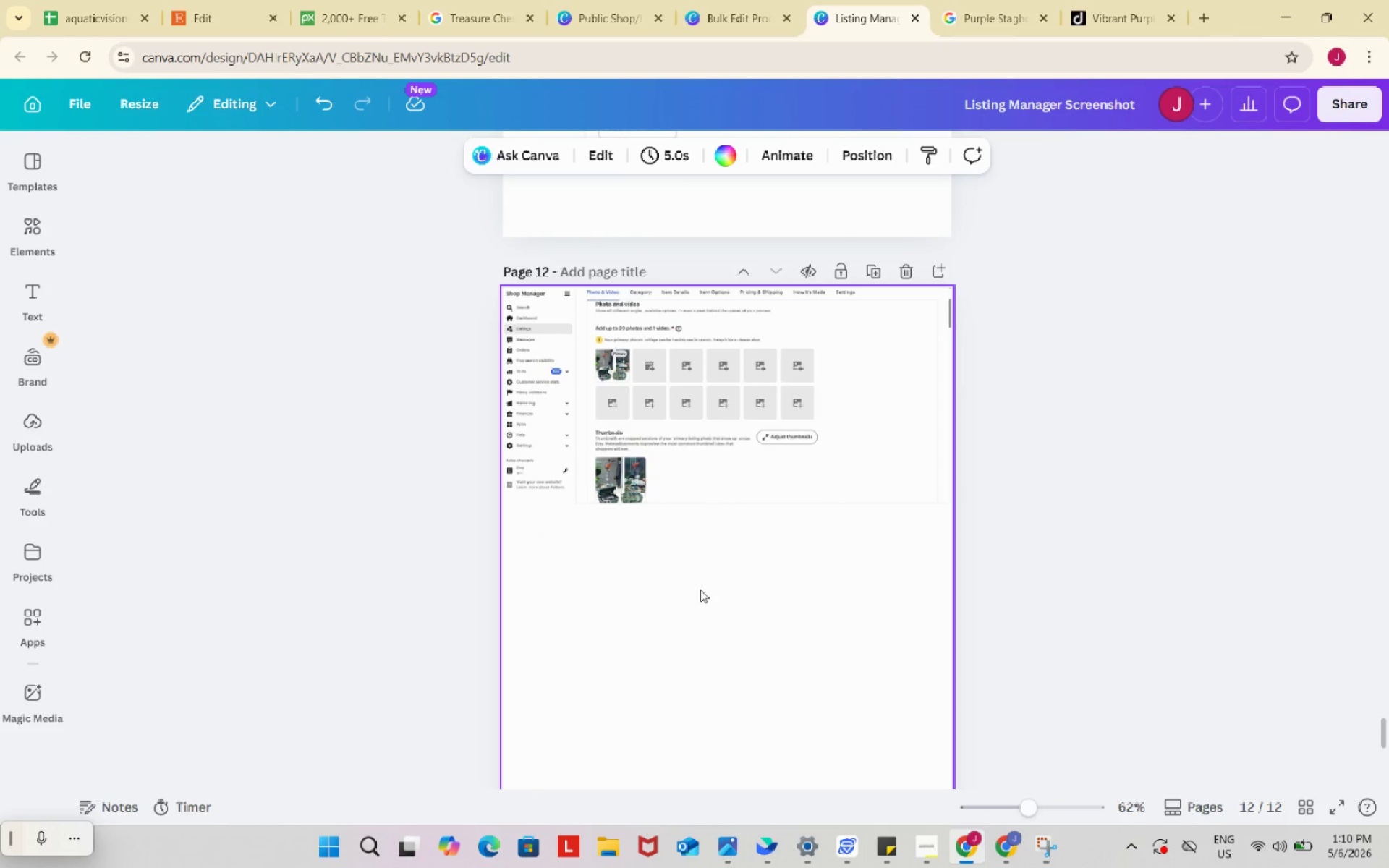 
key(Control+V)
 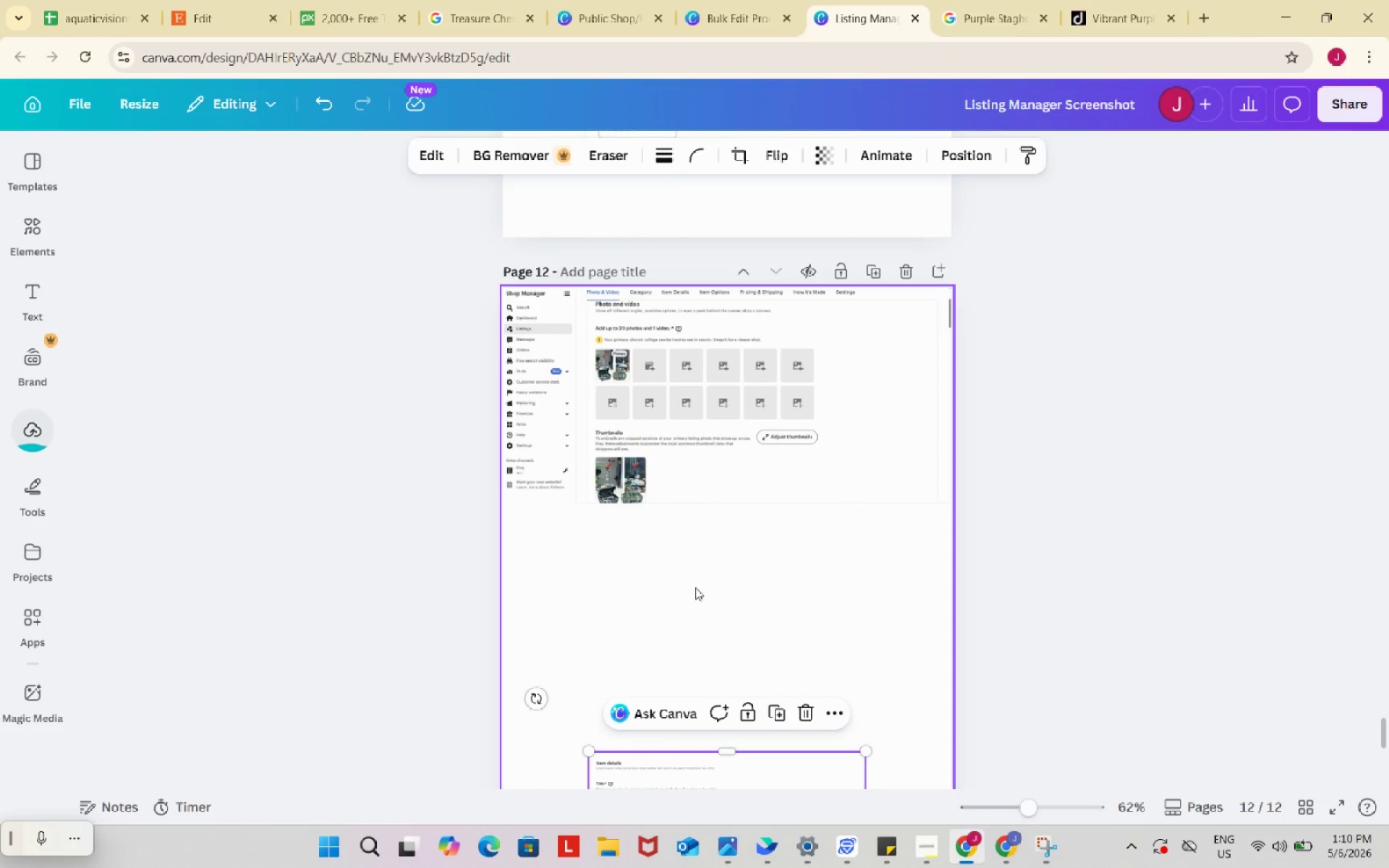 
left_click_drag(start_coordinate=[705, 618], to_coordinate=[691, 379])
 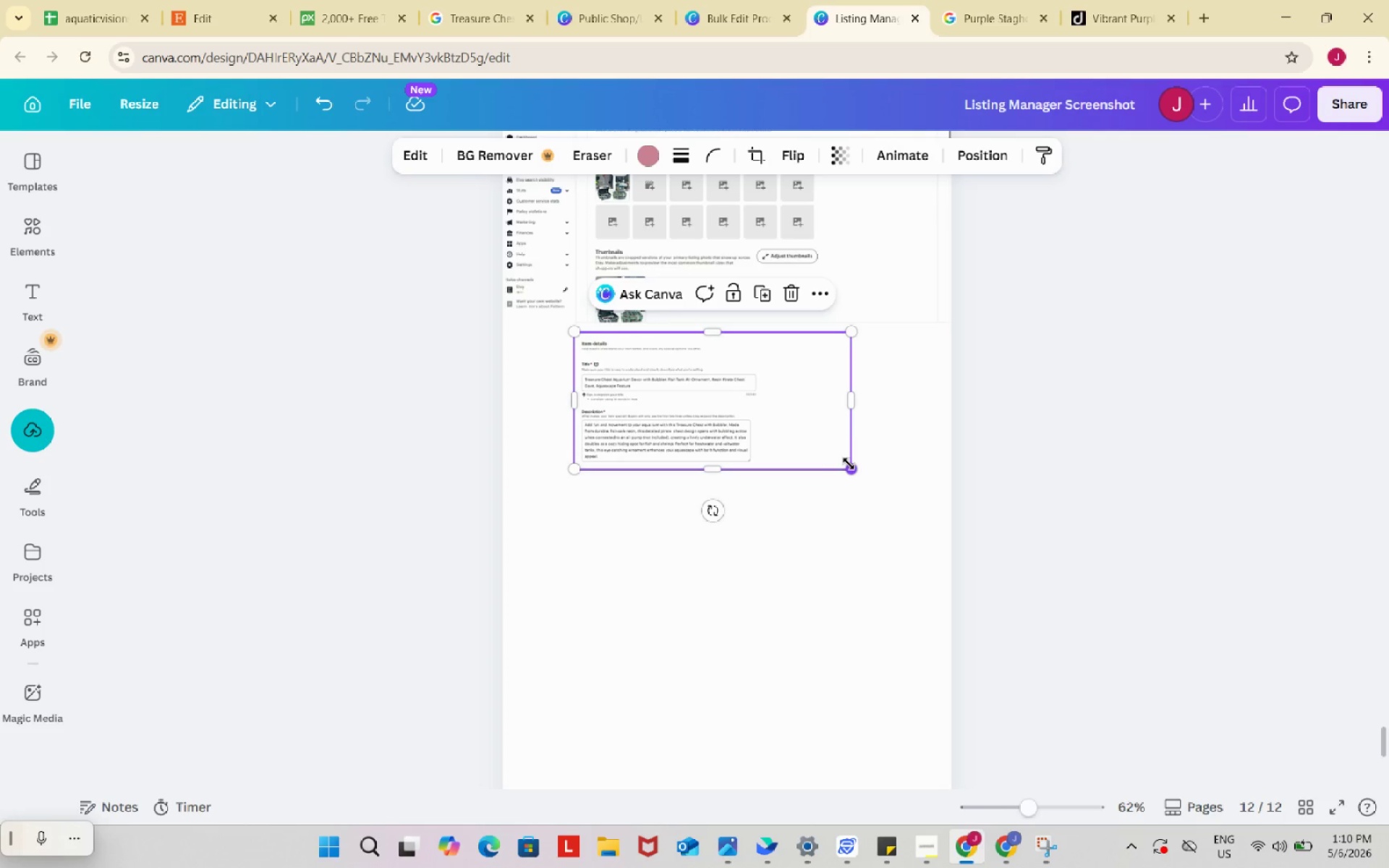 
scroll: coordinate [702, 586], scroll_direction: down, amount: 2.0
 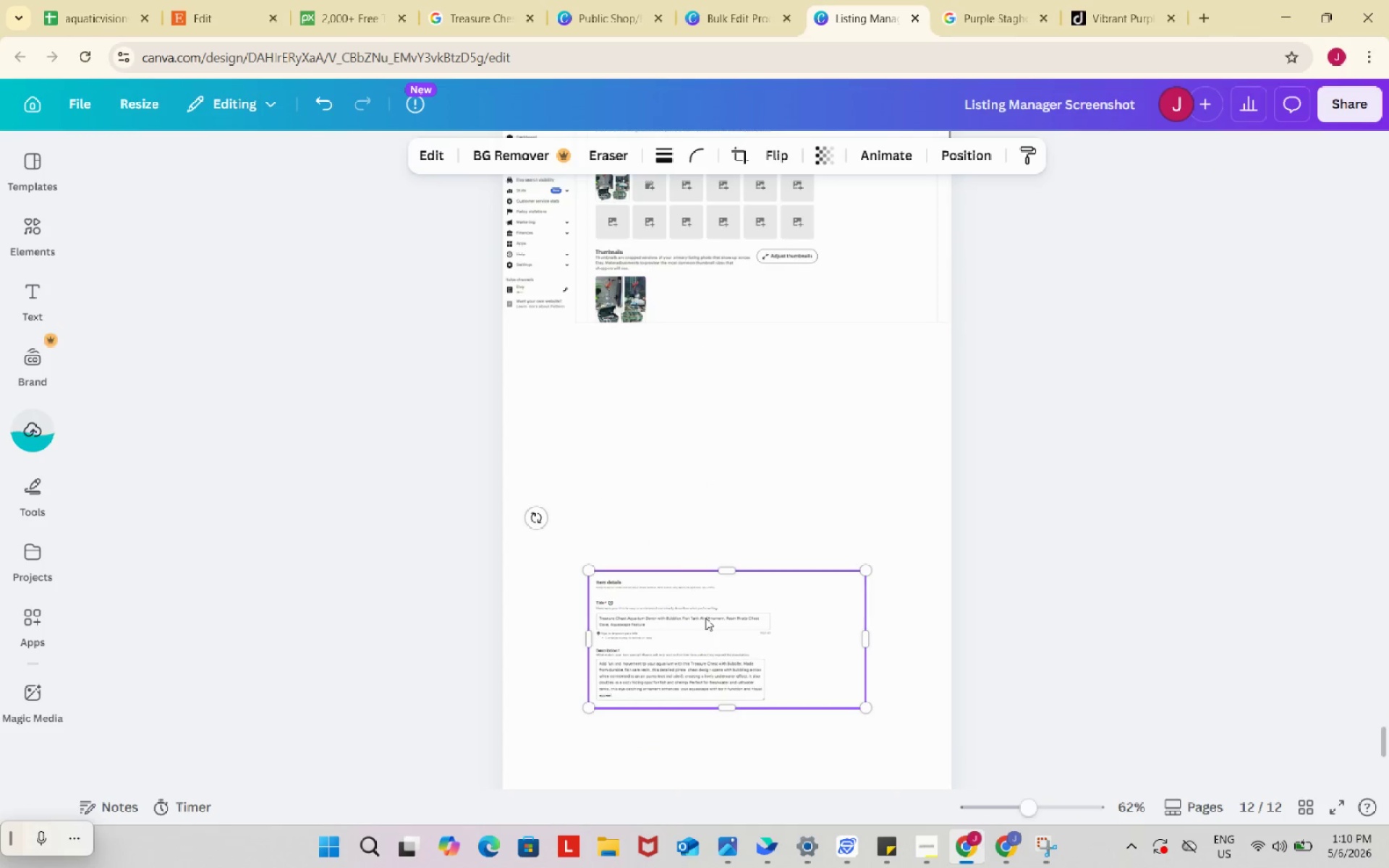 
left_click_drag(start_coordinate=[849, 466], to_coordinate=[938, 519])
 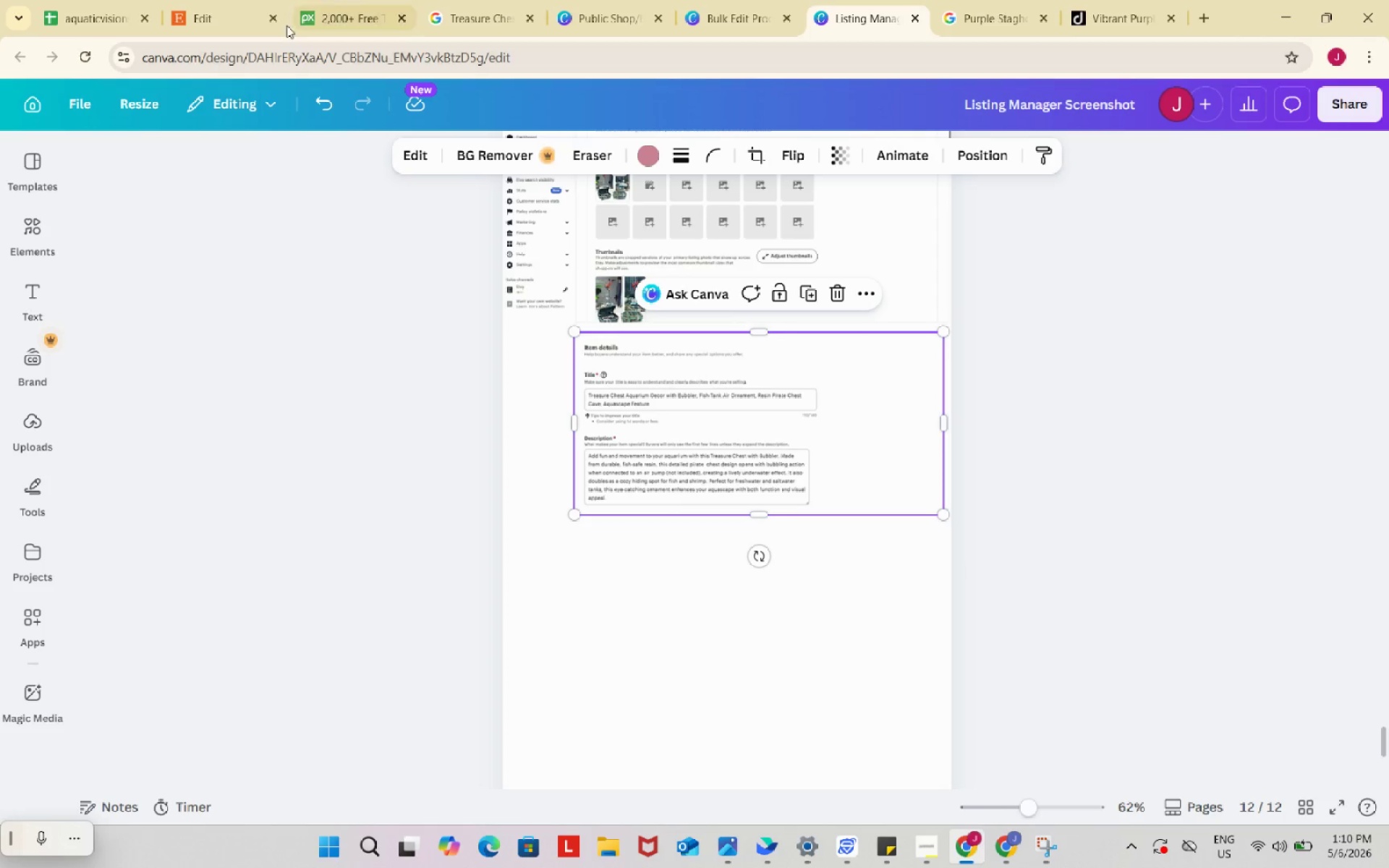 
left_click([219, 0])
 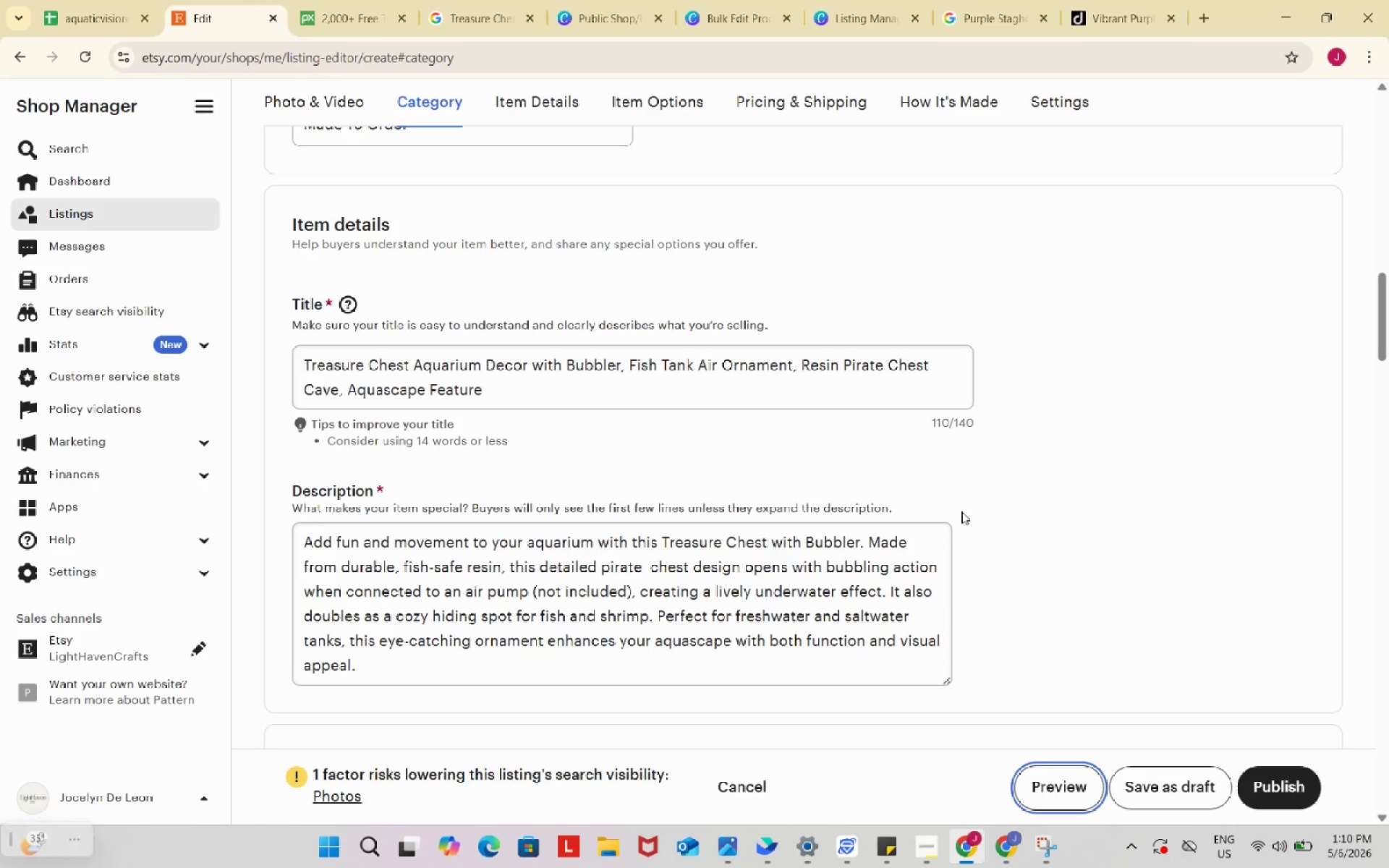 
scroll: coordinate [1048, 537], scroll_direction: down, amount: 6.0
 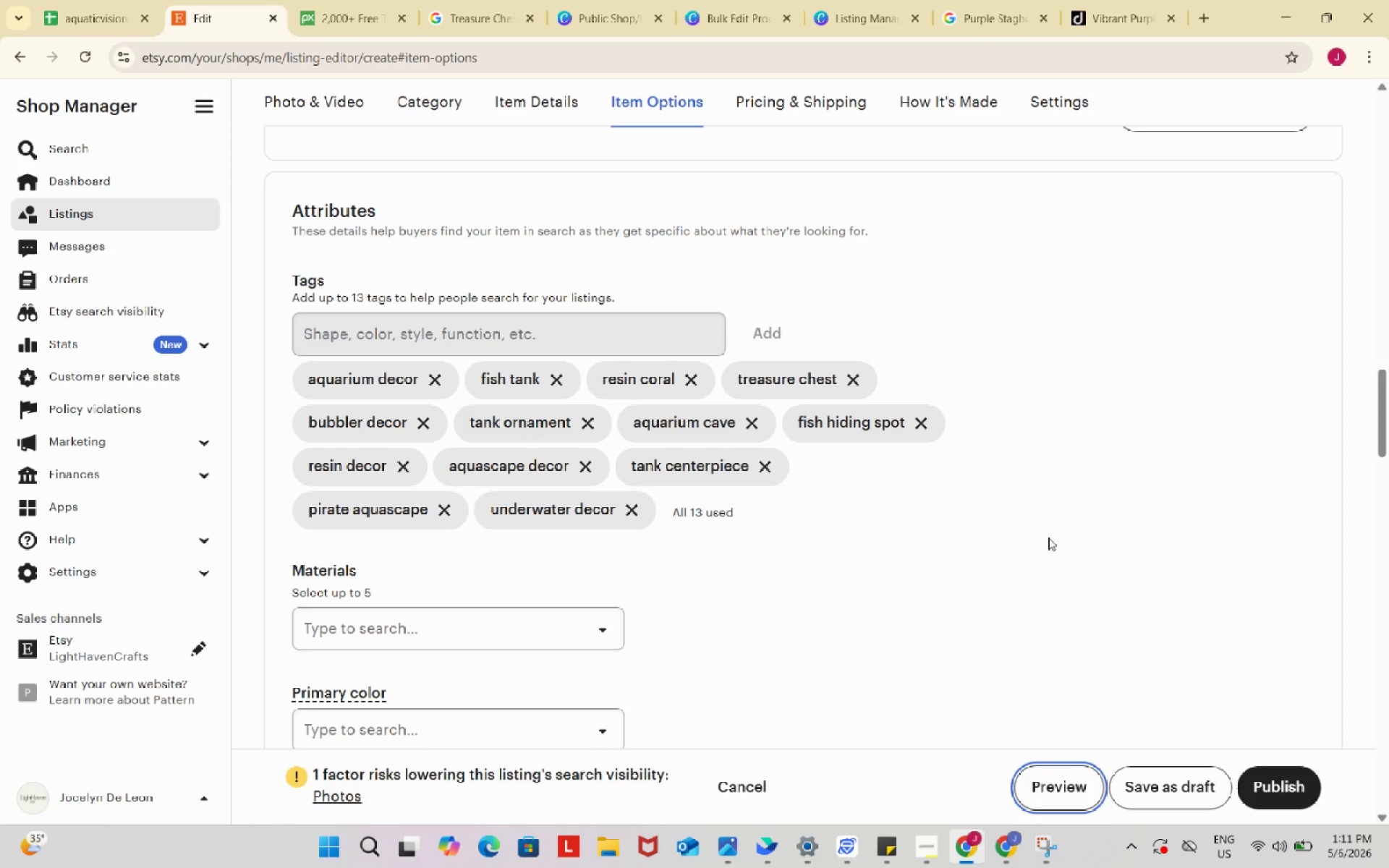 
wait(45.94)
 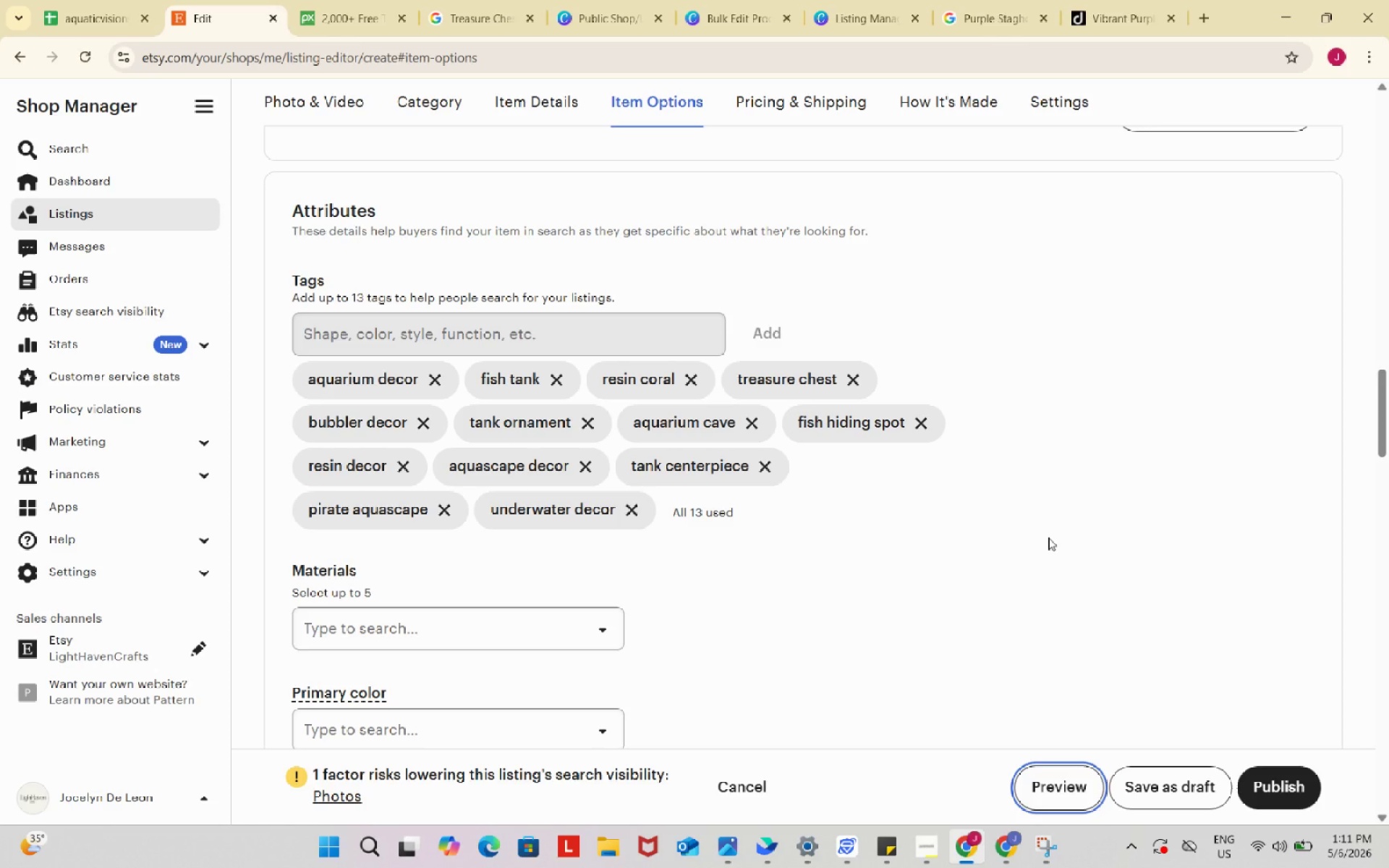 
key(Meta+Shift+S)
 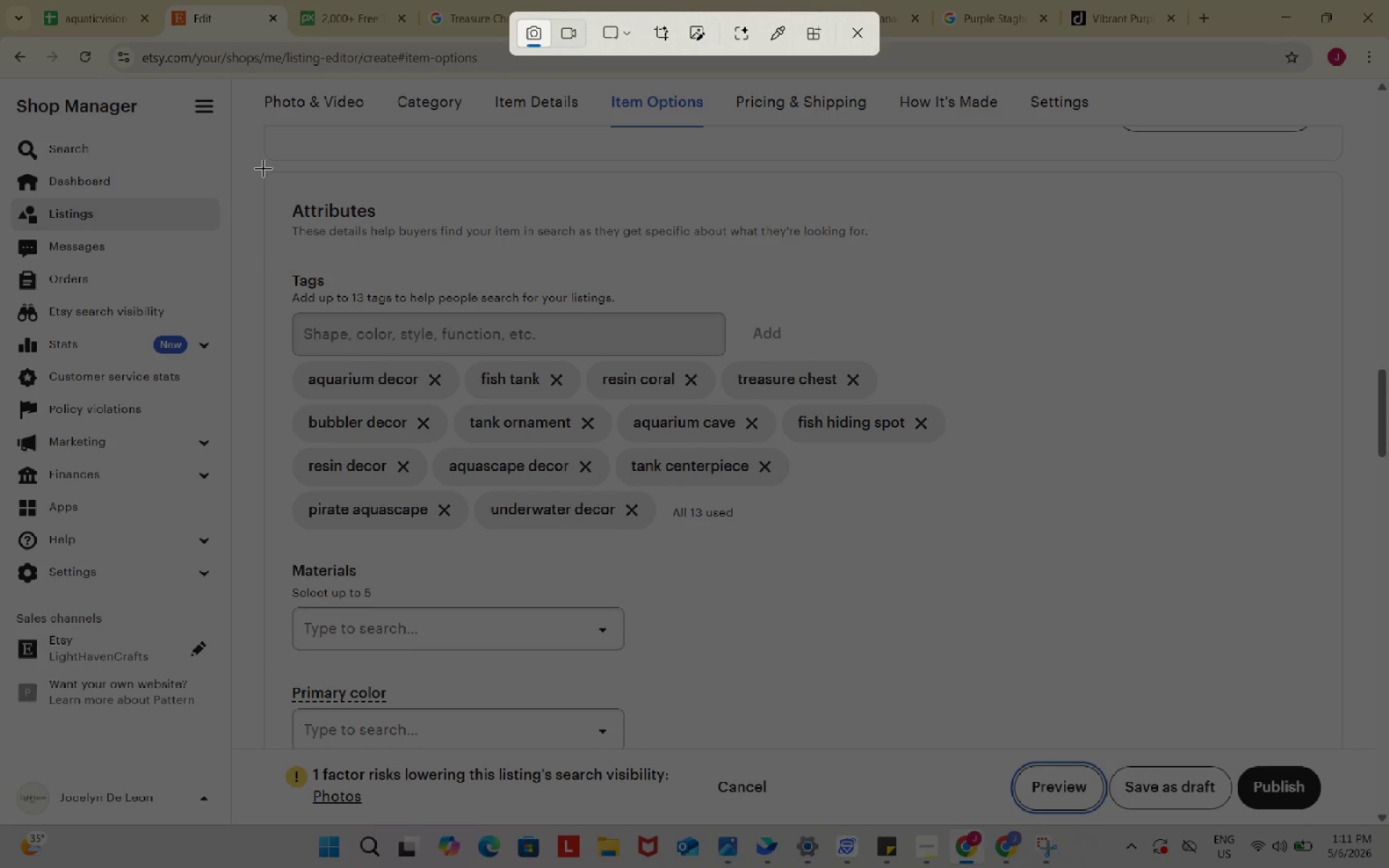 
left_click_drag(start_coordinate=[263, 165], to_coordinate=[1351, 548])
 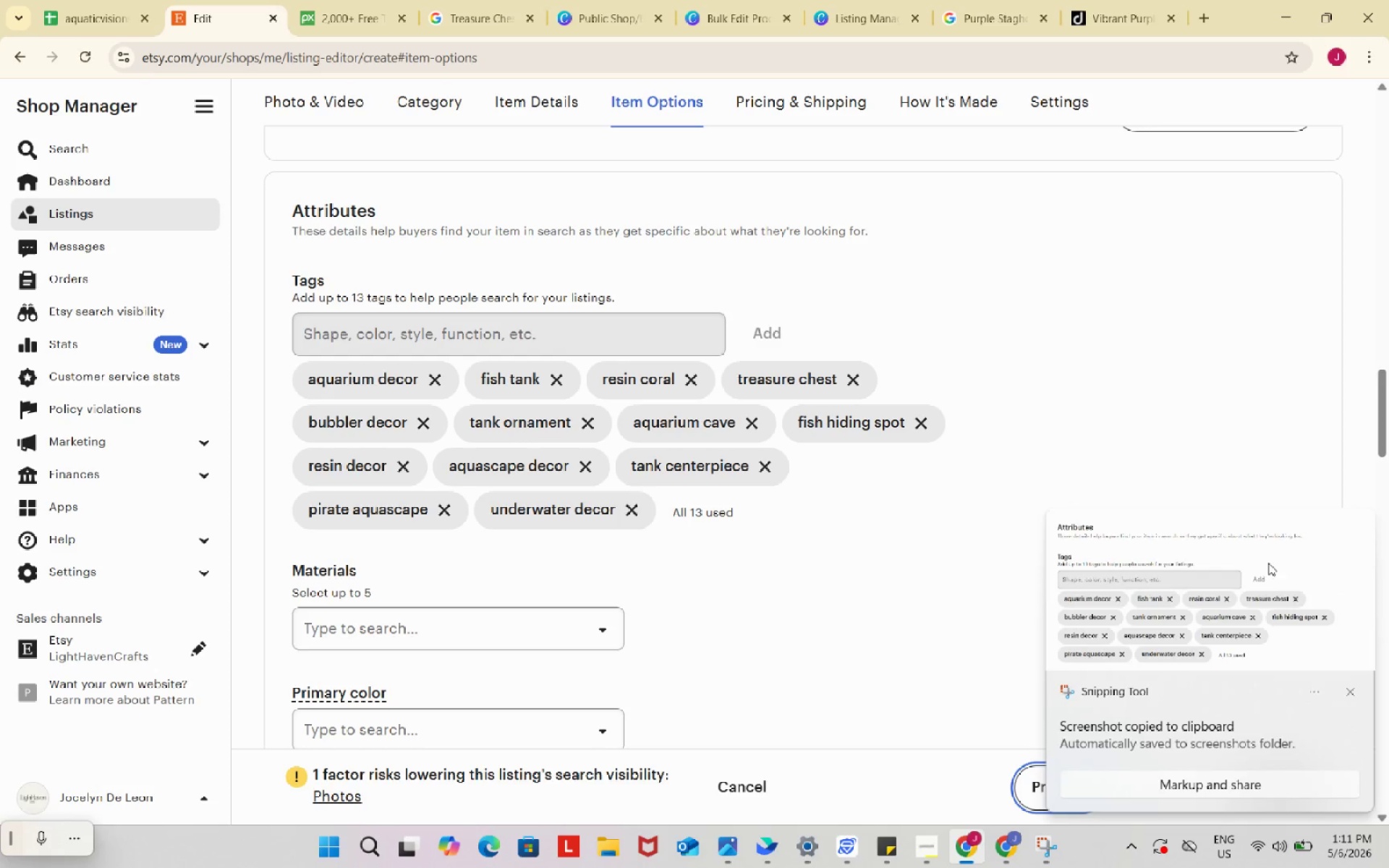 
left_click([1243, 579])
 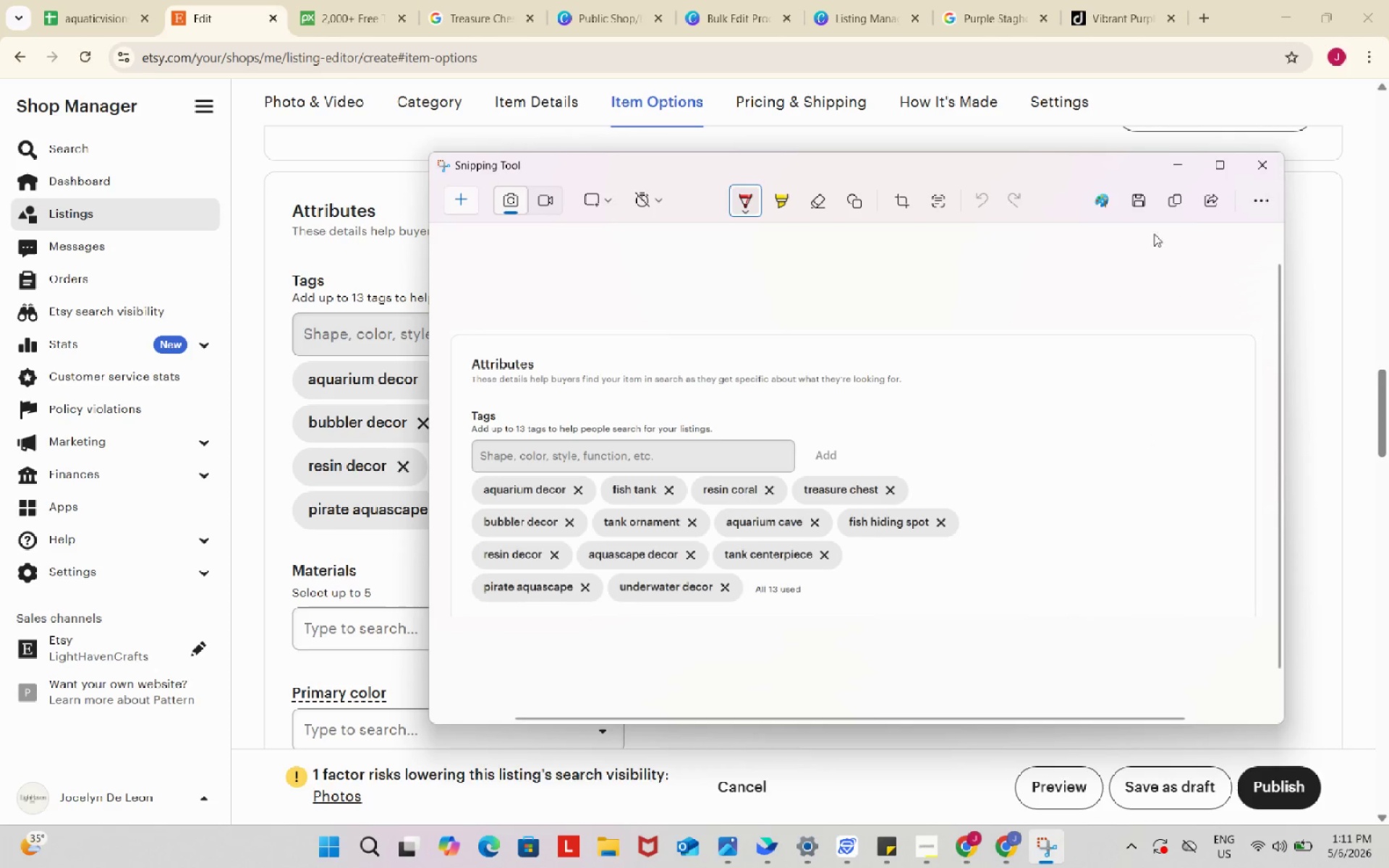 
left_click([1140, 203])
 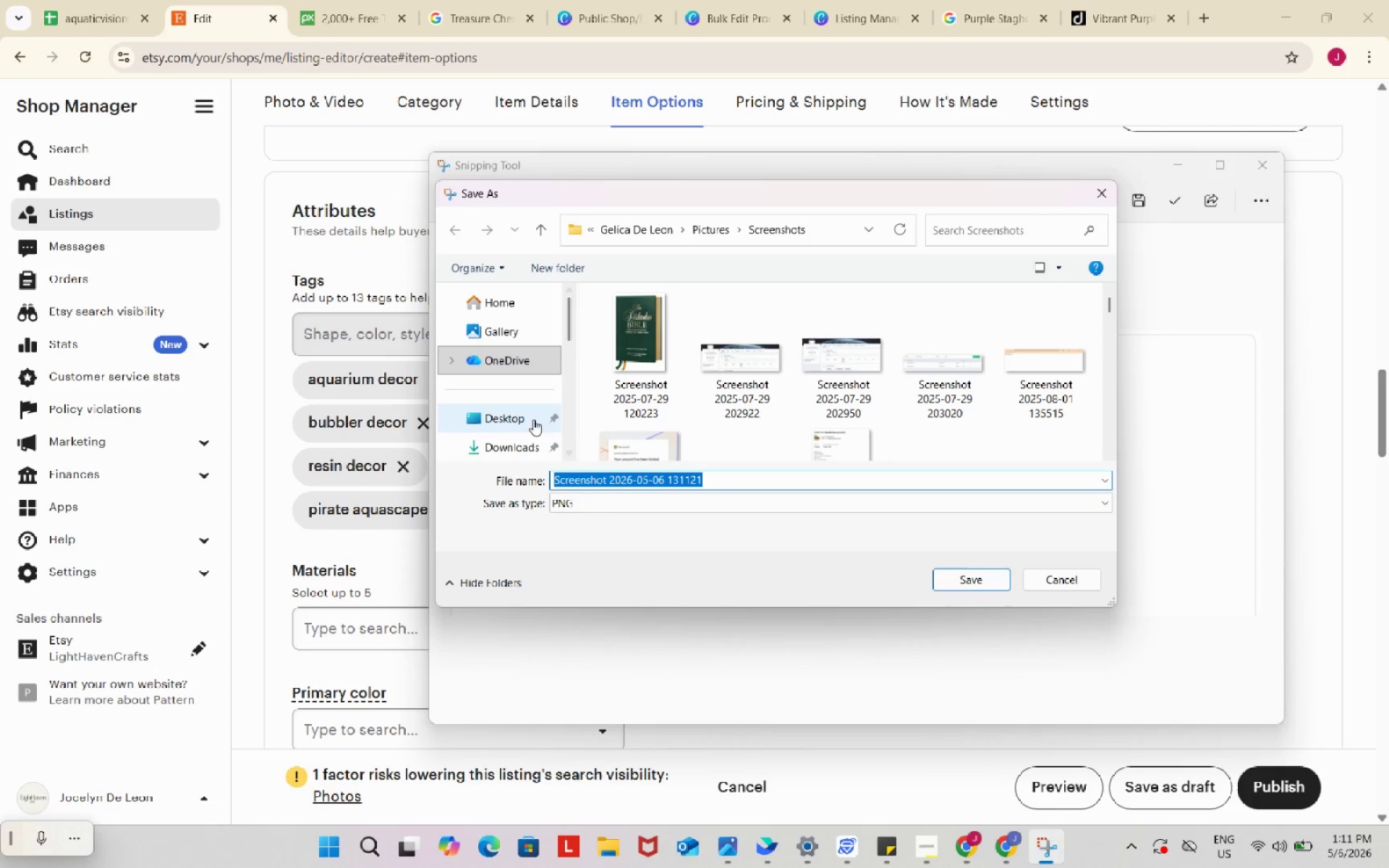 
left_click([521, 443])
 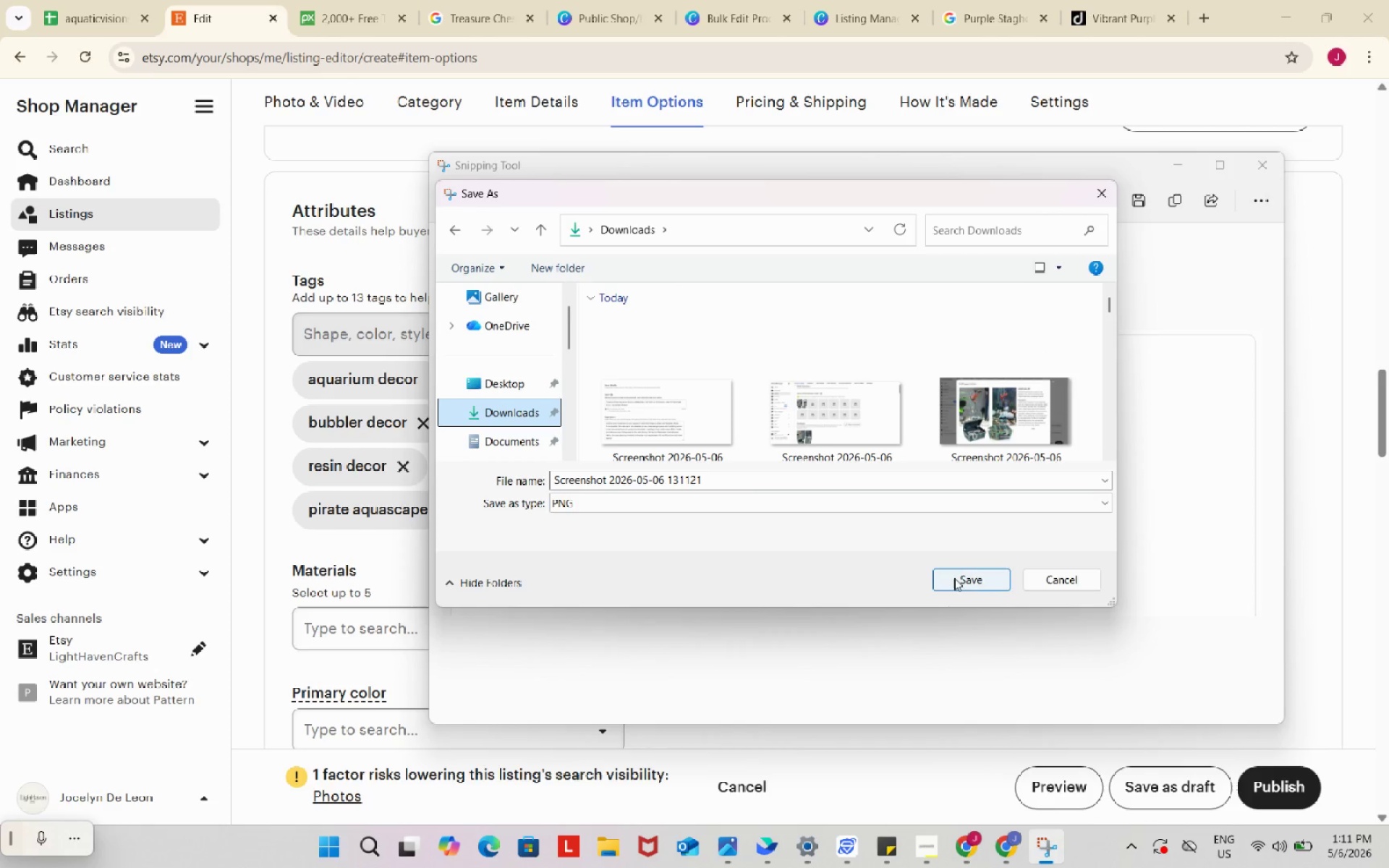 
left_click([973, 585])
 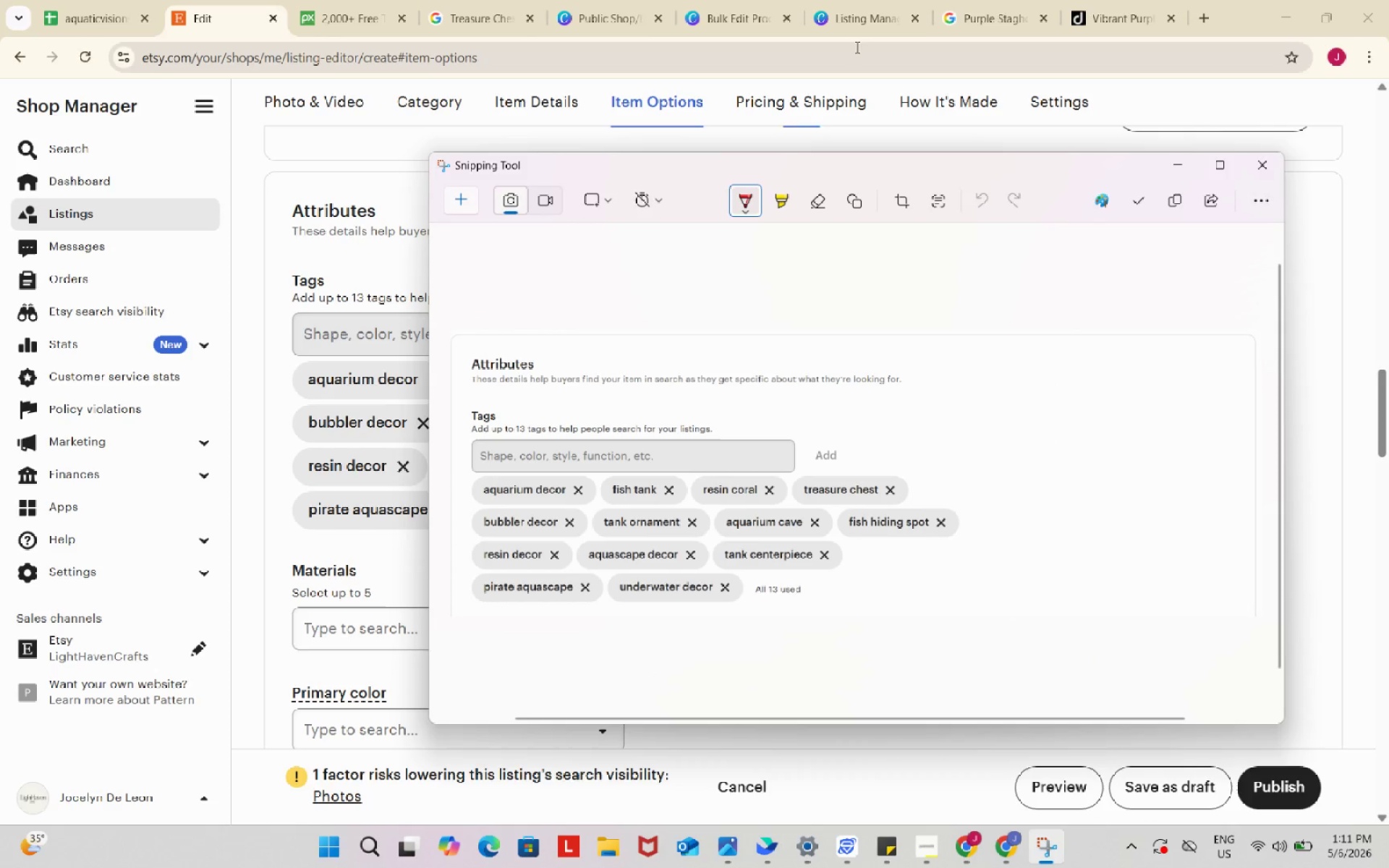 
left_click([859, 12])
 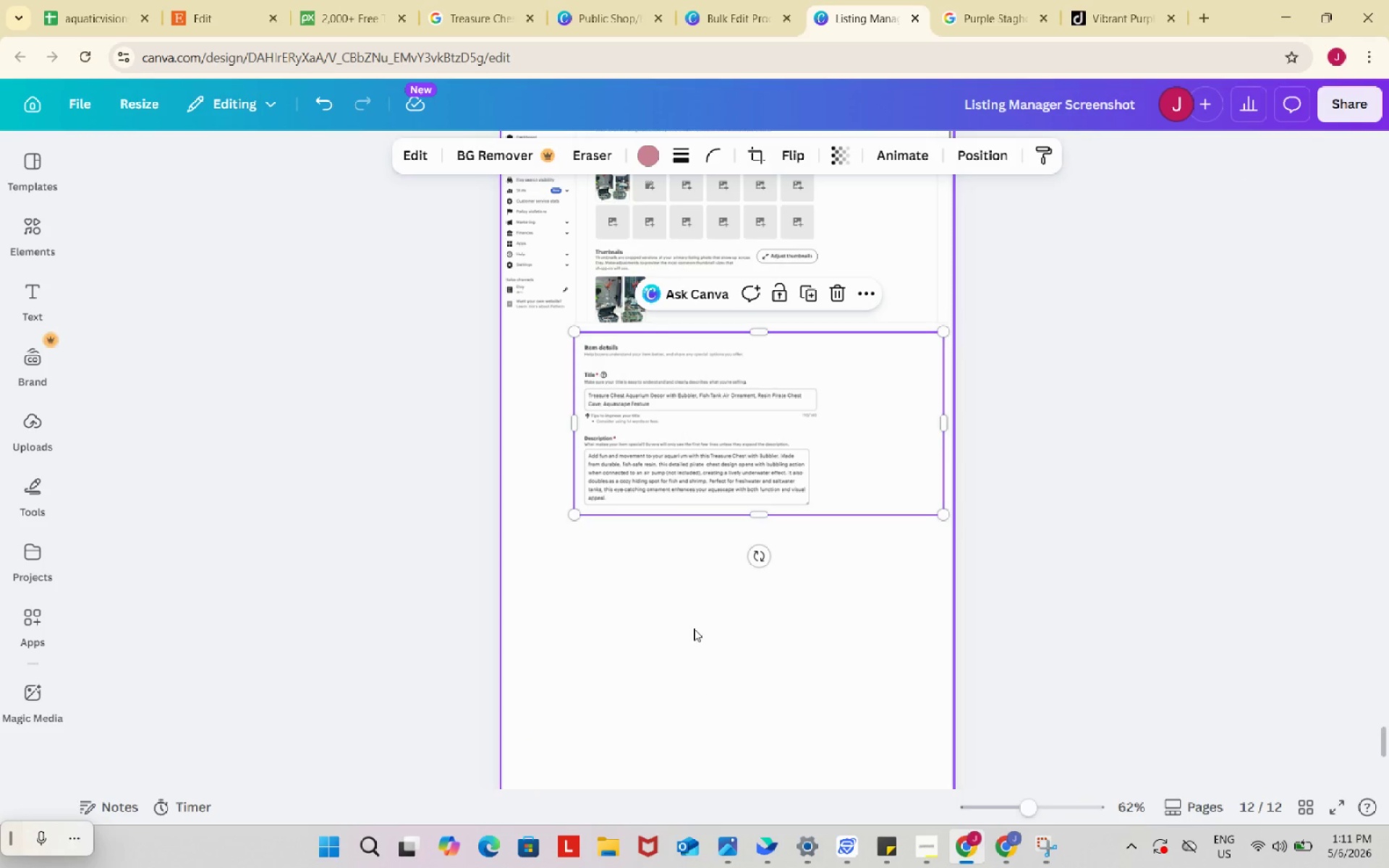 
left_click([694, 626])
 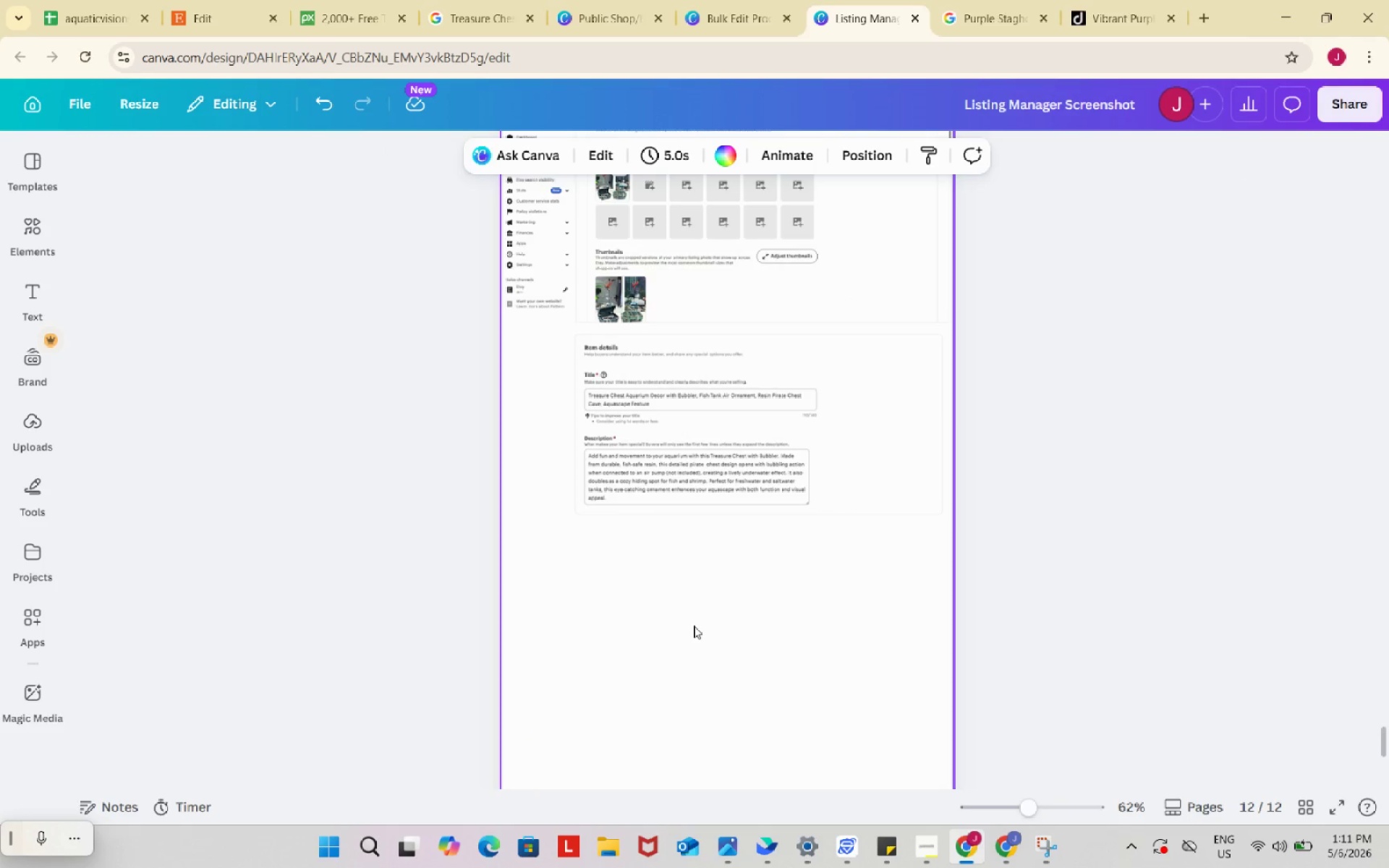 
key(Control+ControlLeft)
 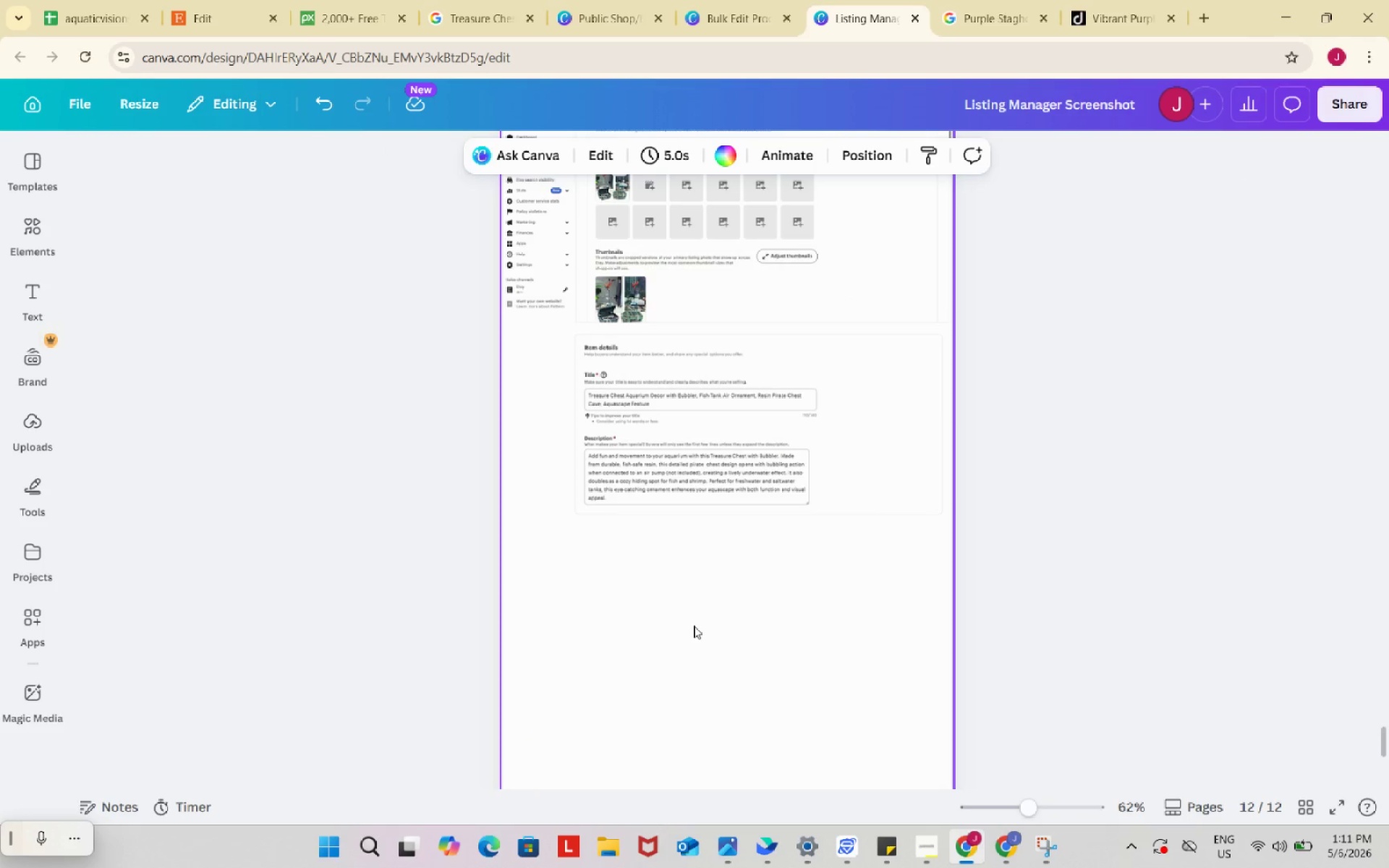 
key(Control+V)
 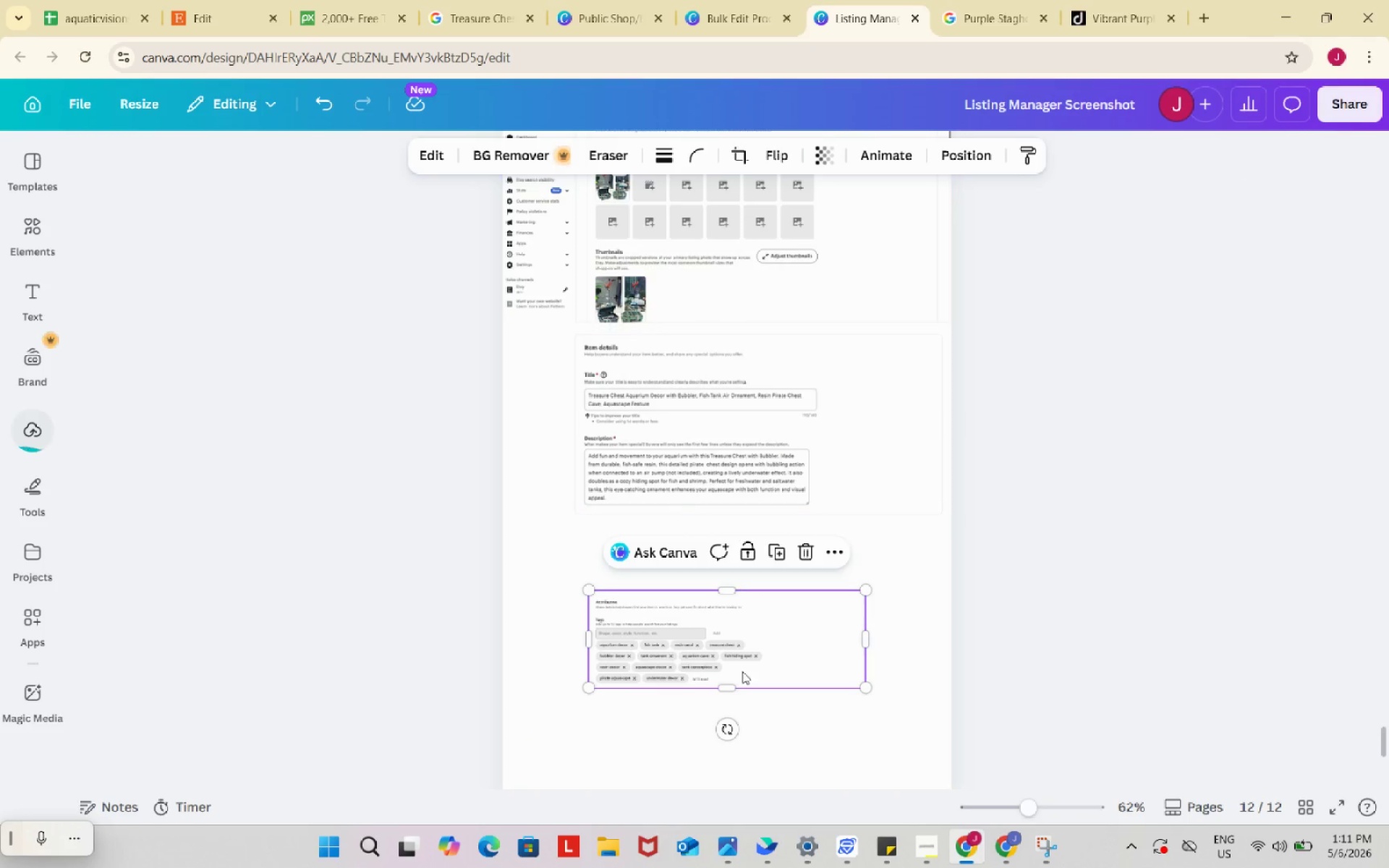 
left_click_drag(start_coordinate=[742, 671], to_coordinate=[728, 597])
 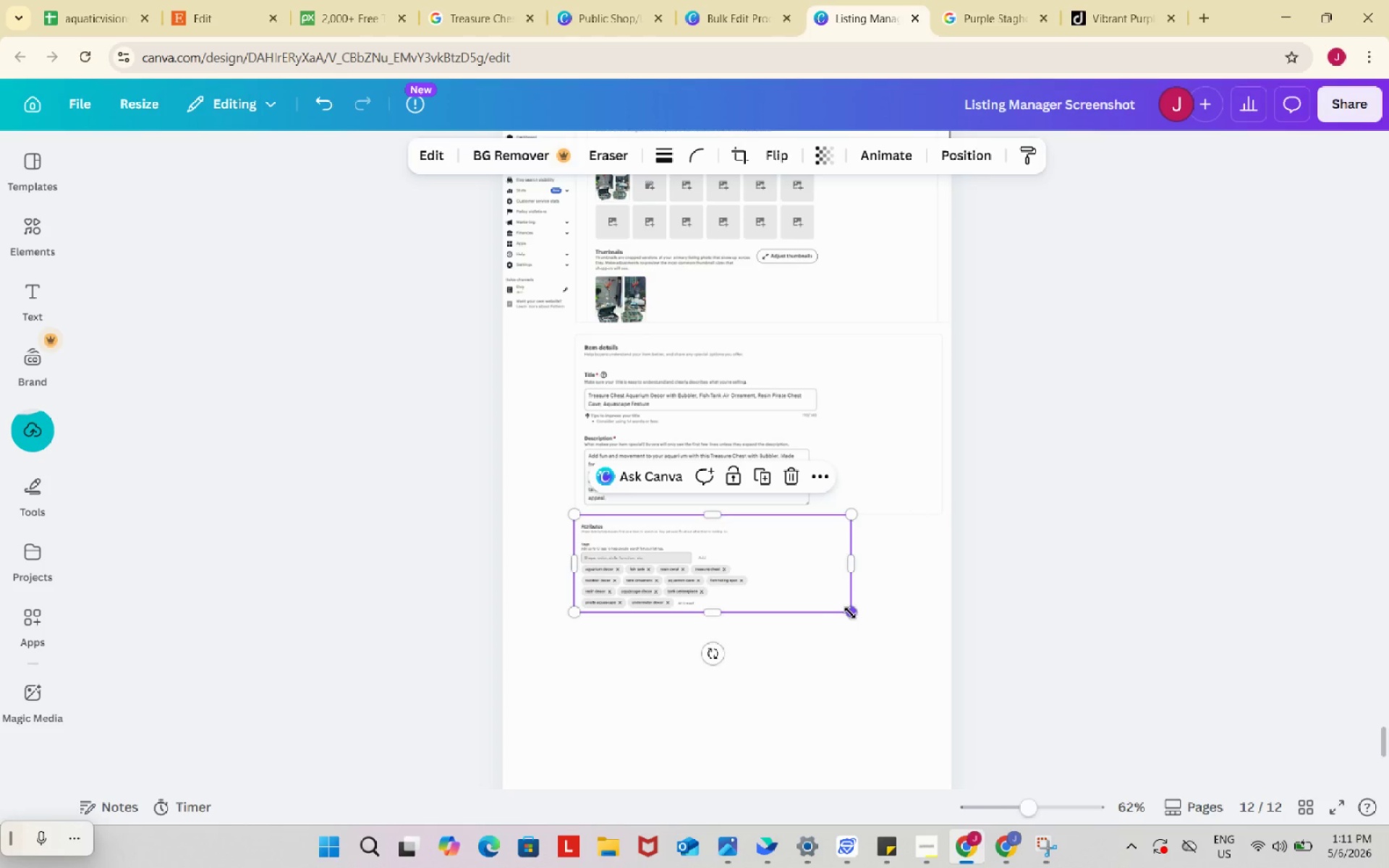 
left_click_drag(start_coordinate=[851, 613], to_coordinate=[945, 653])
 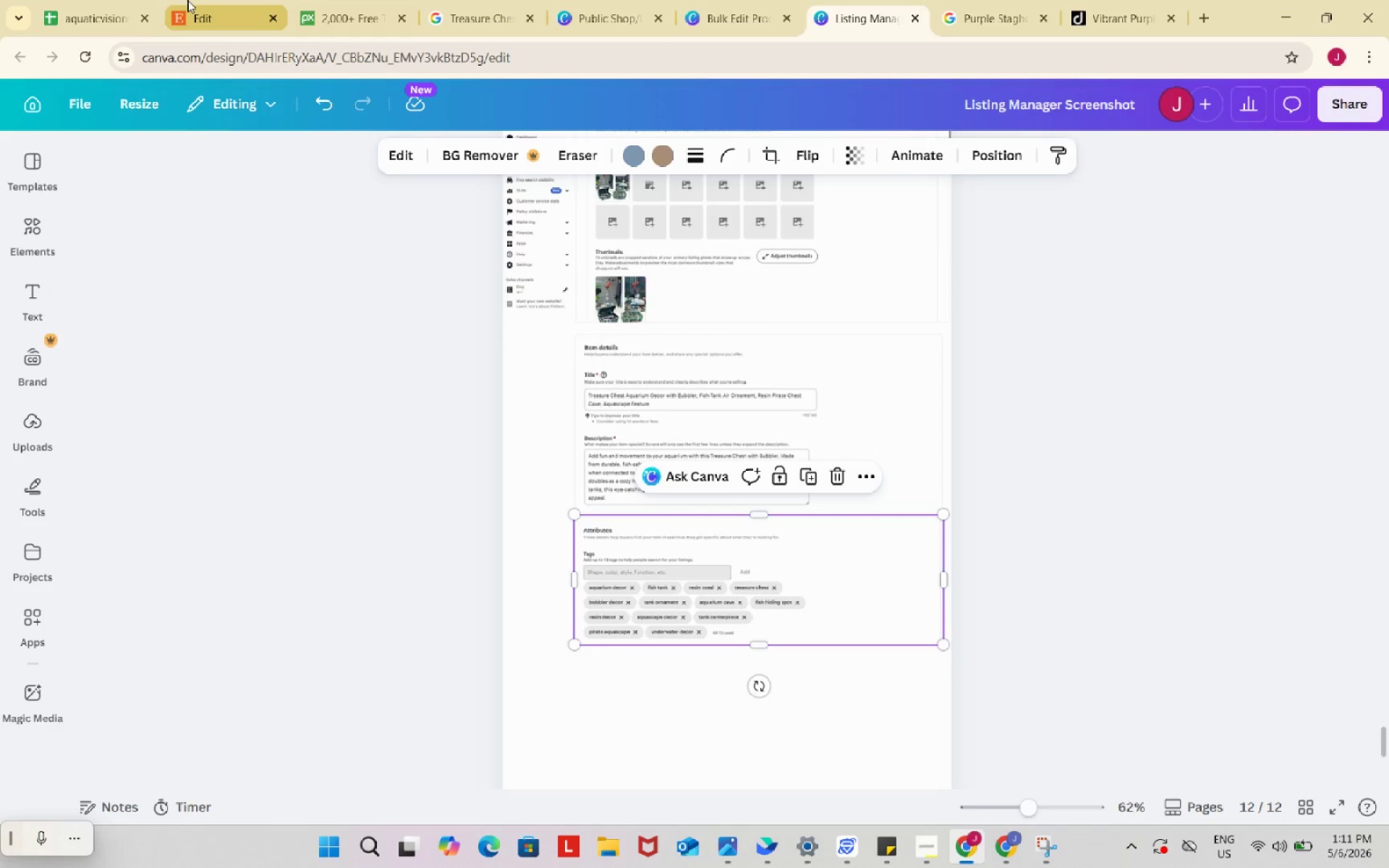 
left_click([181, 0])
 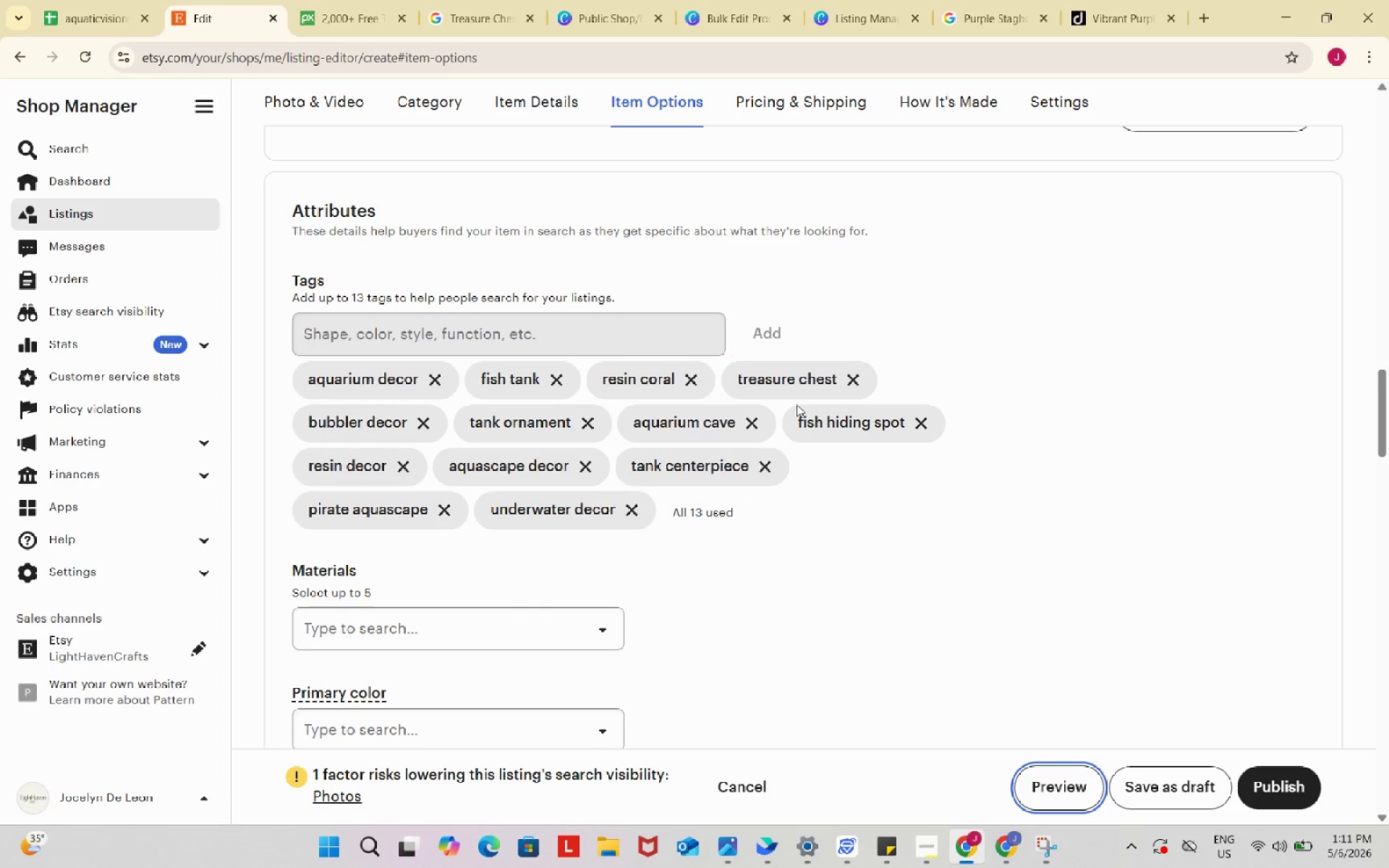 
scroll: coordinate [844, 440], scroll_direction: down, amount: 11.0
 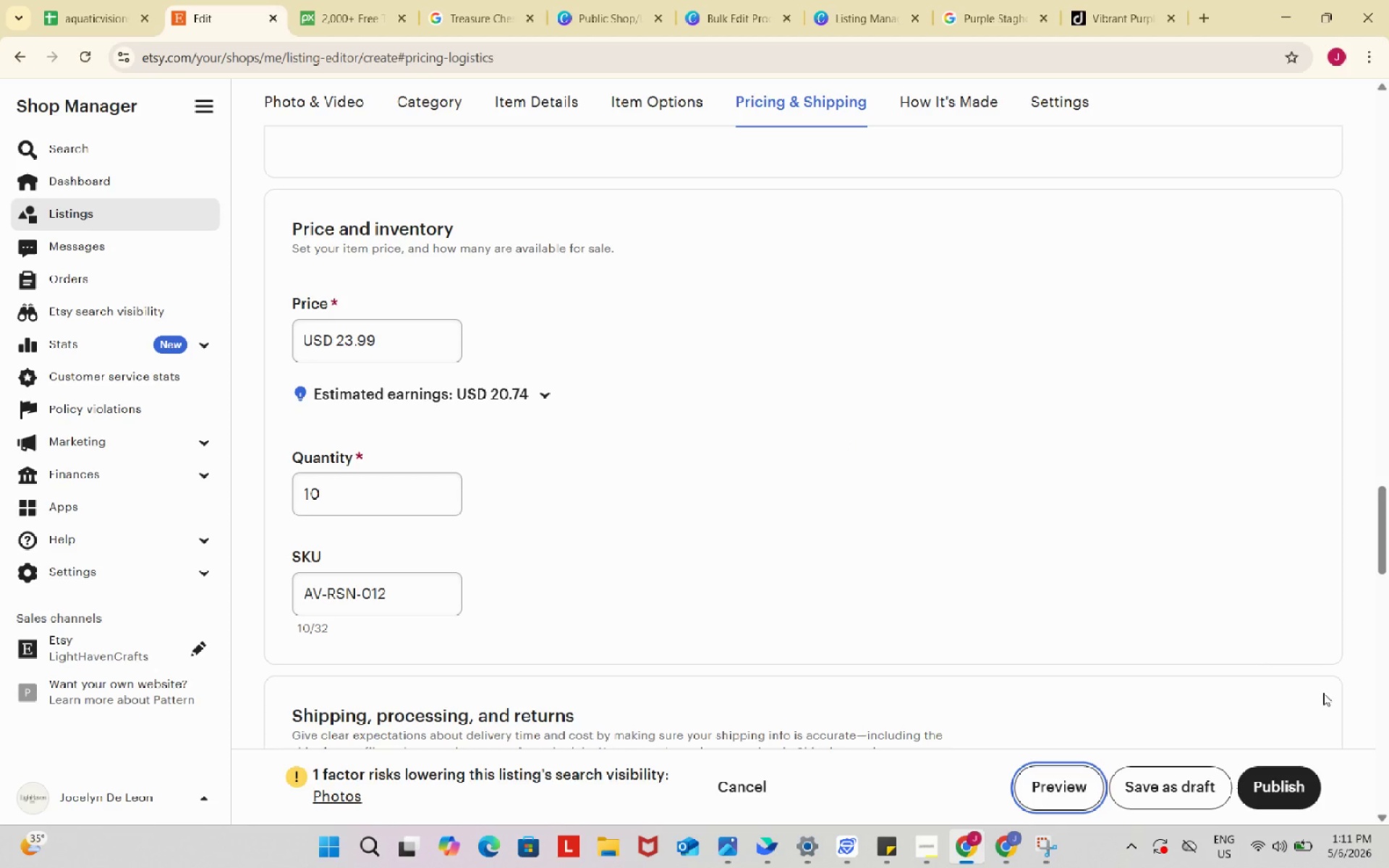 
key(Meta+Shift+S)
 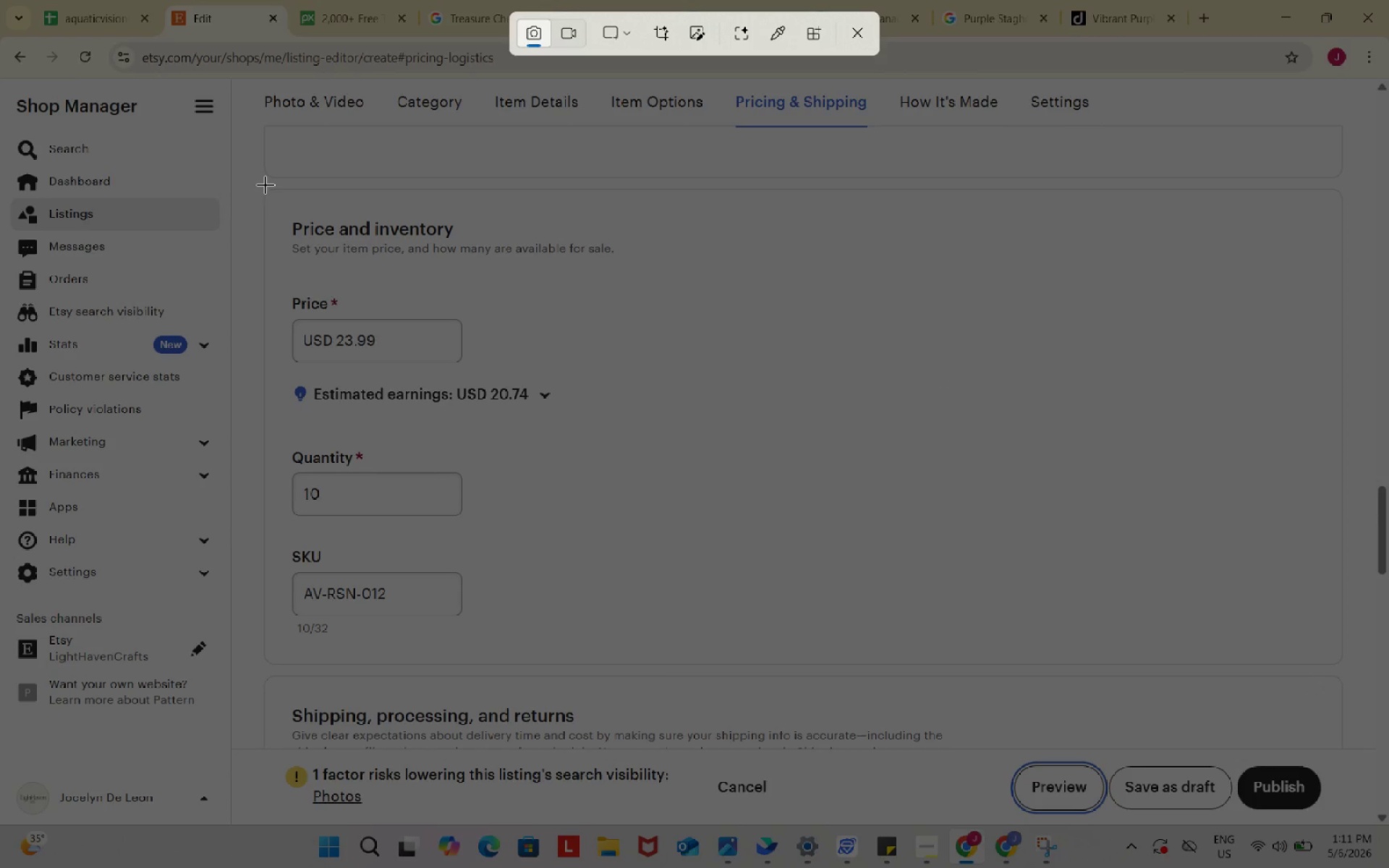 
left_click_drag(start_coordinate=[263, 184], to_coordinate=[1348, 670])
 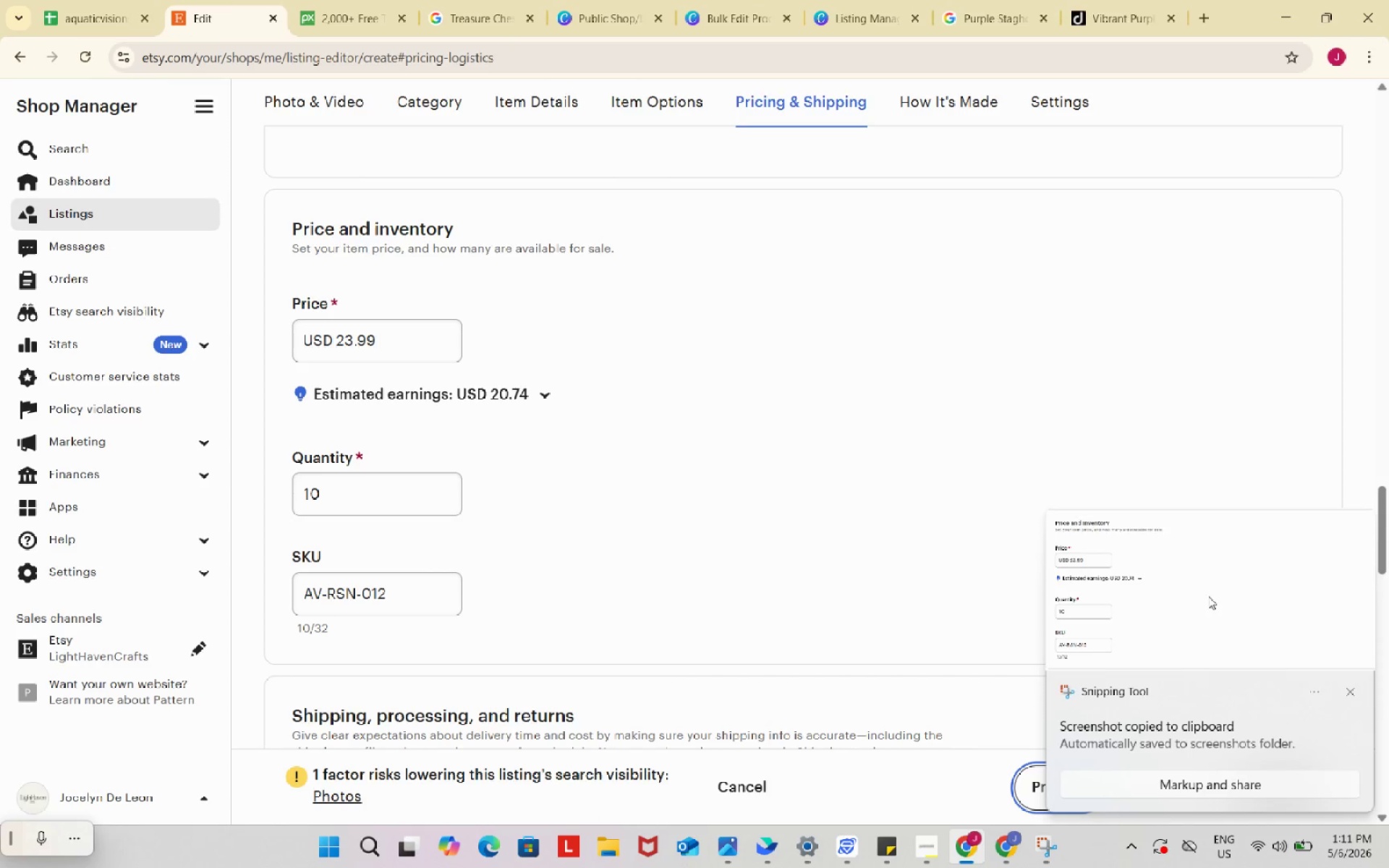 
left_click([1202, 586])
 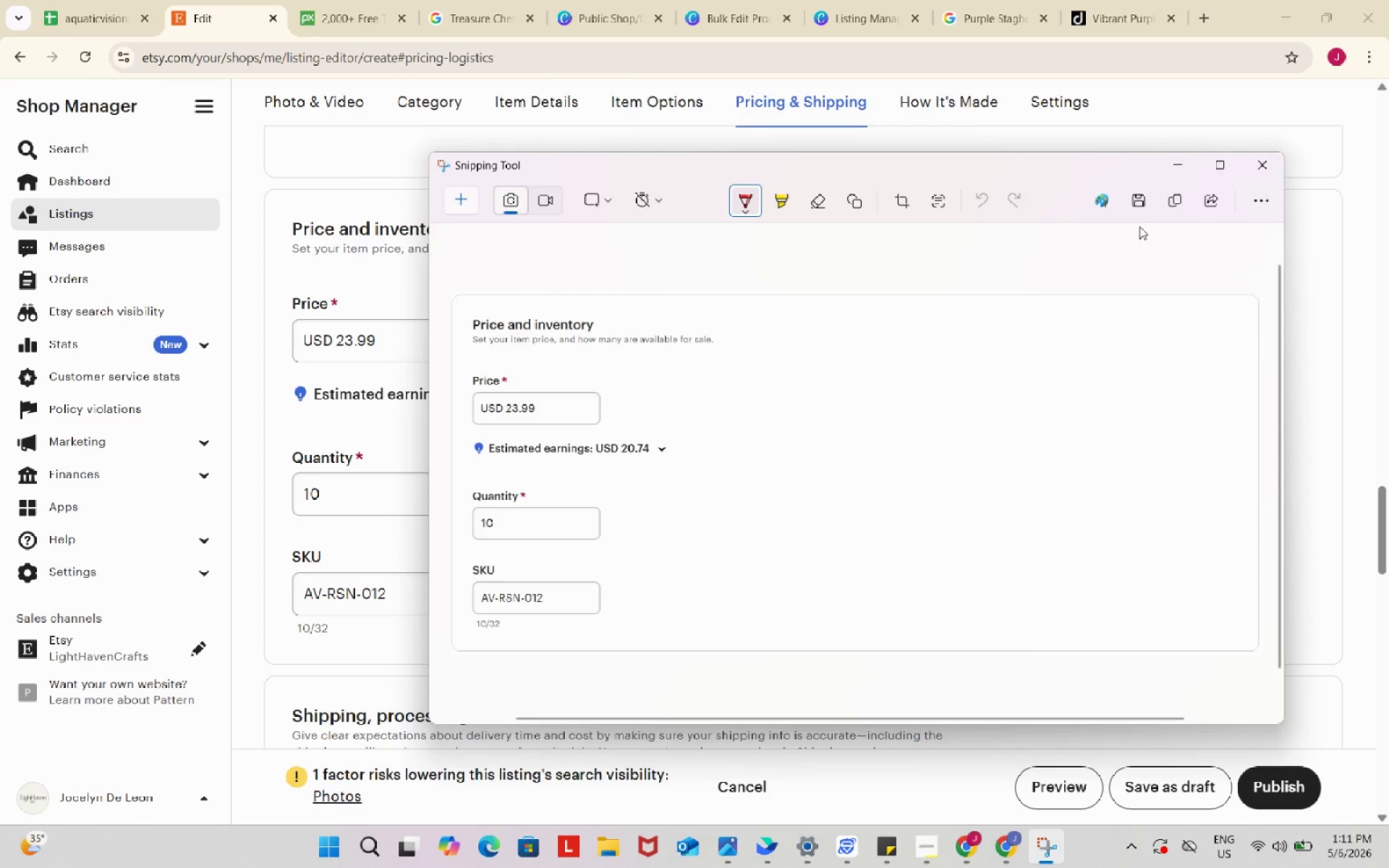 
left_click([1137, 203])
 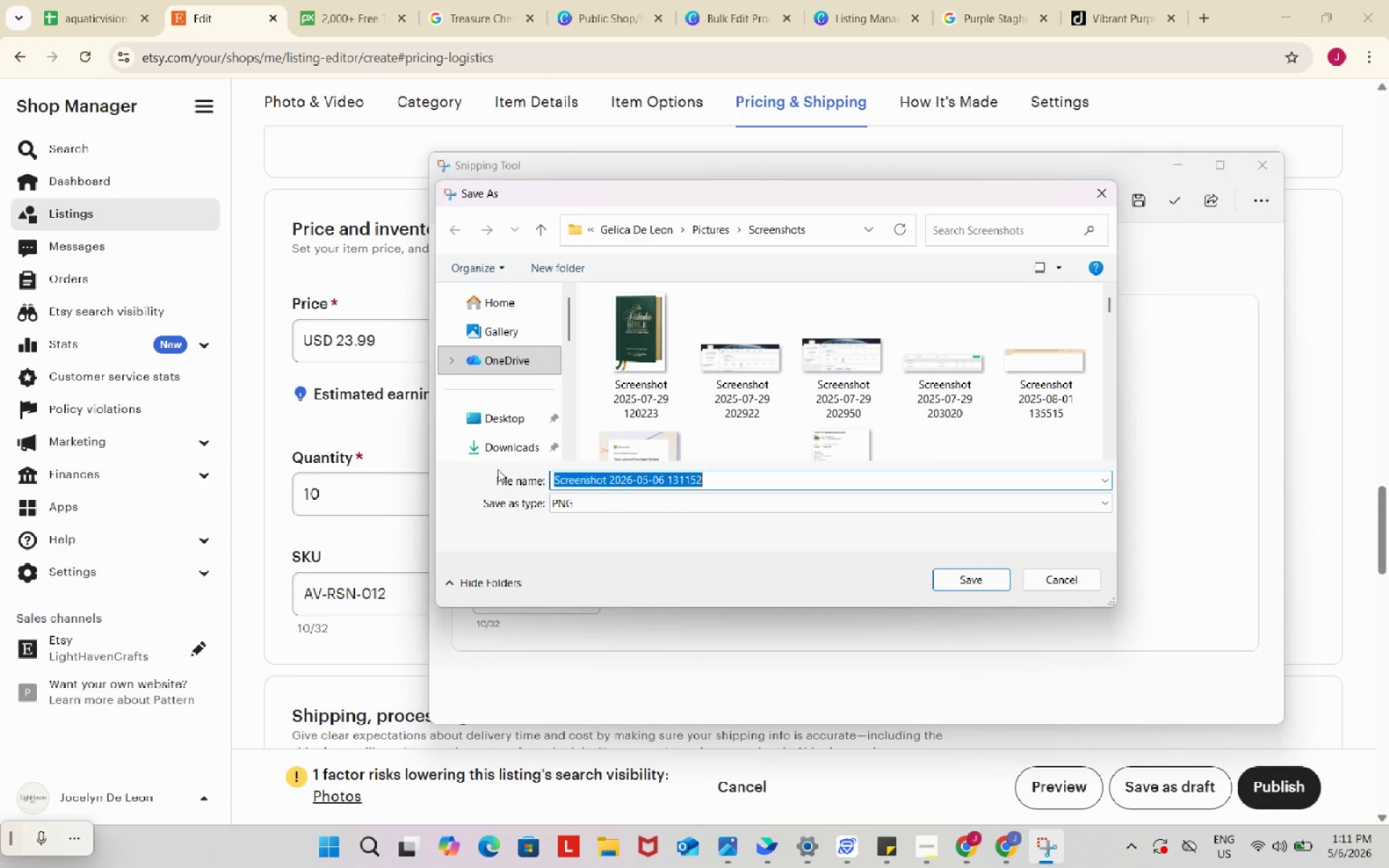 
left_click([500, 444])
 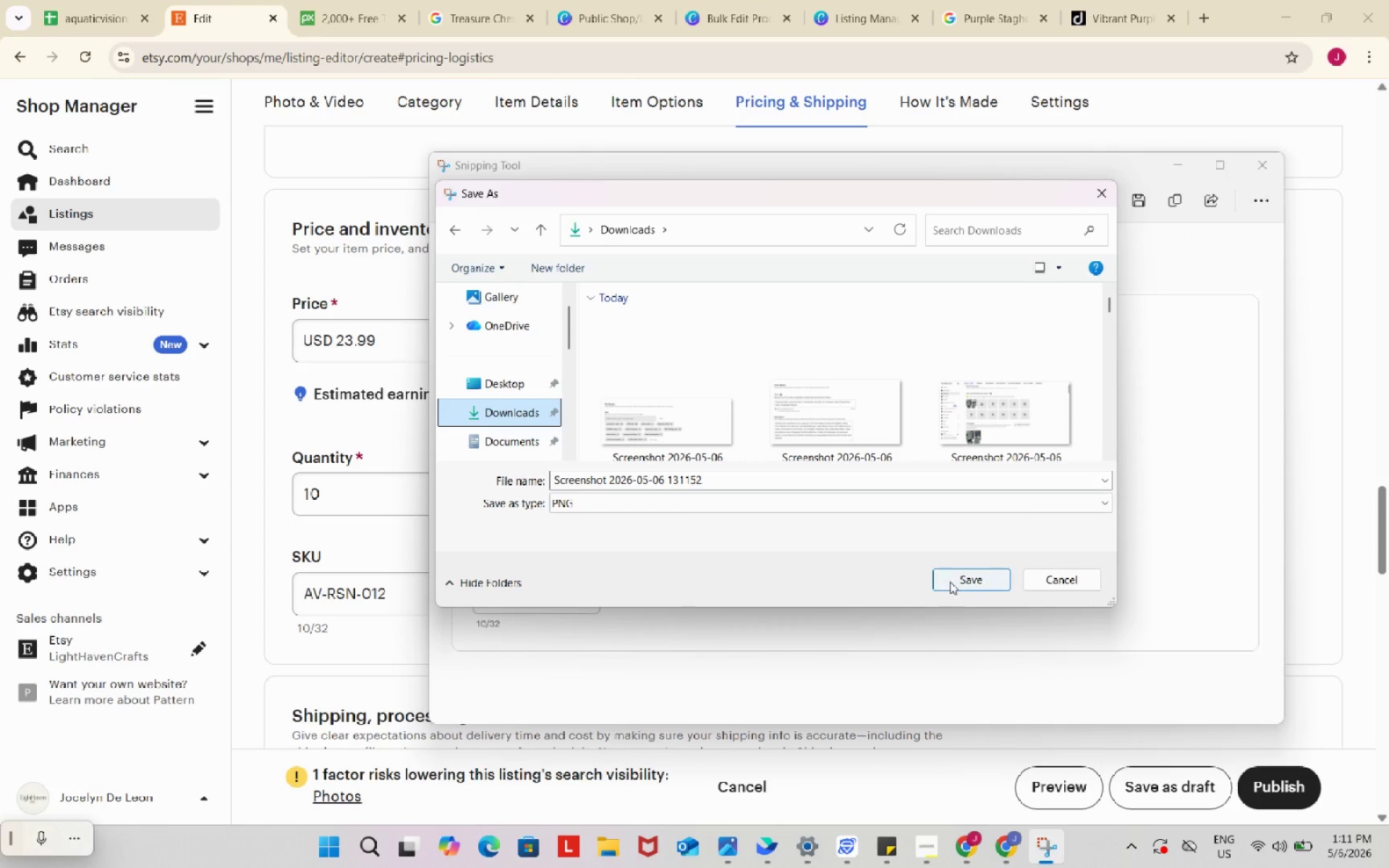 
left_click([960, 582])
 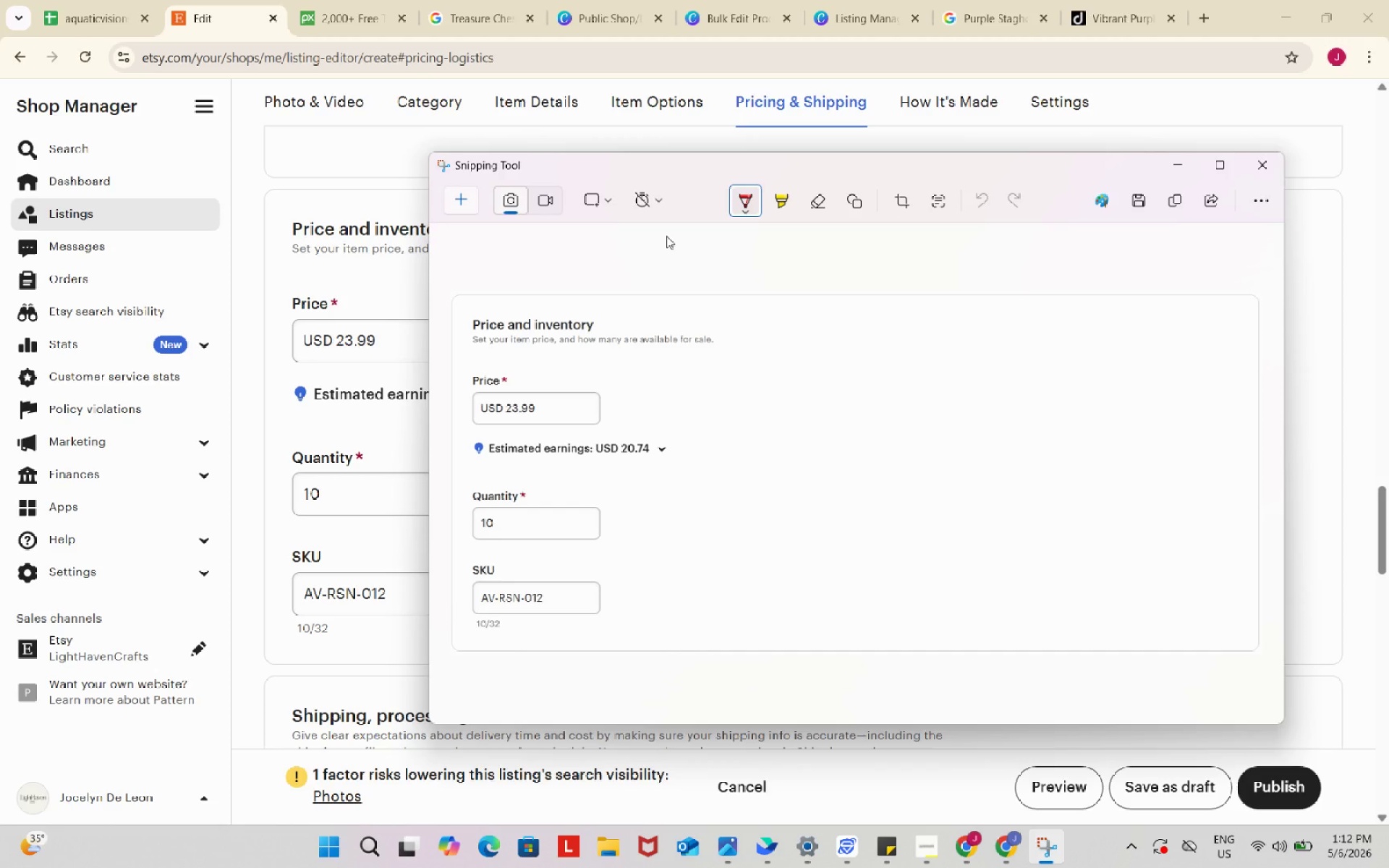 
wait(35.3)
 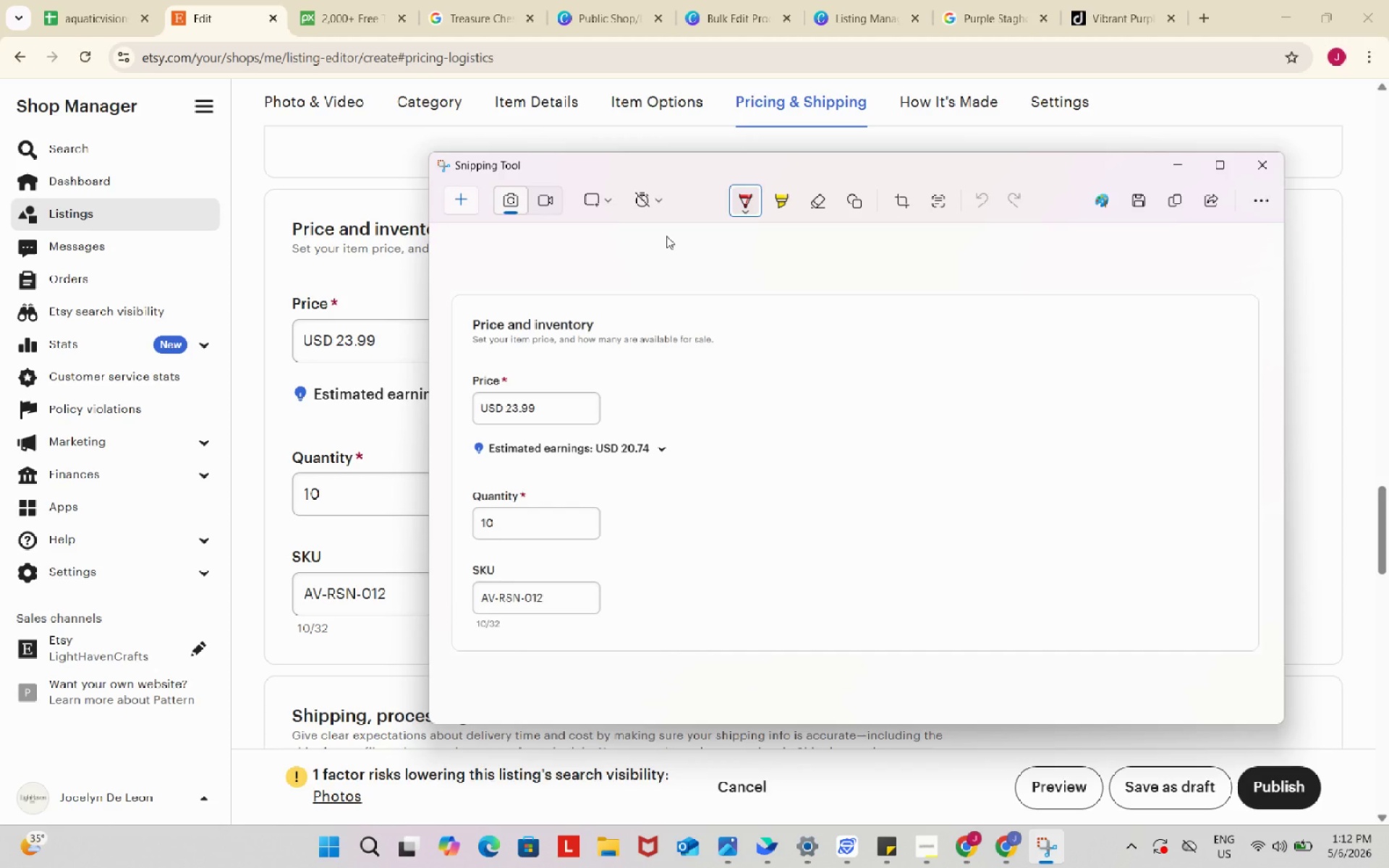 
left_click([1147, 205])
 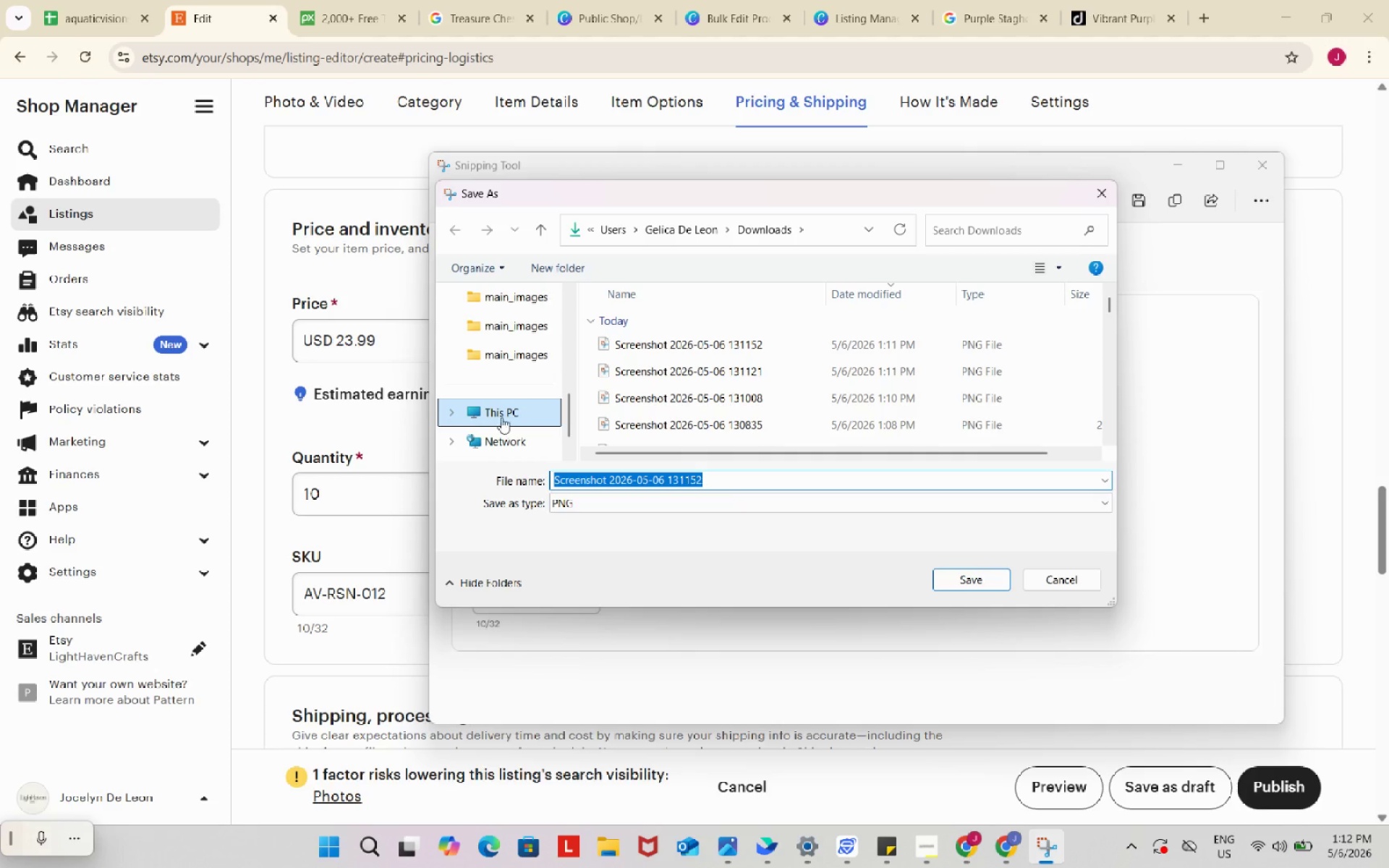 
left_click([508, 391])
 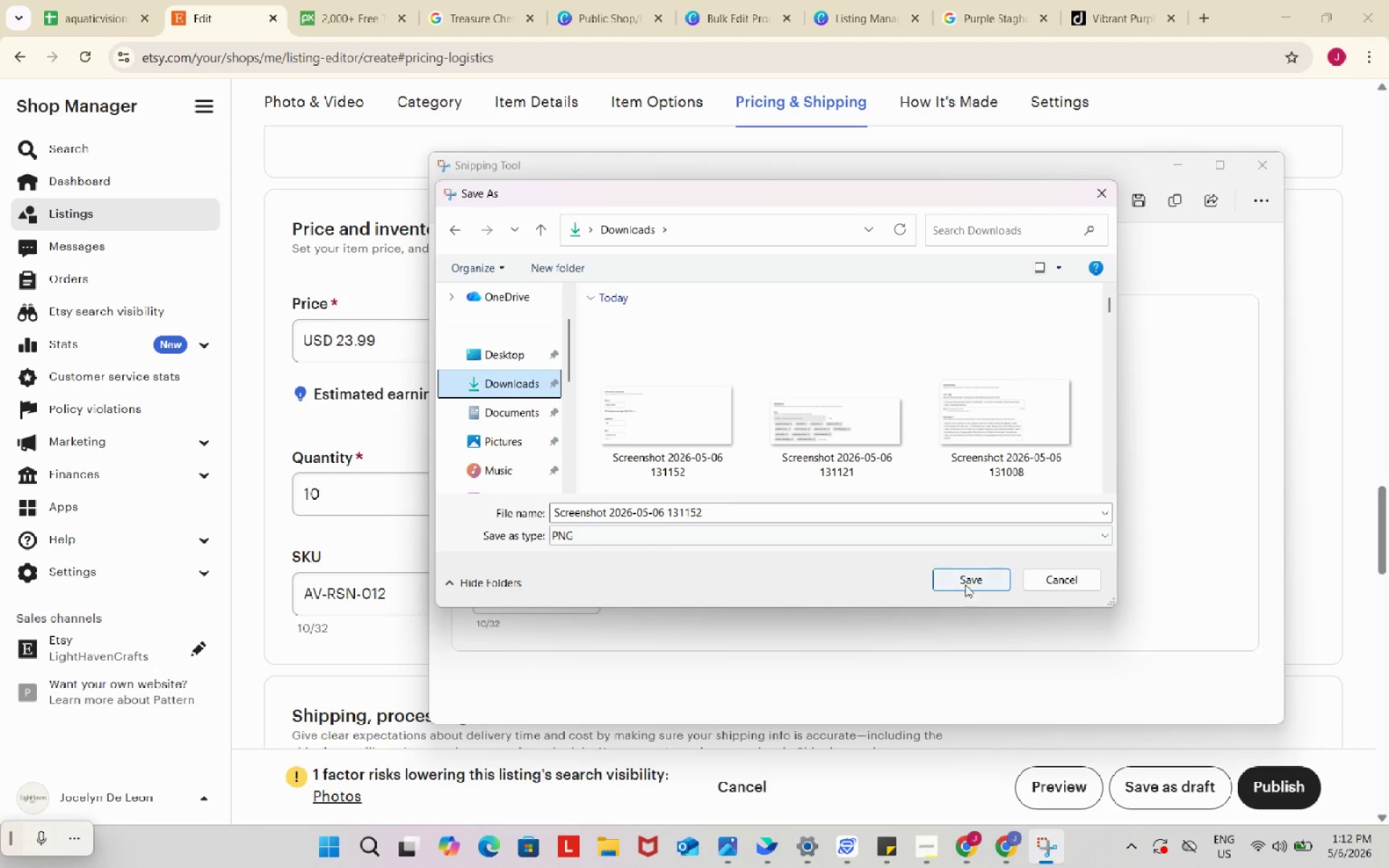 
scroll: coordinate [506, 407], scroll_direction: up, amount: 3.0
 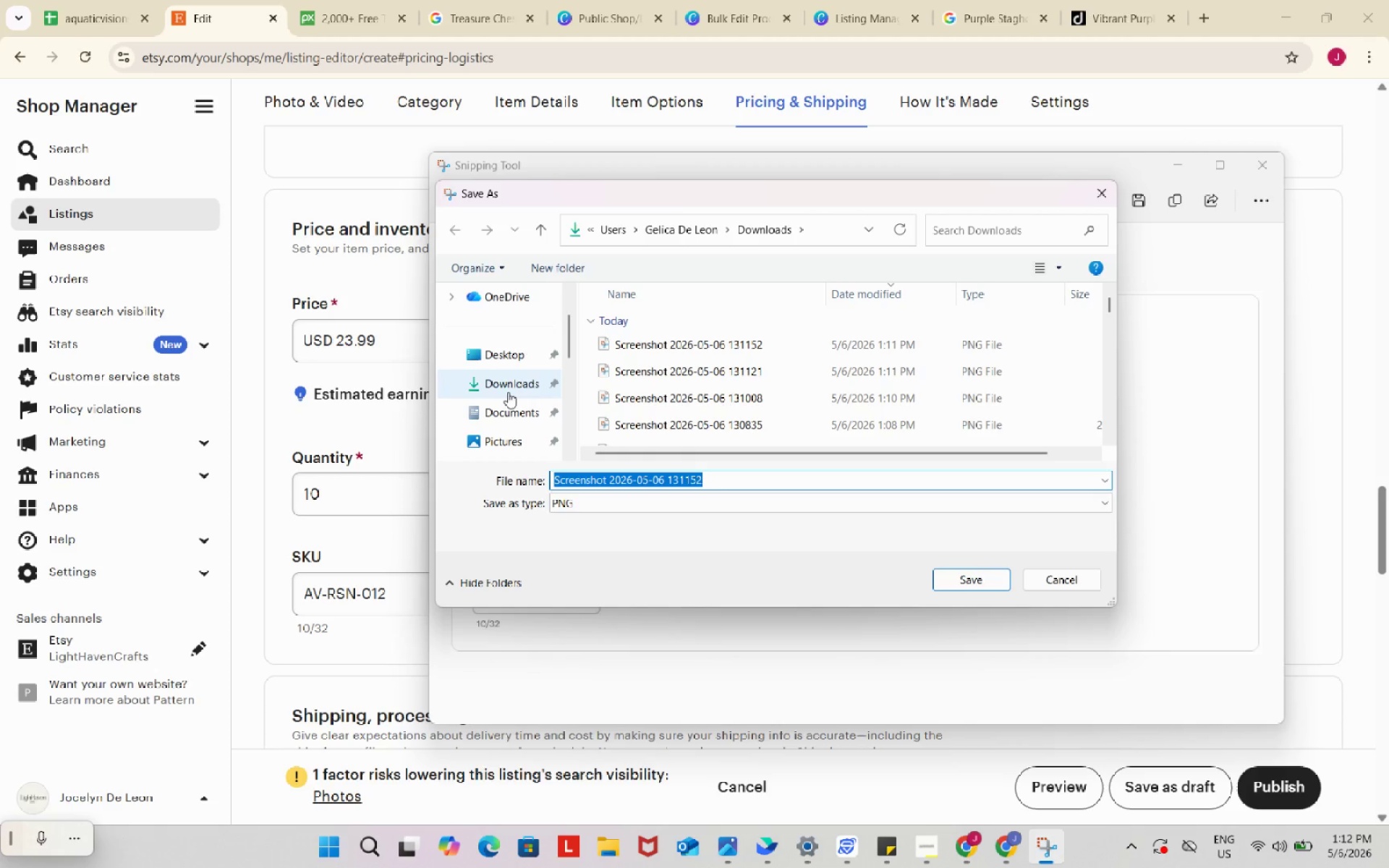 
left_click([972, 577])
 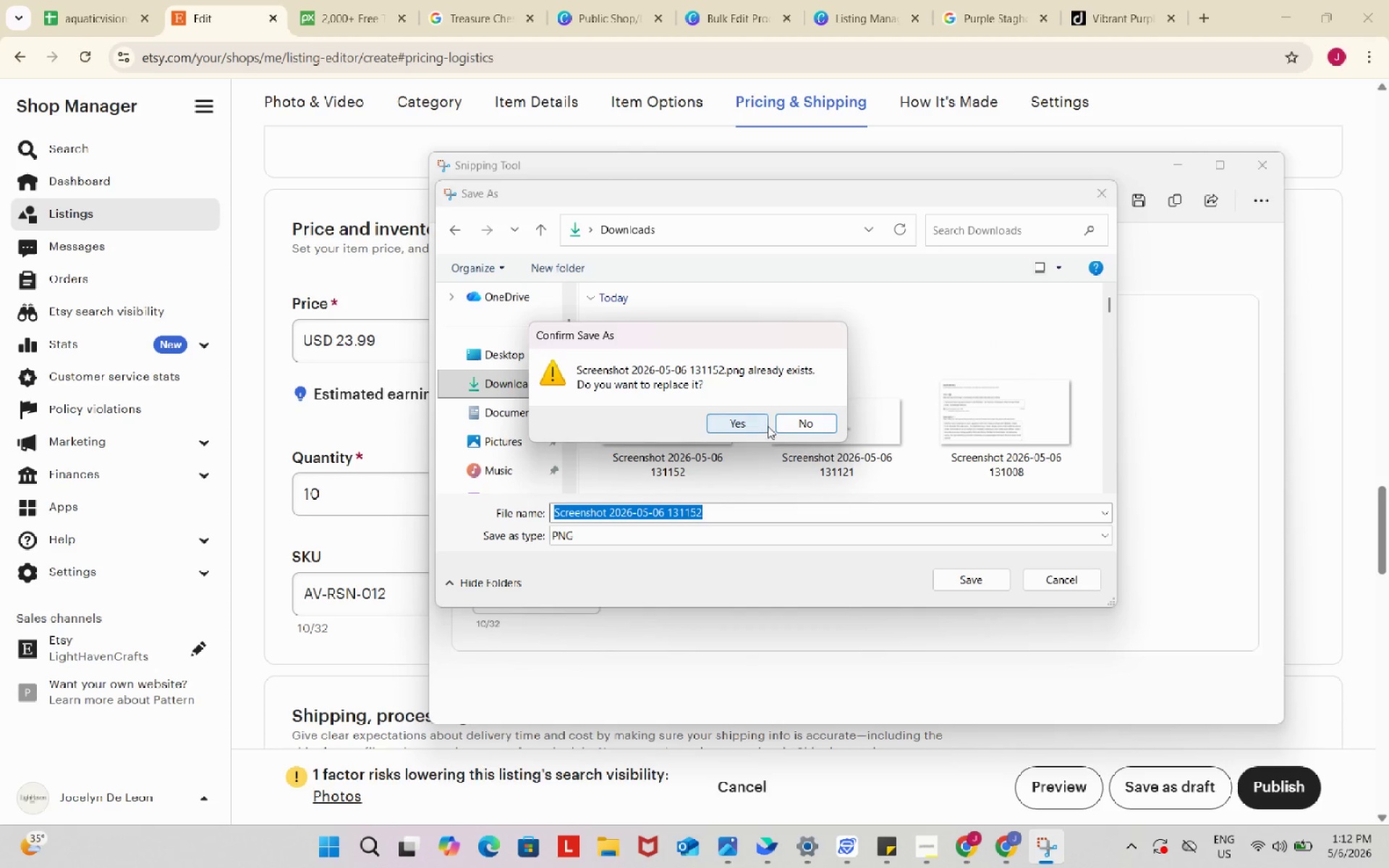 
left_click([799, 426])
 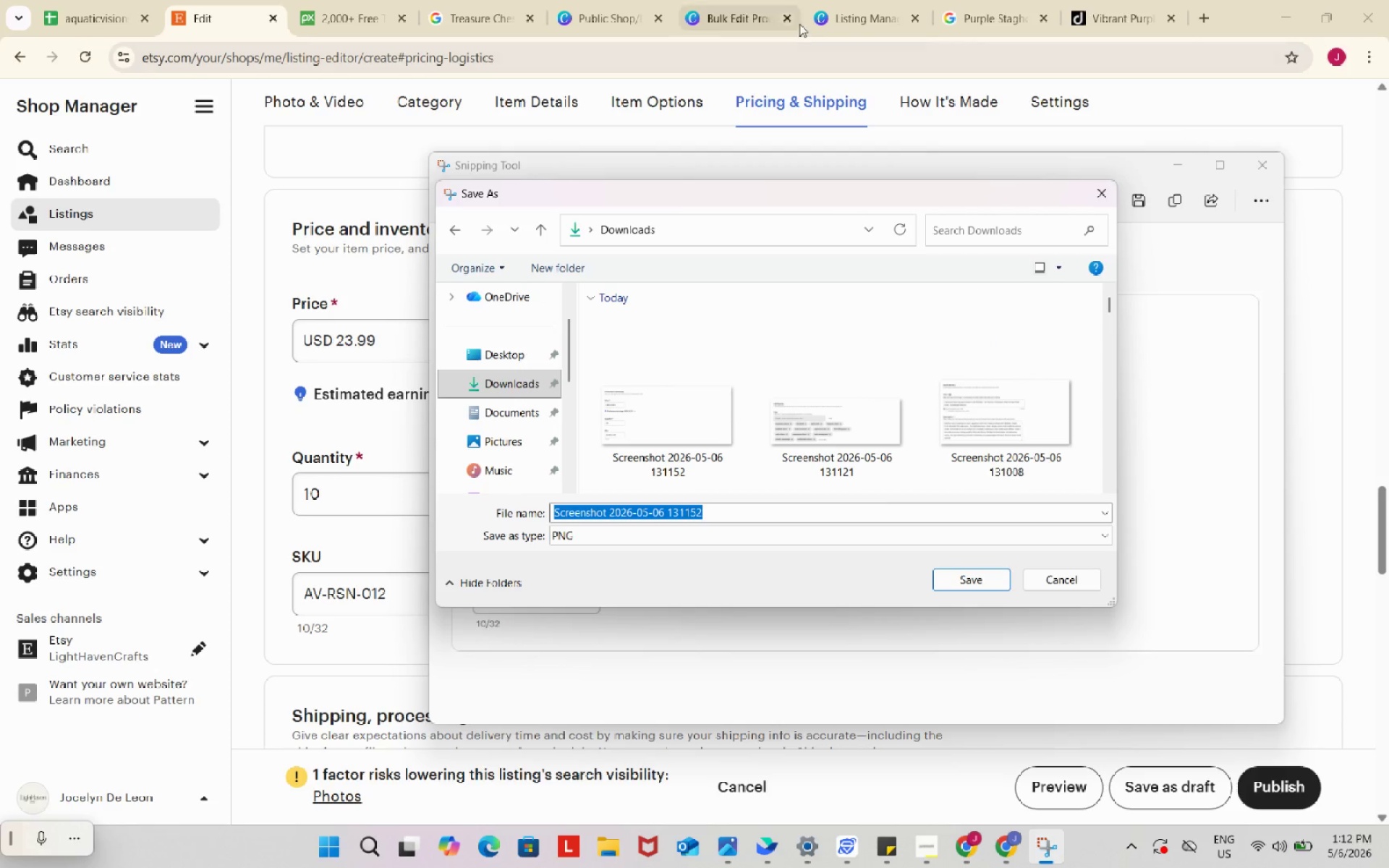 
left_click([889, 8])
 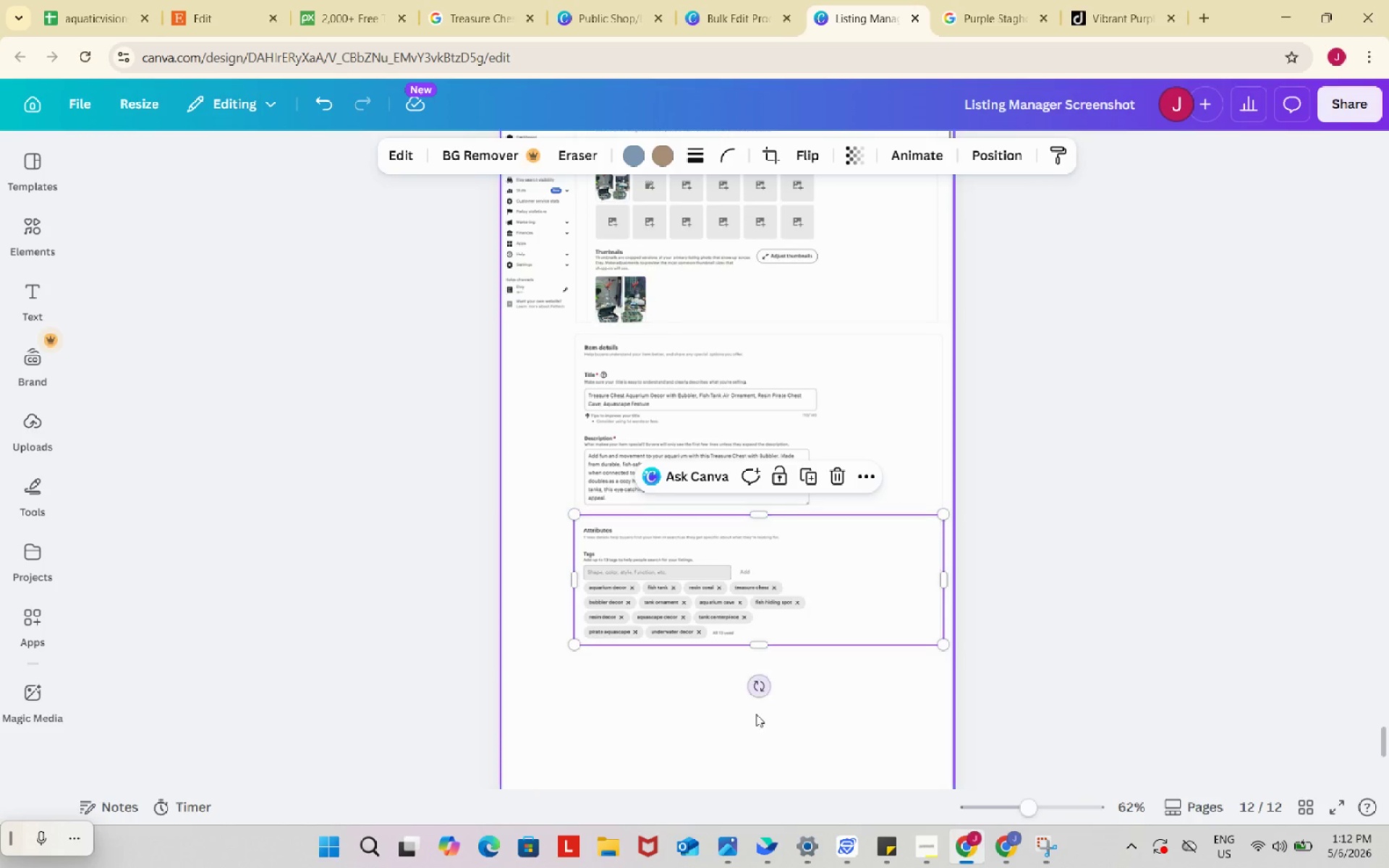 
left_click([698, 641])
 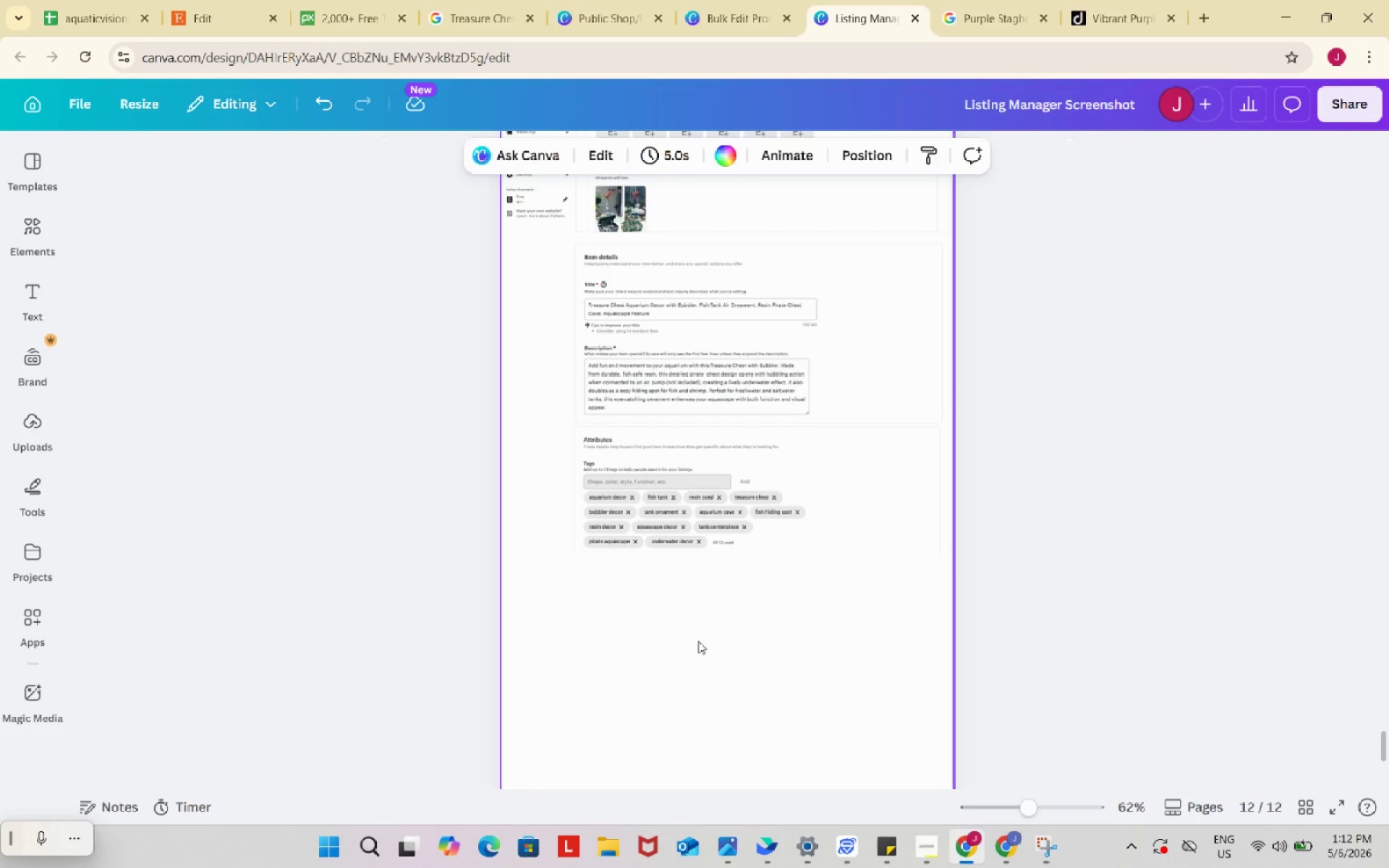 
scroll: coordinate [756, 715], scroll_direction: down, amount: 1.0
 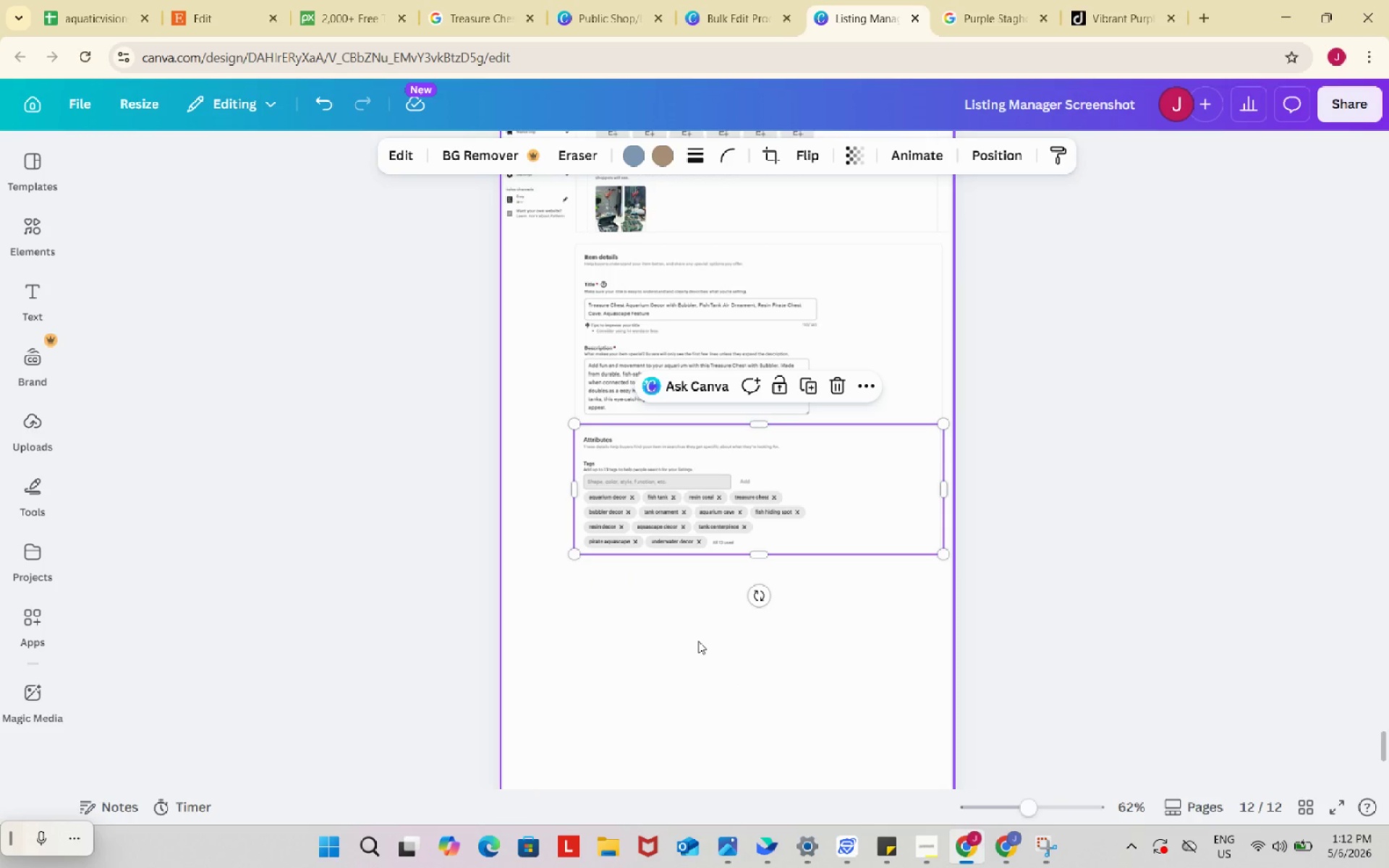 
key(Control+ControlLeft)
 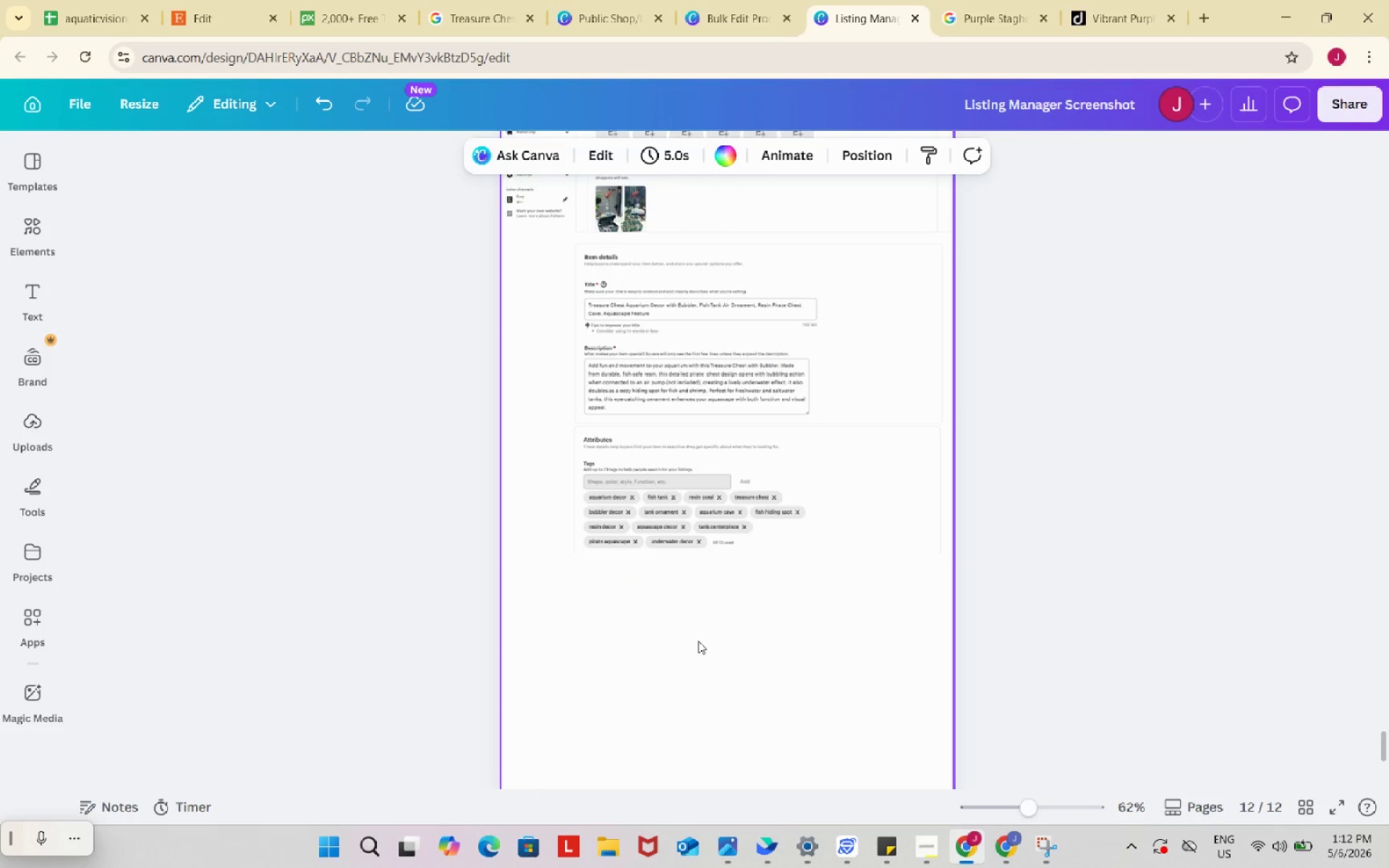 
key(Control+V)
 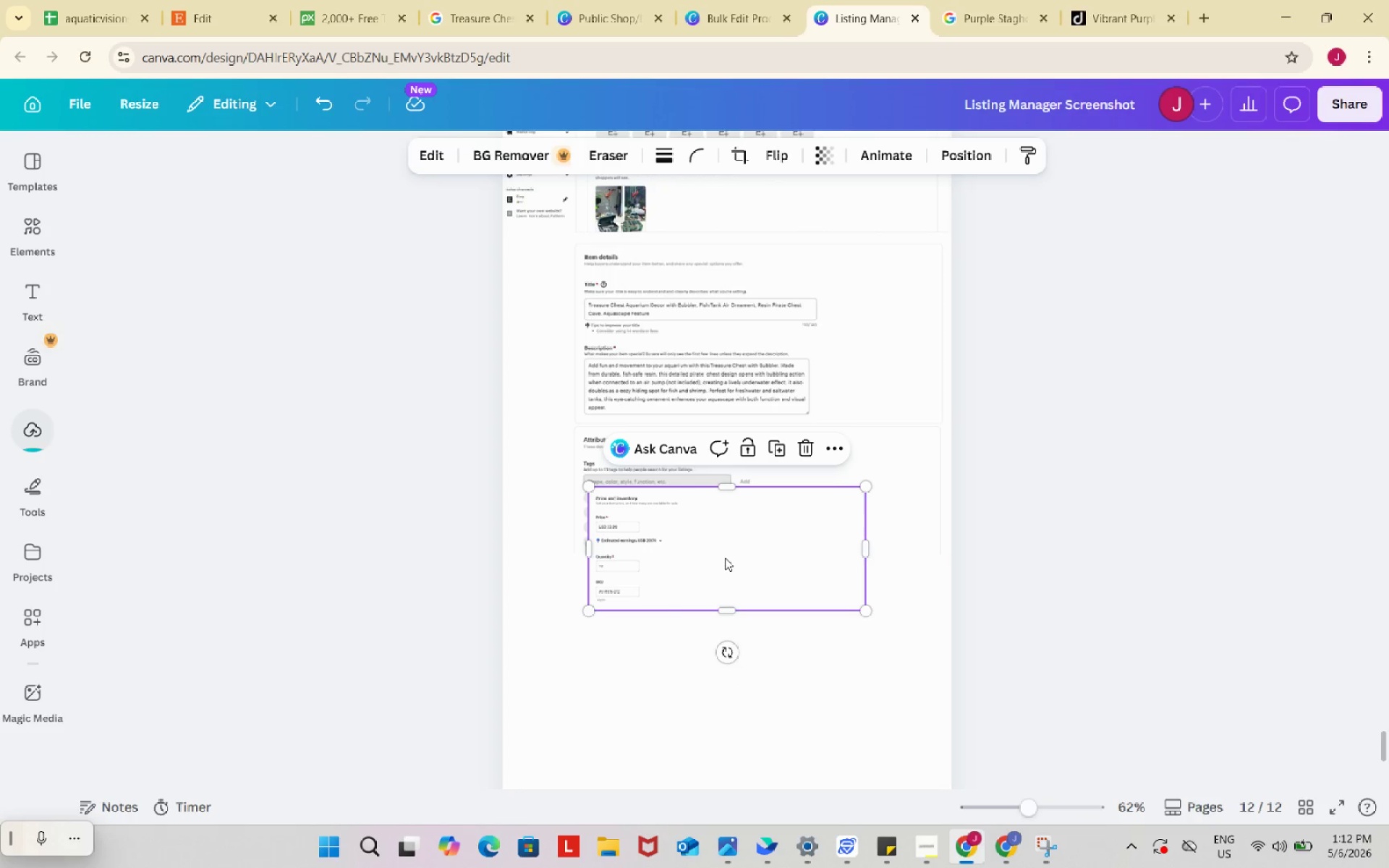 
left_click_drag(start_coordinate=[726, 553], to_coordinate=[715, 629])
 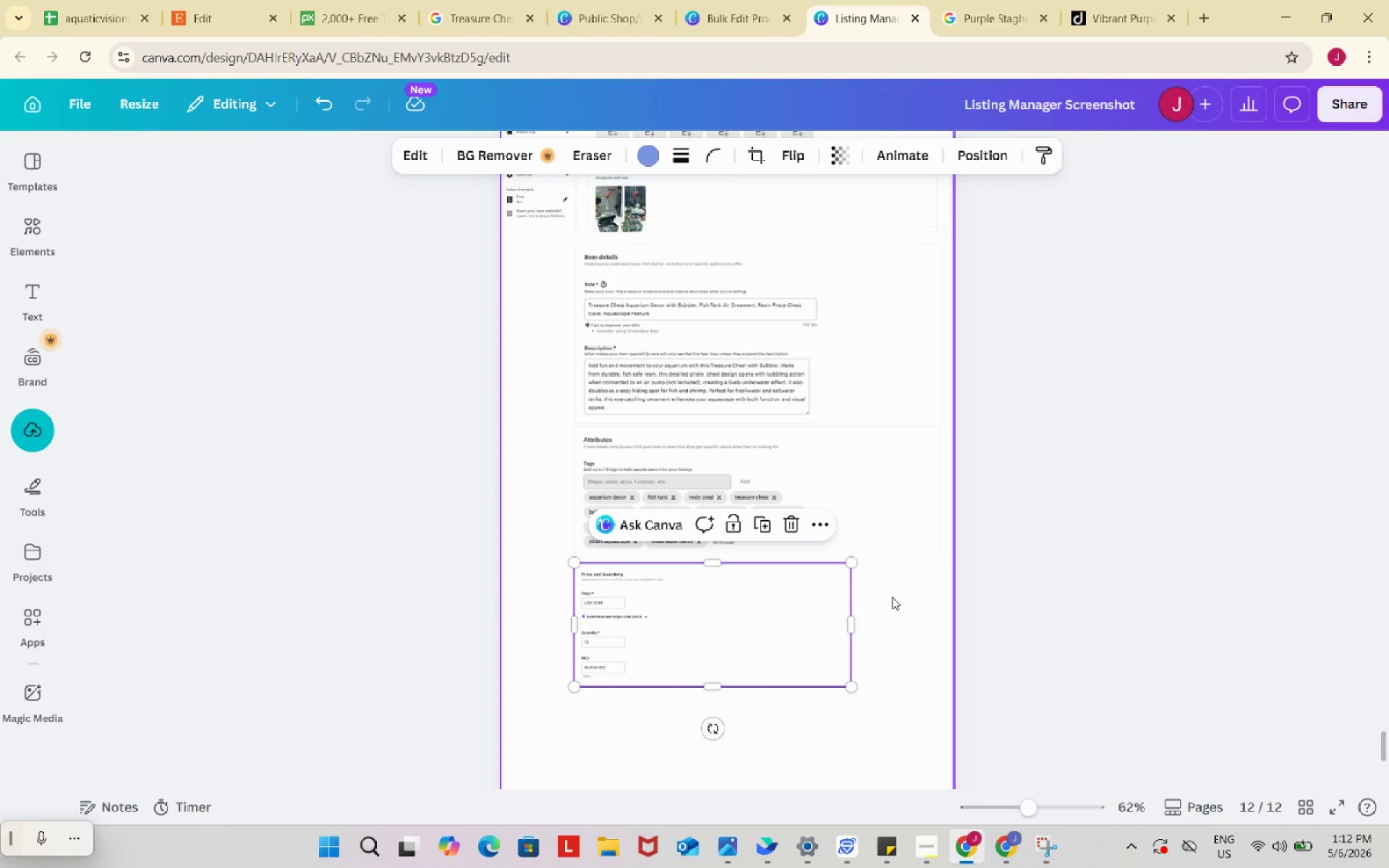 
scroll: coordinate [893, 596], scroll_direction: down, amount: 3.0
 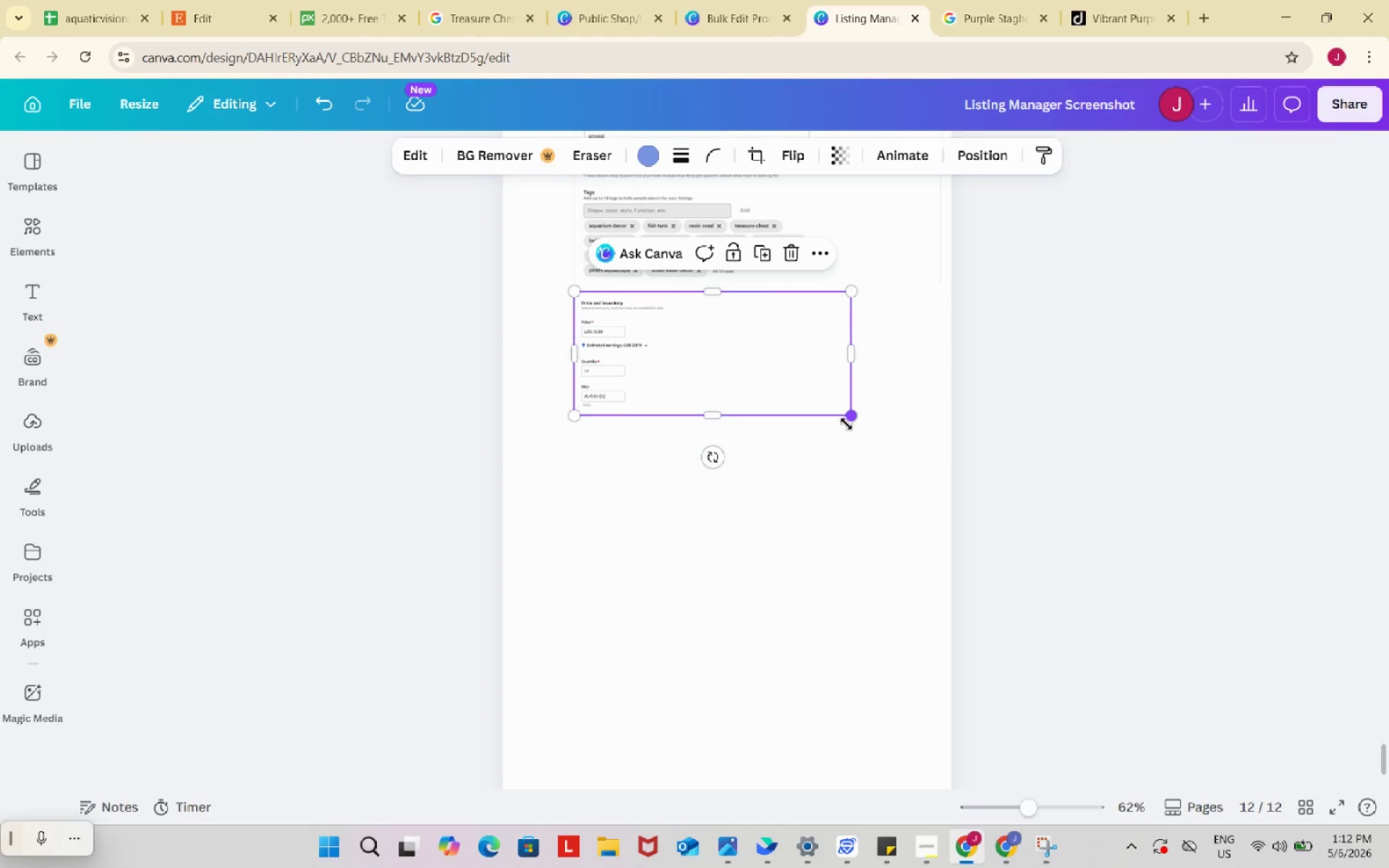 
scroll: coordinate [851, 619], scroll_direction: up, amount: 4.0
 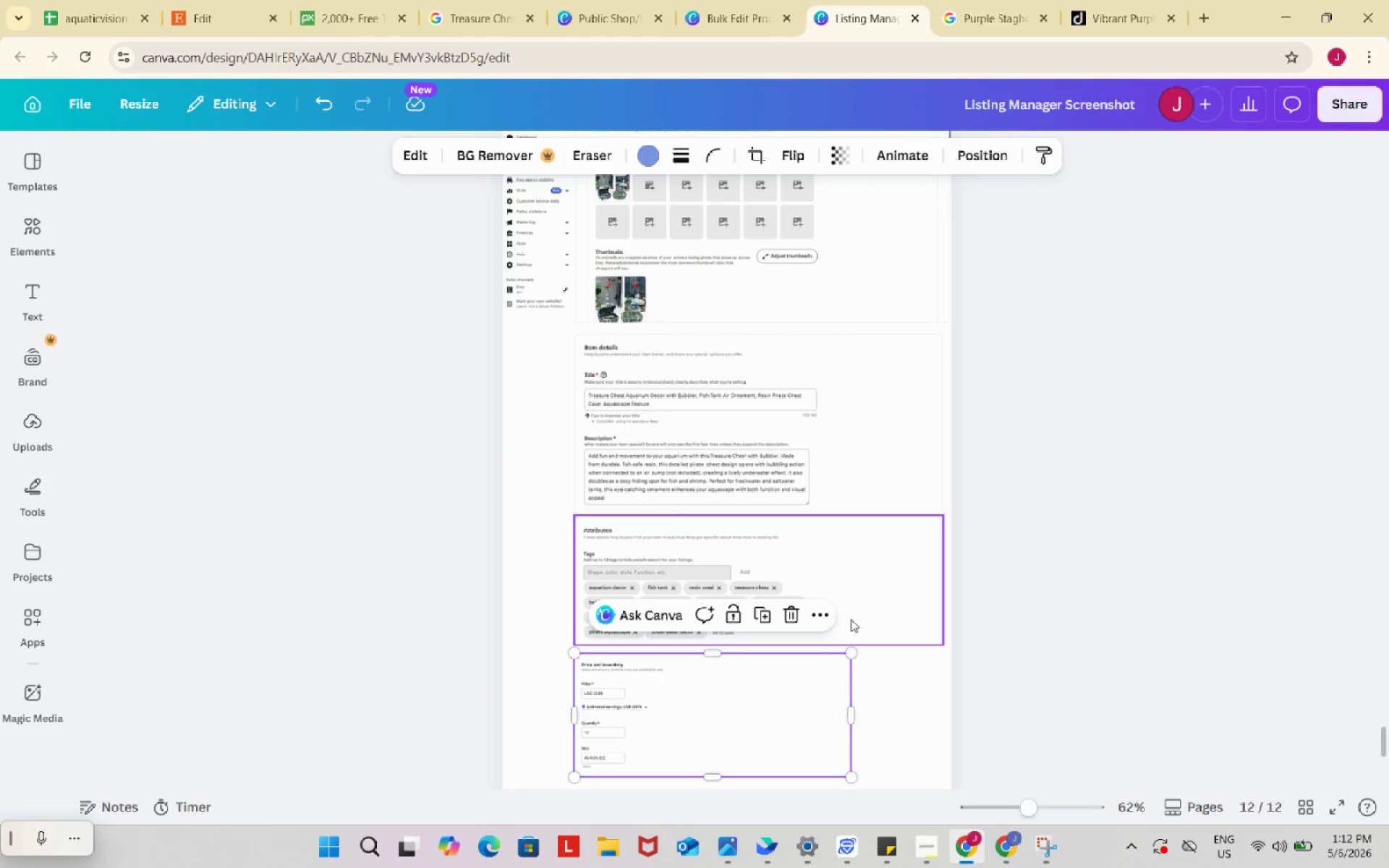 
scroll: coordinate [851, 619], scroll_direction: down, amount: 4.0
 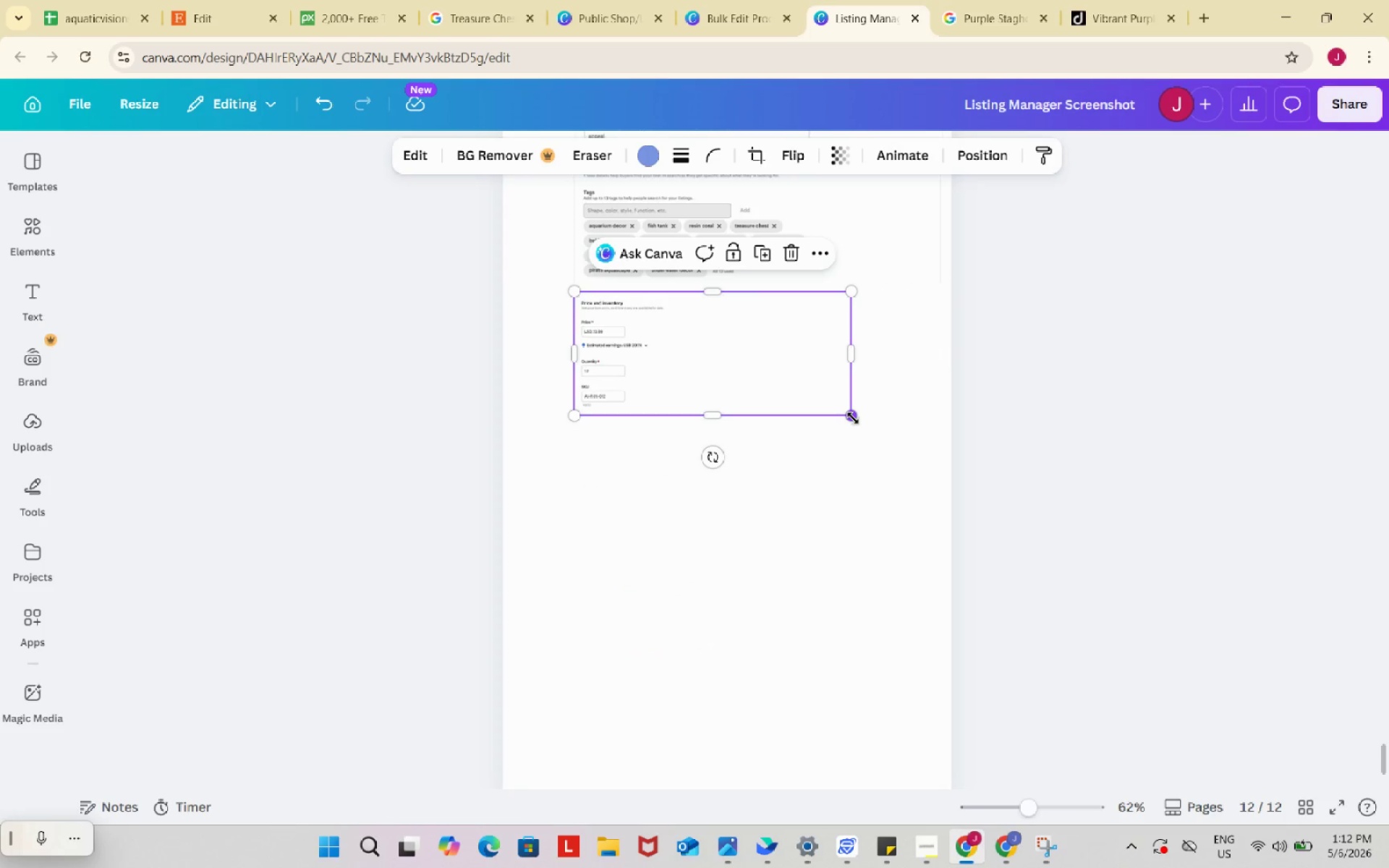 
left_click_drag(start_coordinate=[853, 418], to_coordinate=[1016, 565])
 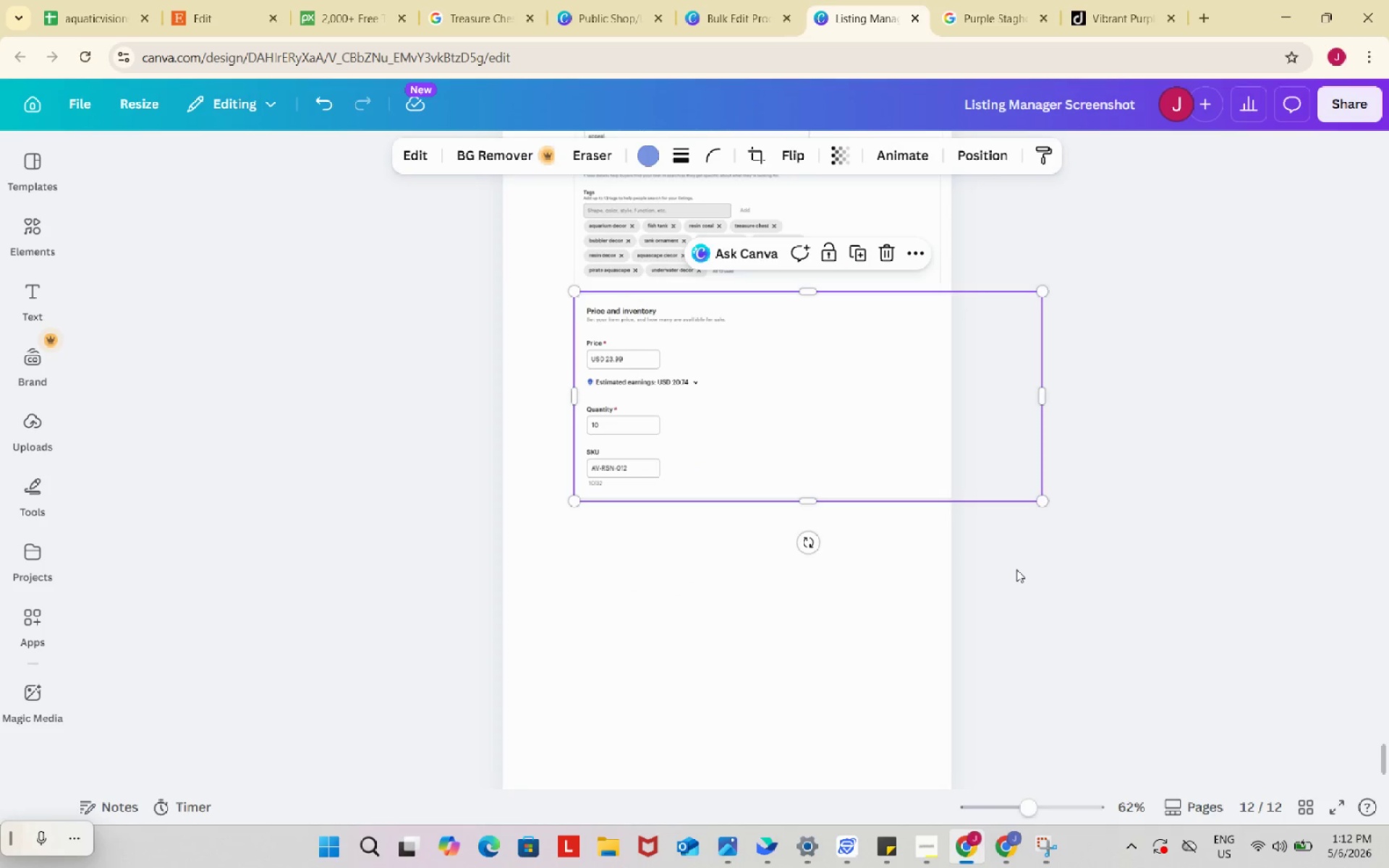 
scroll: coordinate [1016, 569], scroll_direction: up, amount: 2.0
 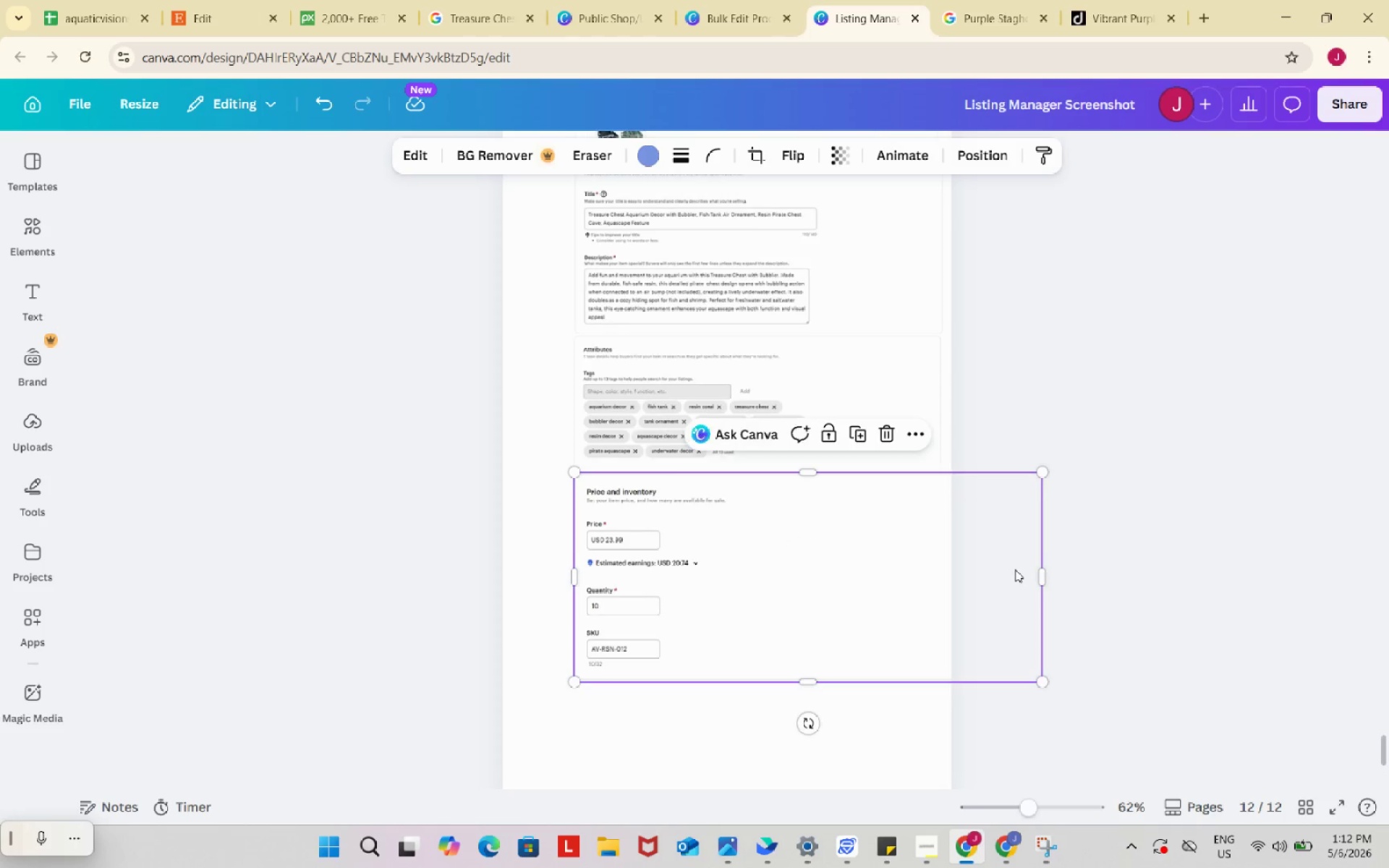 
scroll: coordinate [1014, 569], scroll_direction: down, amount: 3.0
 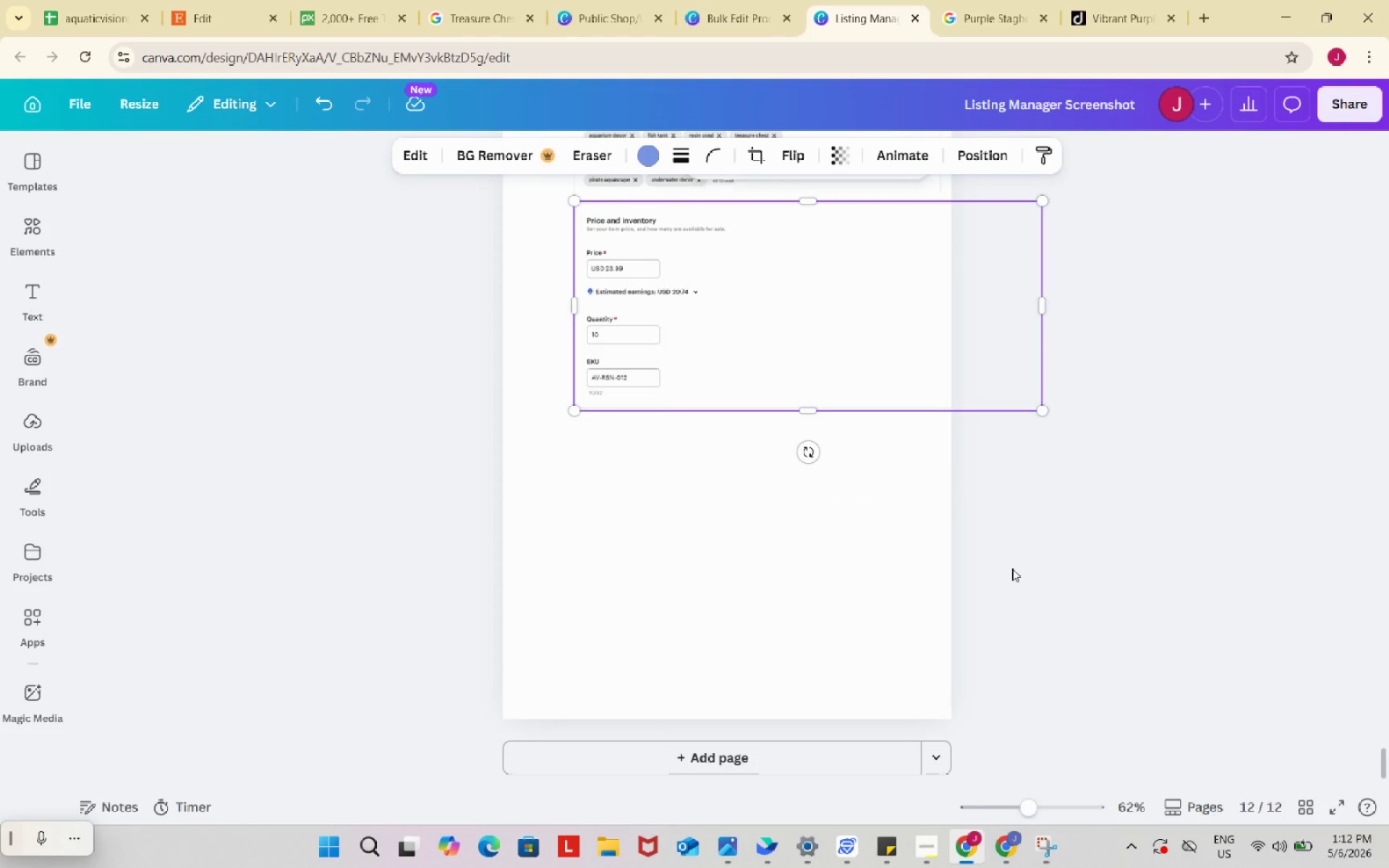 
scroll: coordinate [1011, 569], scroll_direction: up, amount: 2.0
 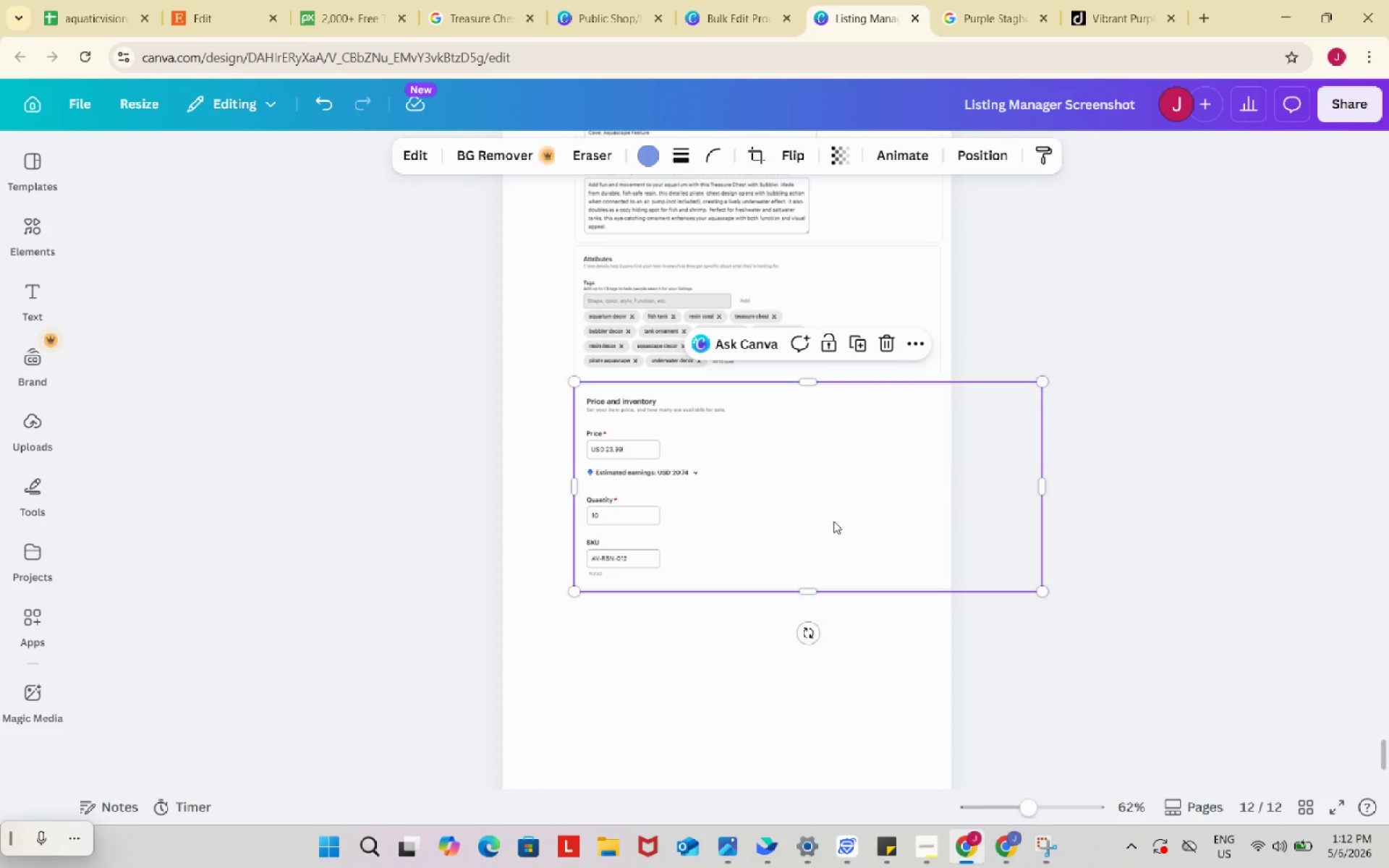 
left_click_drag(start_coordinate=[793, 313], to_coordinate=[797, 606])
 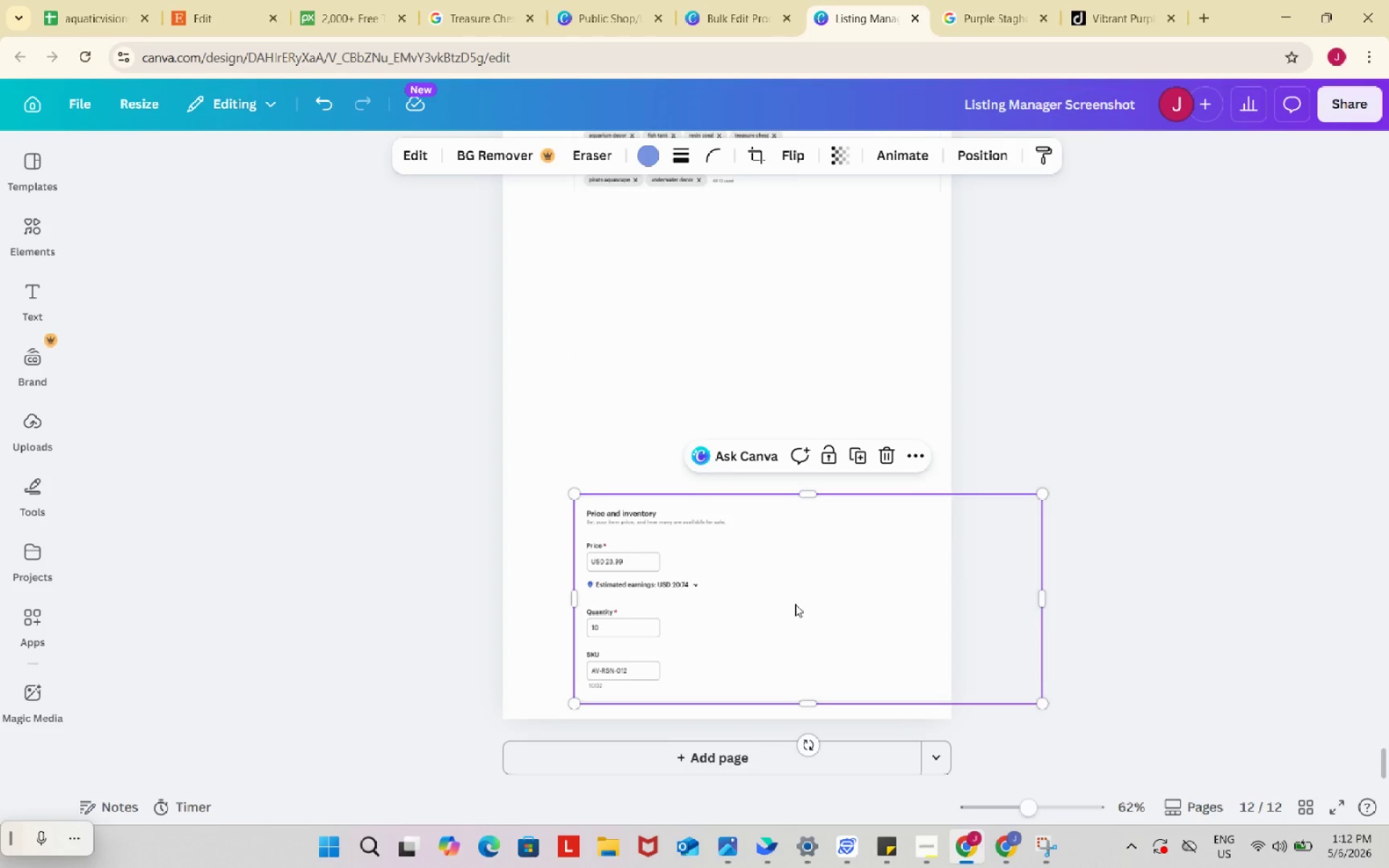 
scroll: coordinate [833, 521], scroll_direction: down, amount: 2.0
 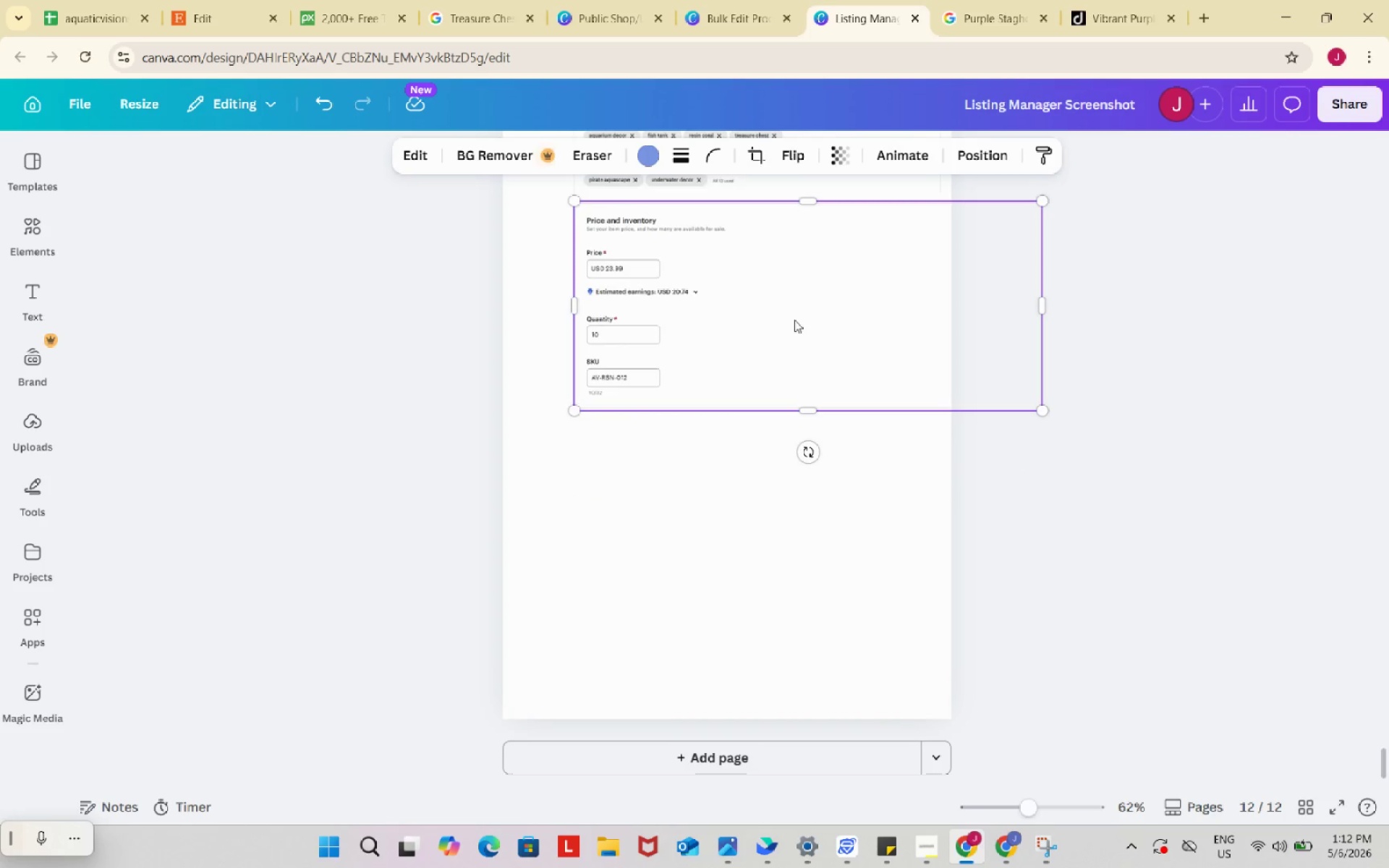 
scroll: coordinate [795, 604], scroll_direction: up, amount: 2.0
 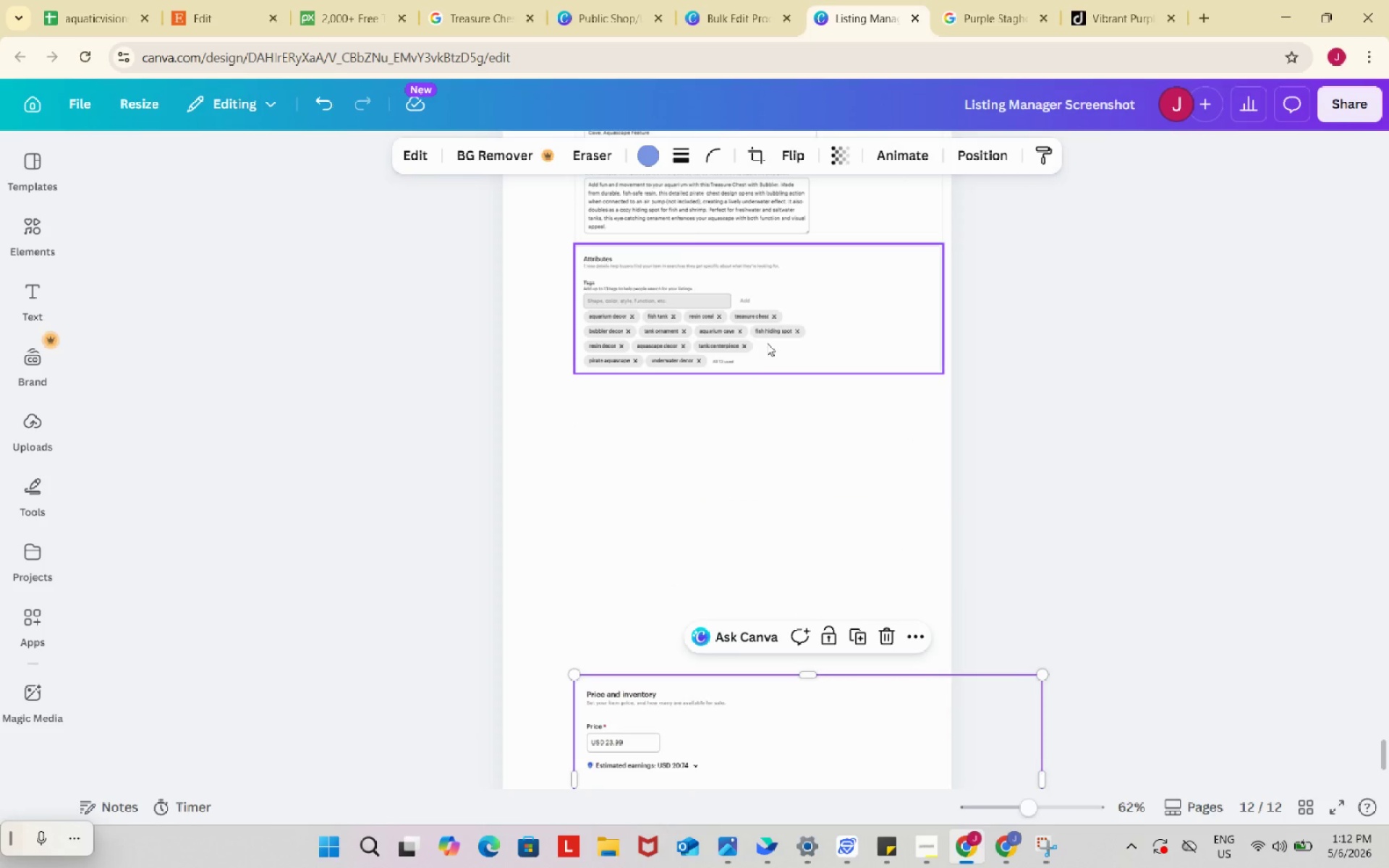 
left_click_drag(start_coordinate=[766, 340], to_coordinate=[768, 634])
 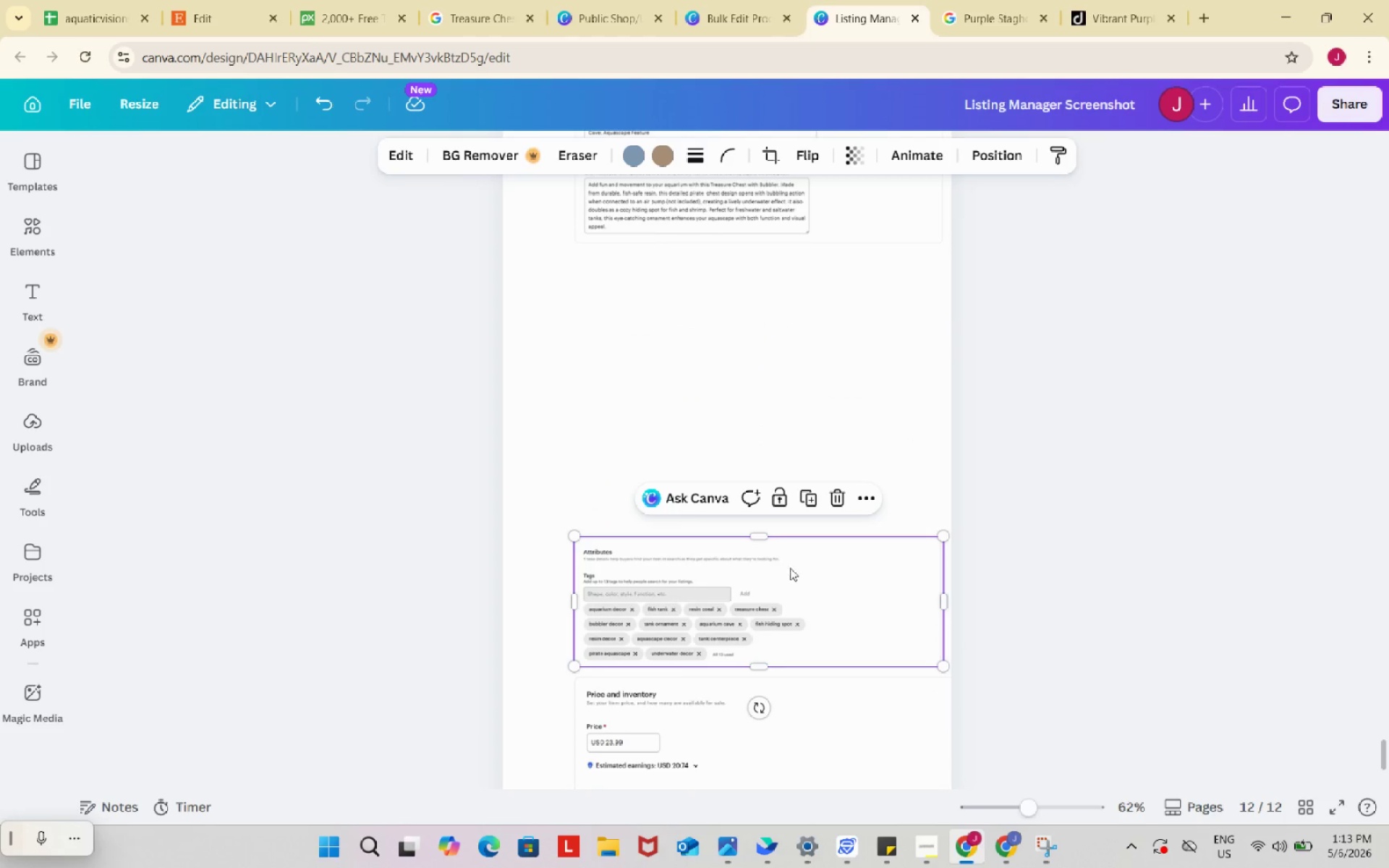 
scroll: coordinate [791, 567], scroll_direction: up, amount: 2.0
 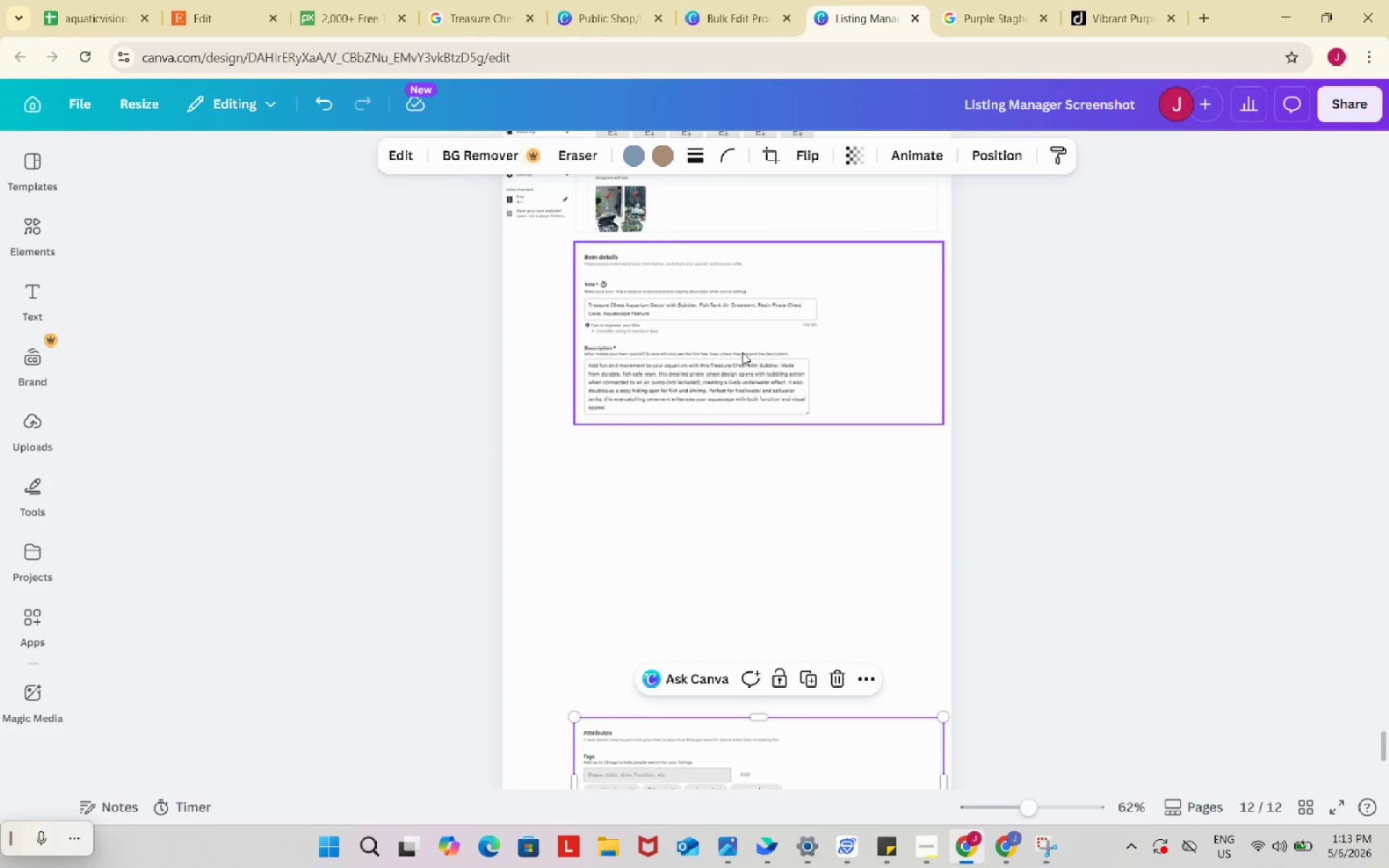 
left_click_drag(start_coordinate=[742, 352], to_coordinate=[744, 629])
 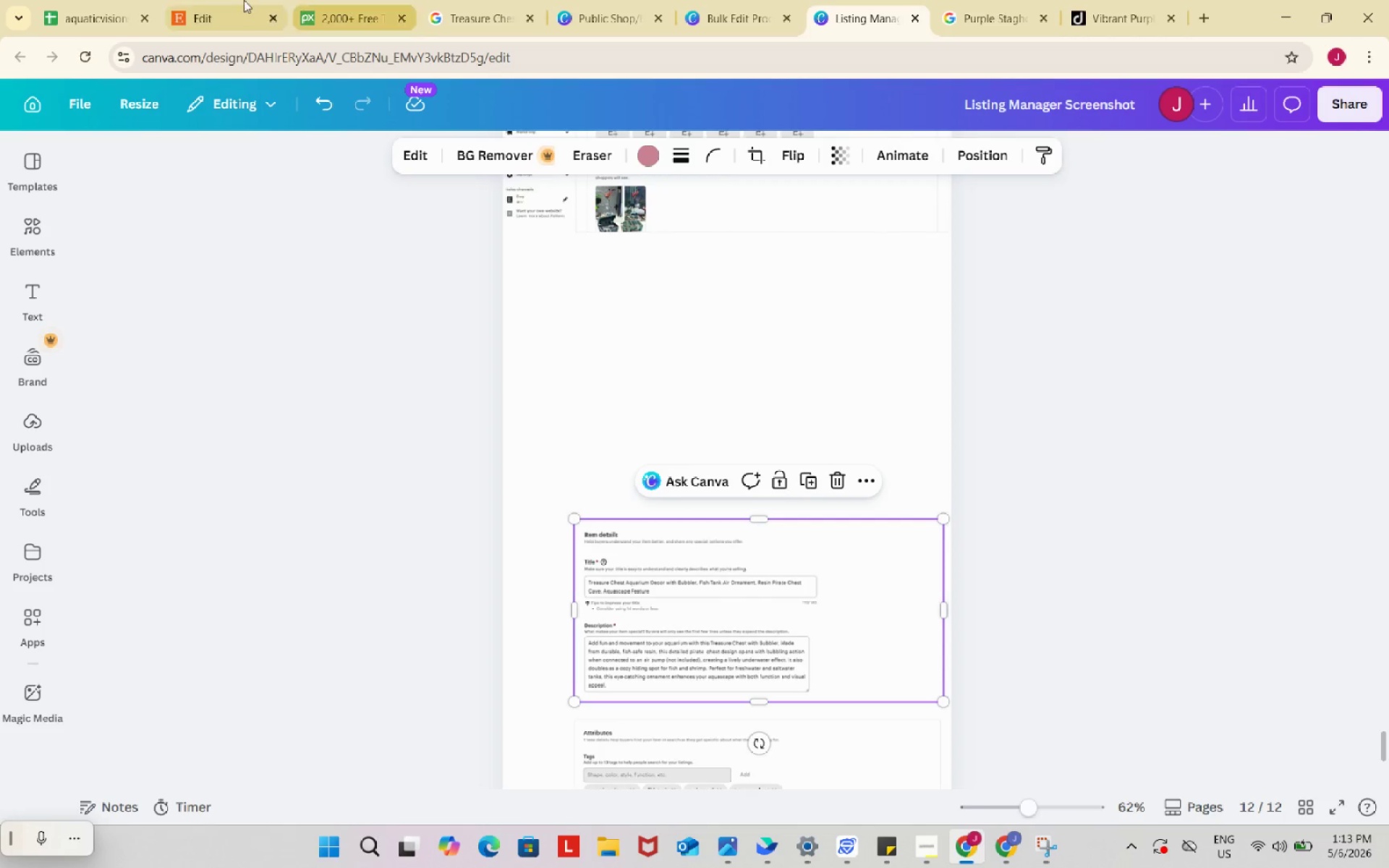 
left_click([234, 0])
 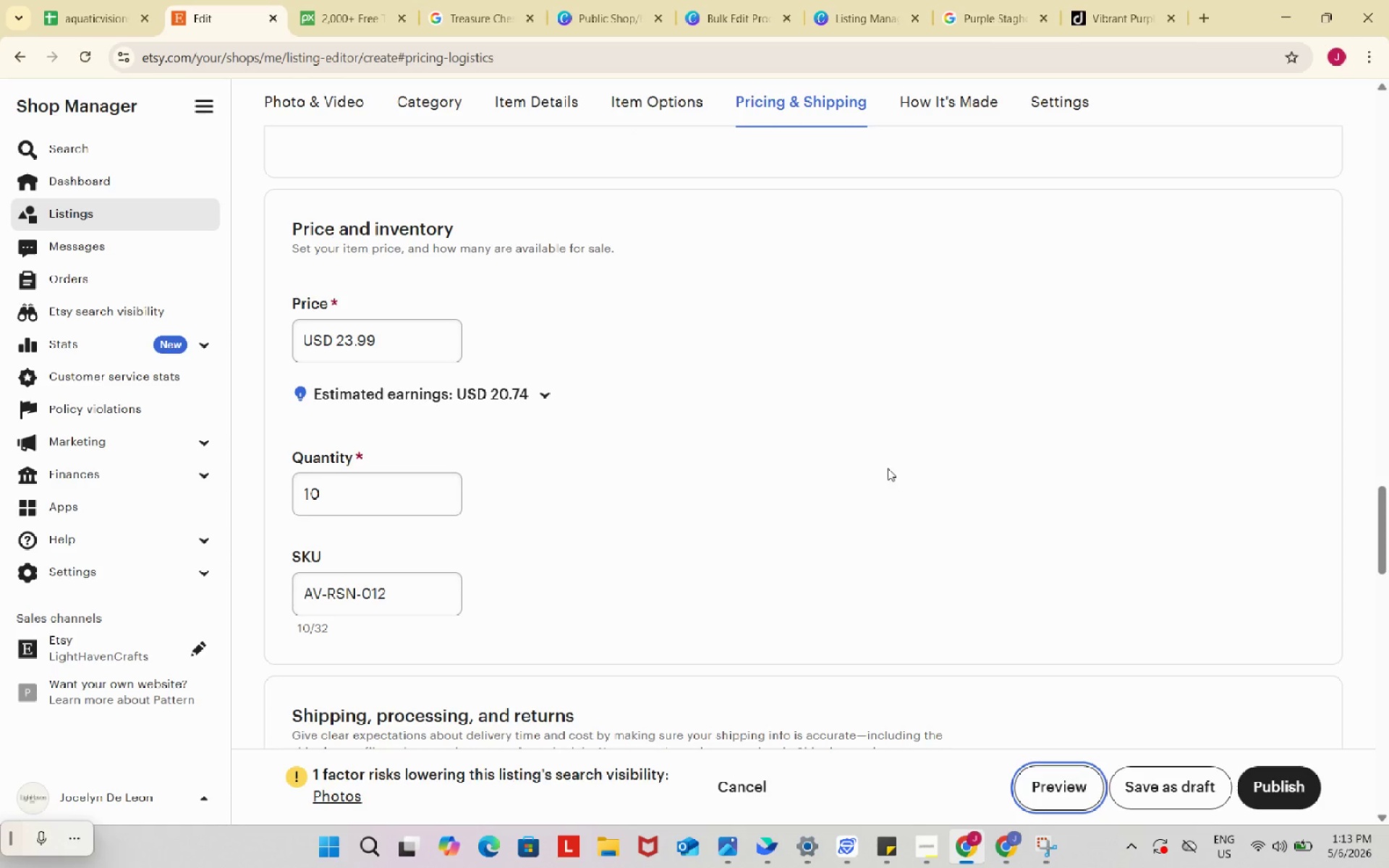 
scroll: coordinate [919, 514], scroll_direction: up, amount: 21.0
 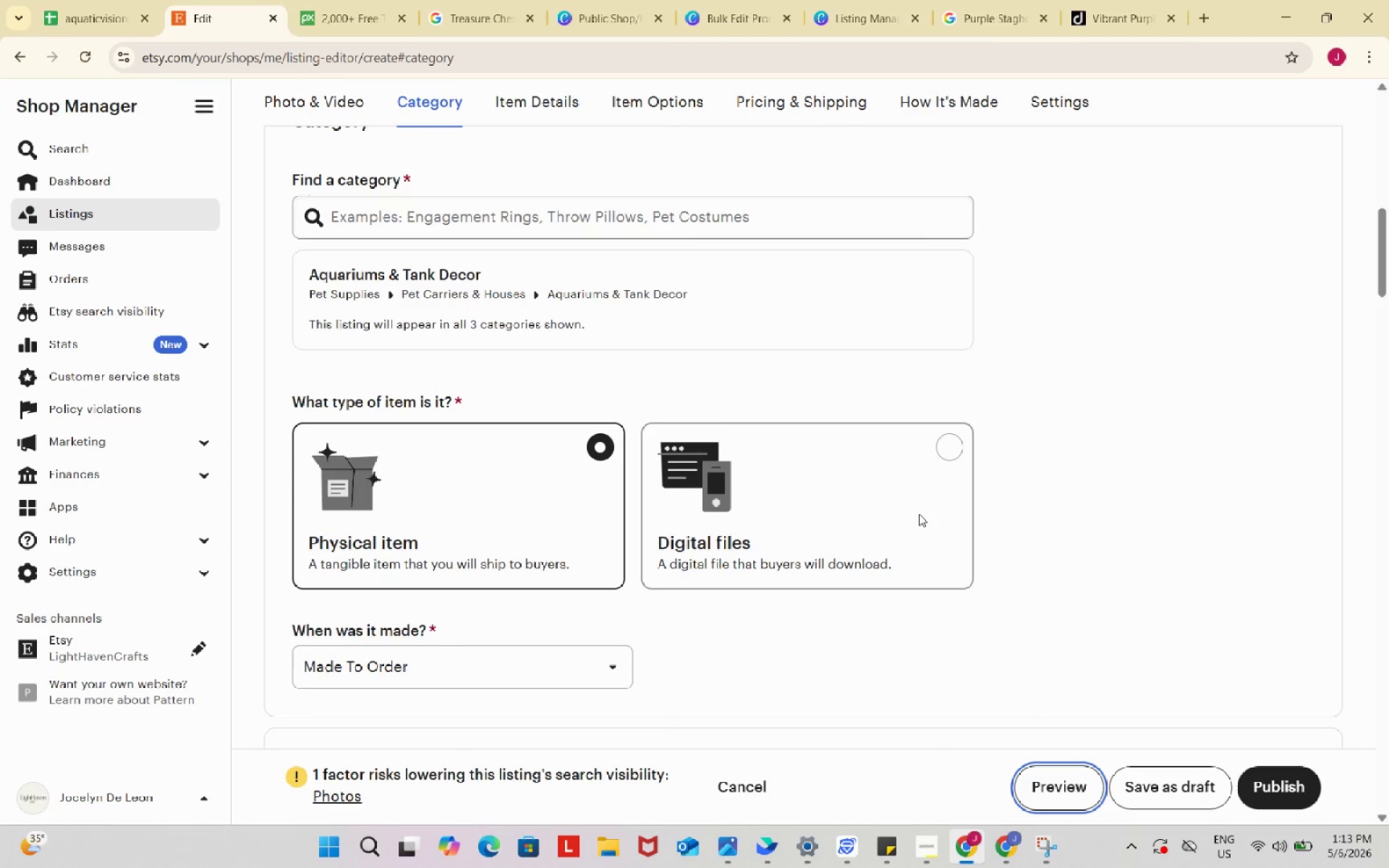 
scroll: coordinate [919, 514], scroll_direction: none, amount: 0.0
 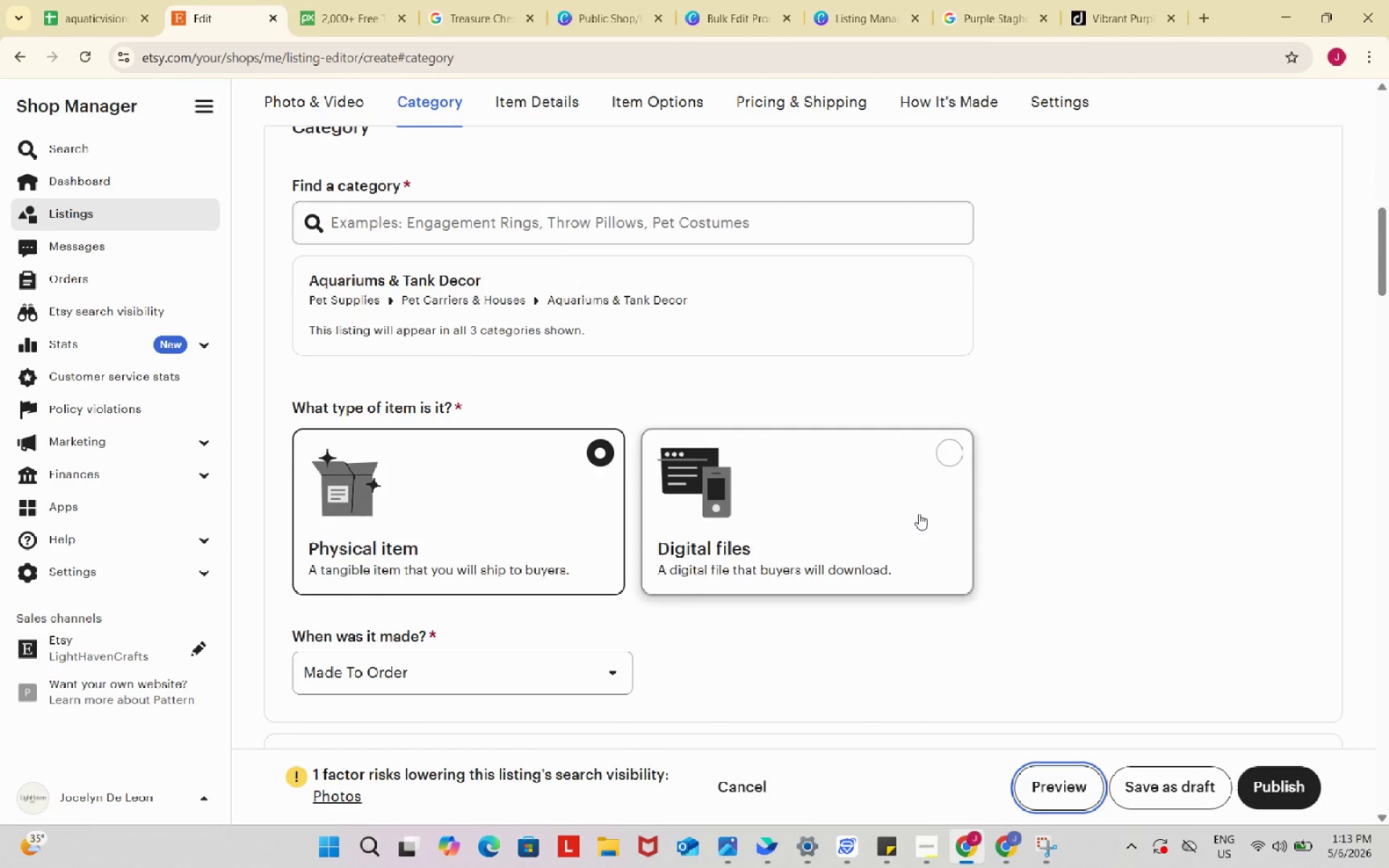 
scroll: coordinate [919, 514], scroll_direction: up, amount: 1.0
 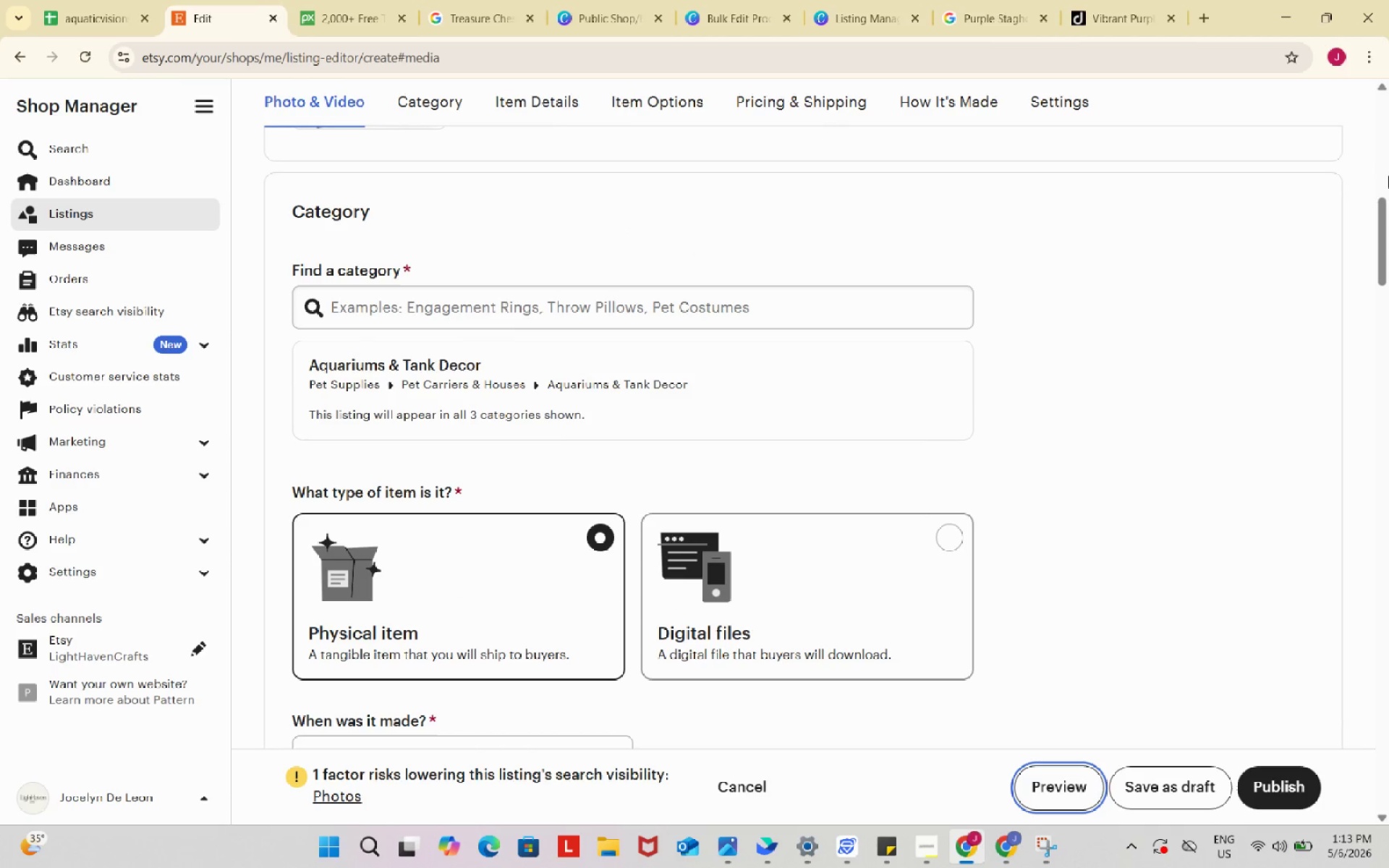 
left_click_drag(start_coordinate=[1386, 224], to_coordinate=[1387, 235])
 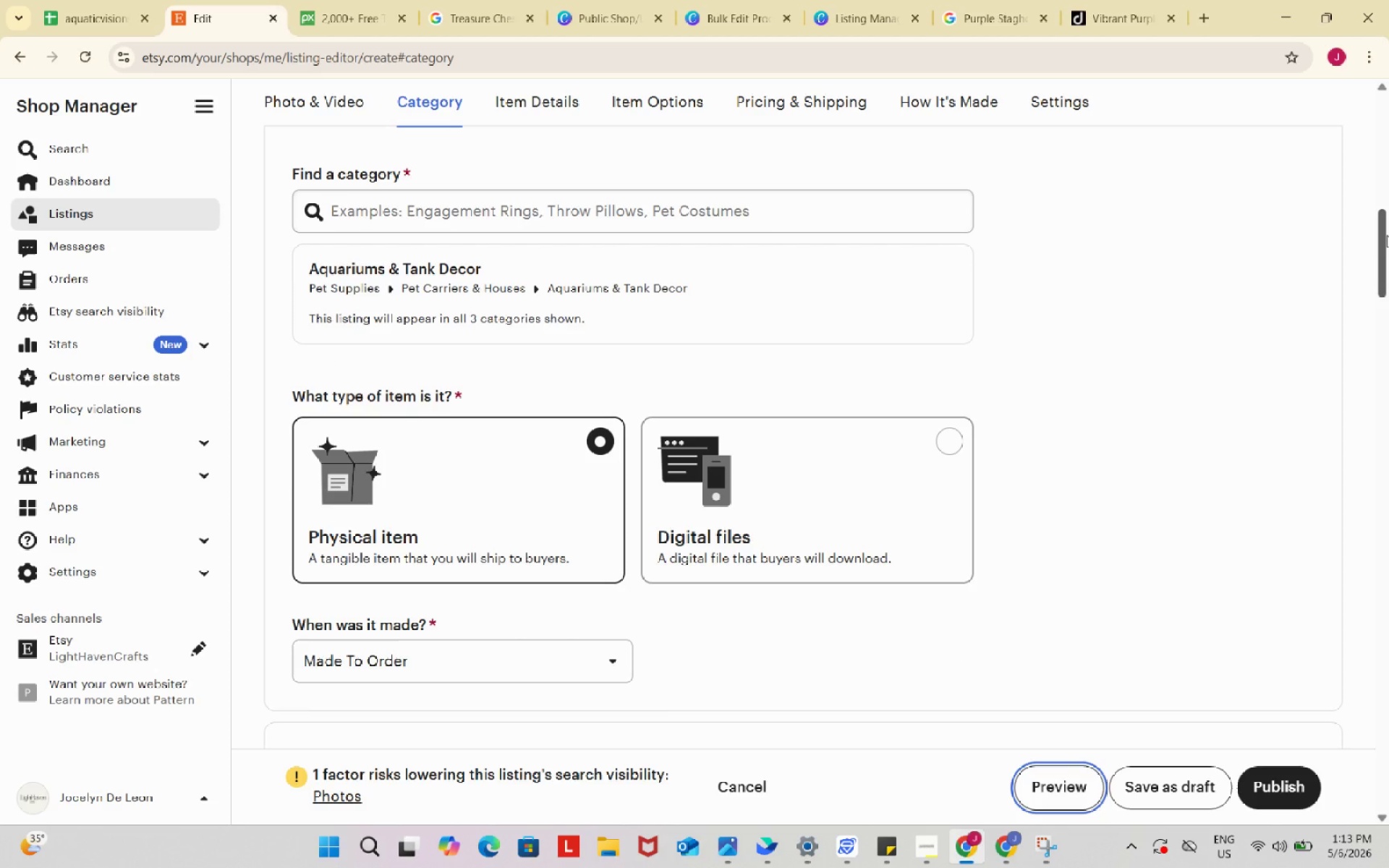 
key(Meta+Shift+S)
 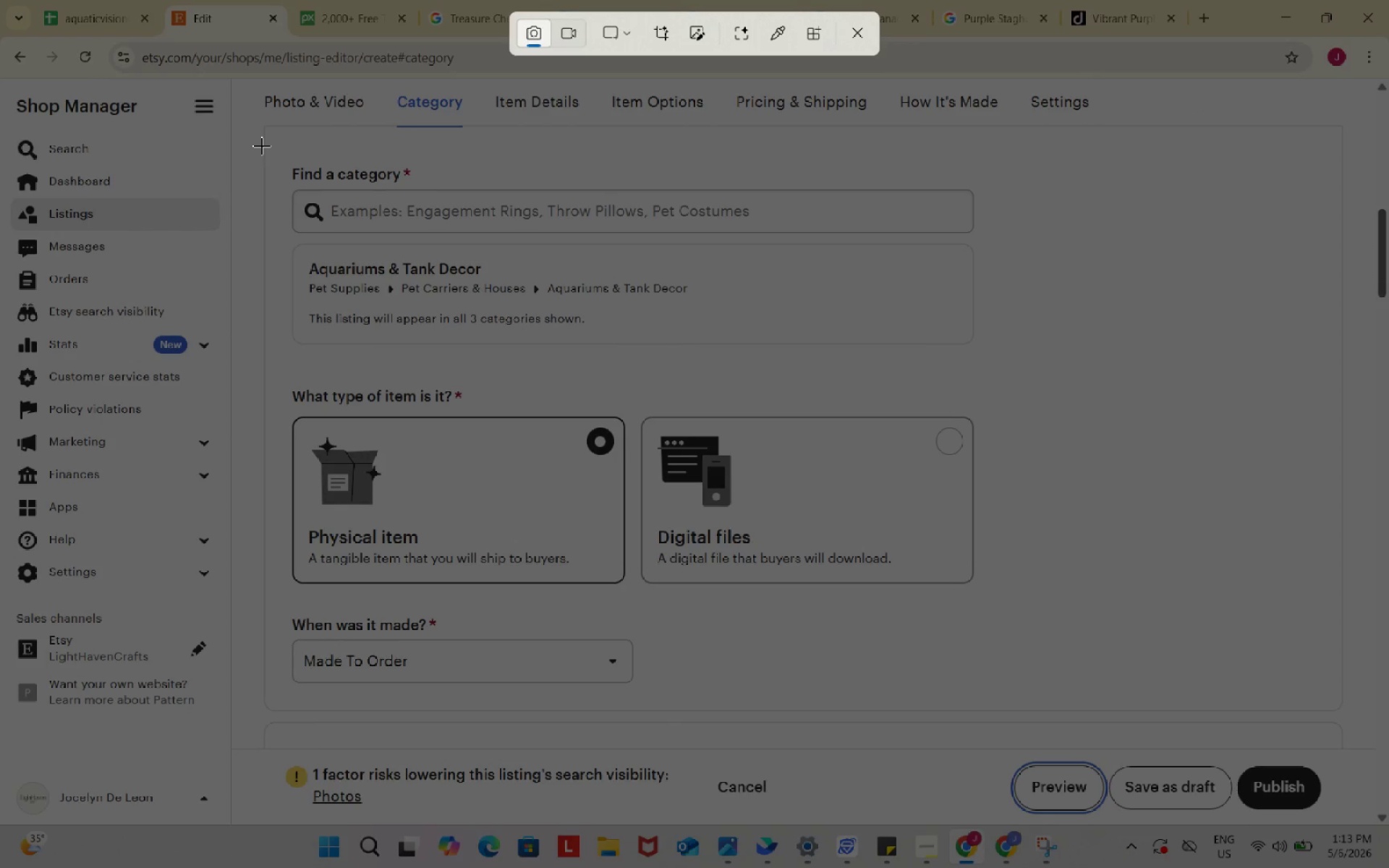 
left_click_drag(start_coordinate=[258, 153], to_coordinate=[1347, 715])
 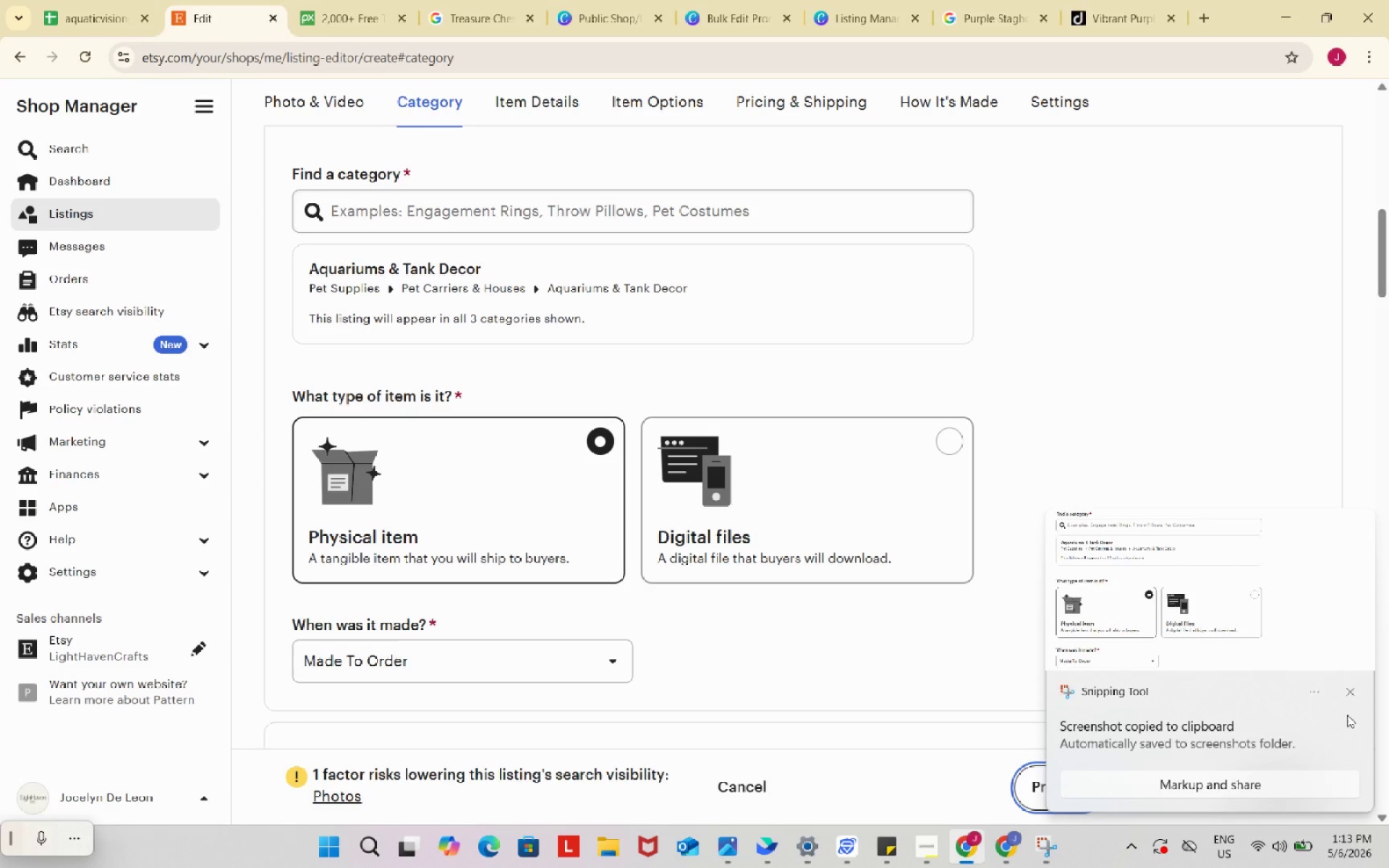 
left_click([1215, 559])
 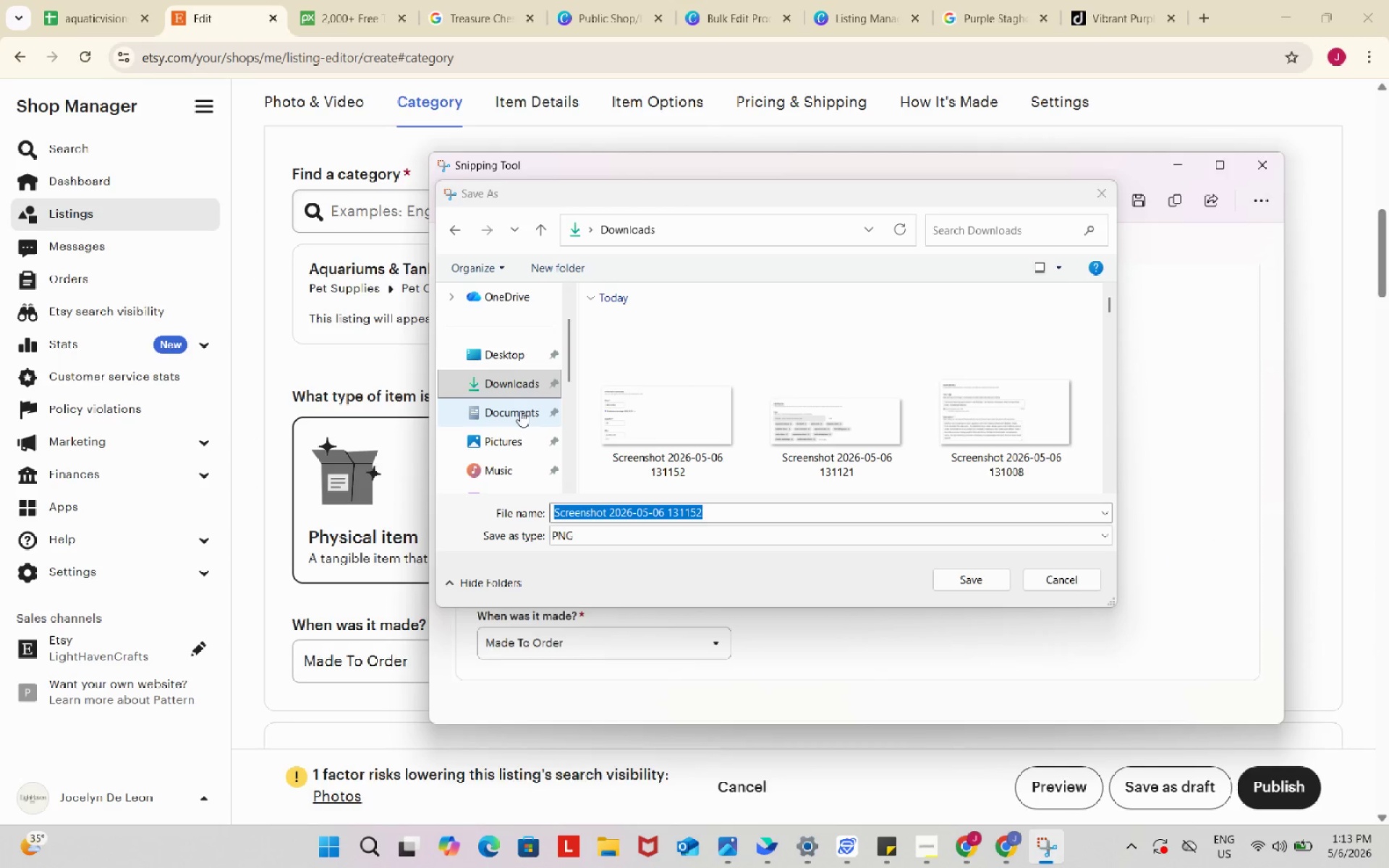 
left_click([512, 384])
 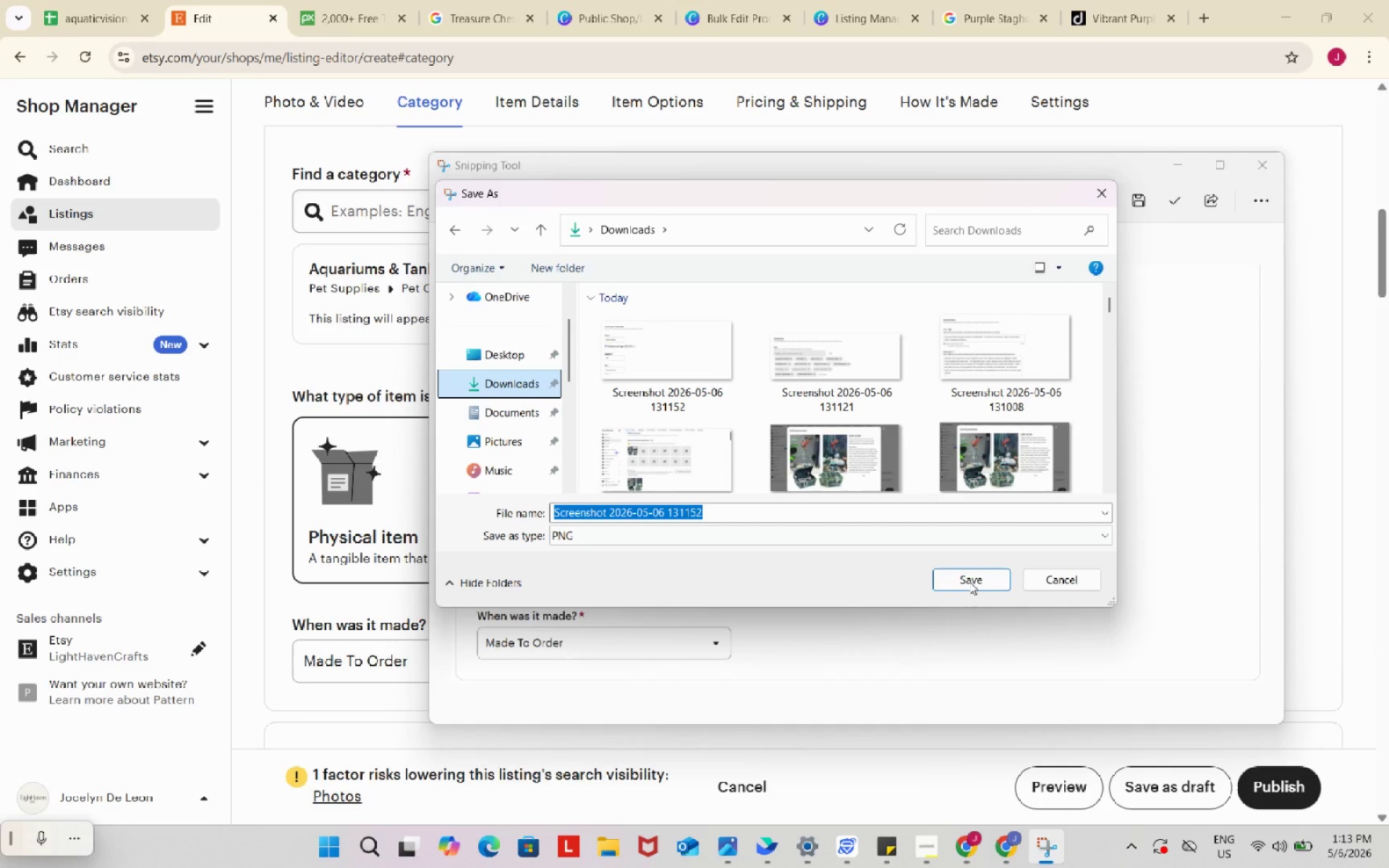 
left_click([969, 581])
 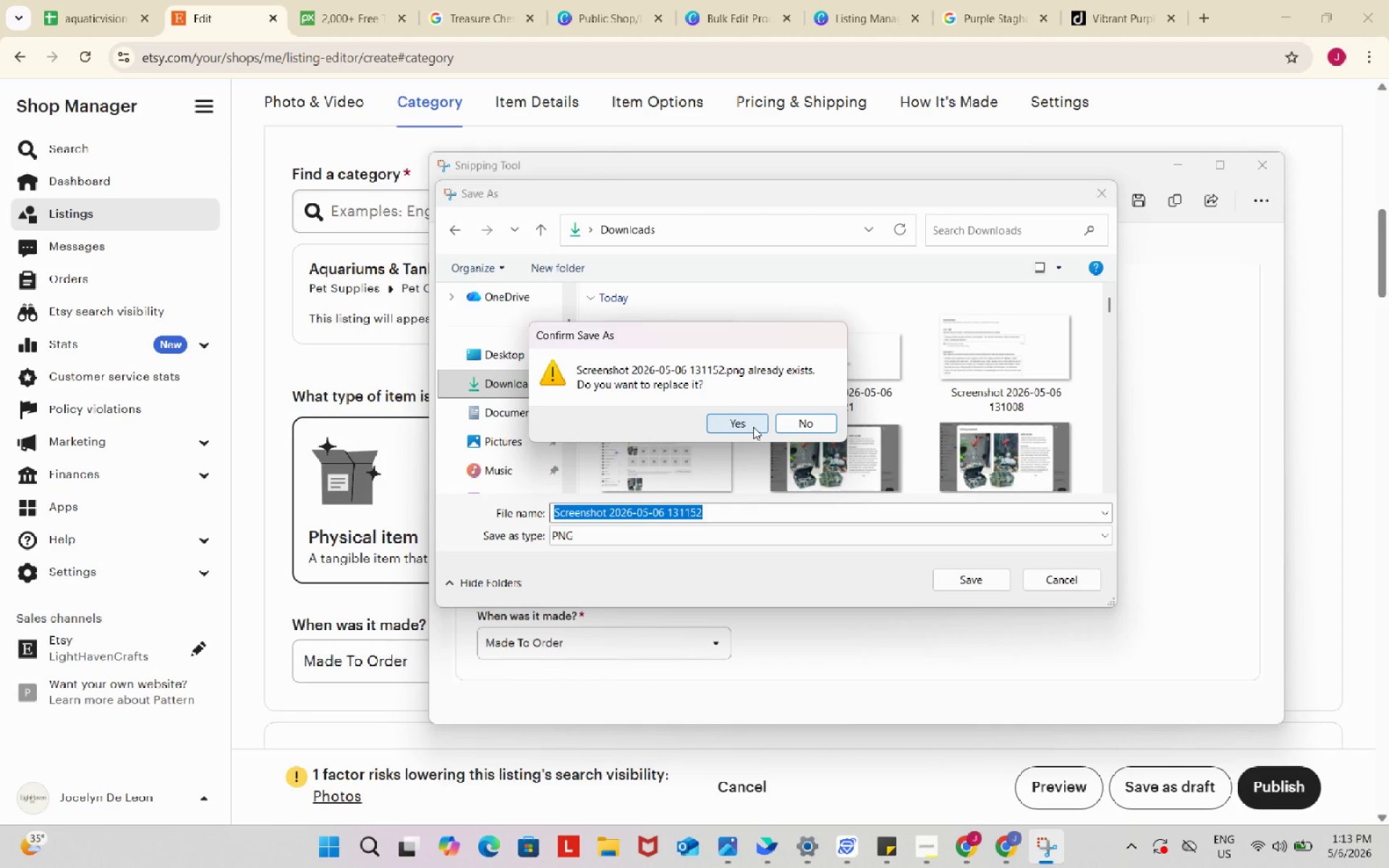 
wait(6.42)
 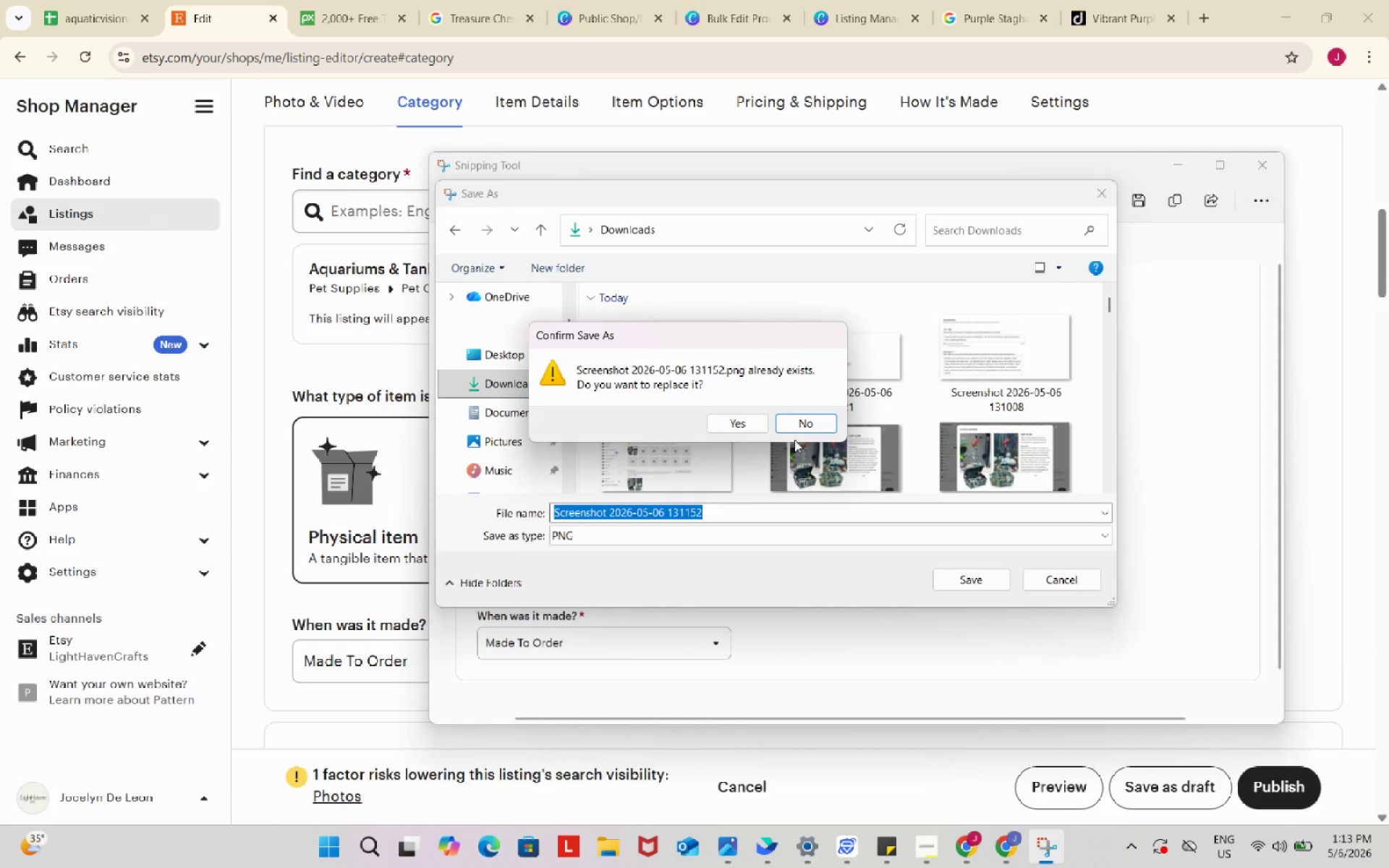 
left_click([795, 425])
 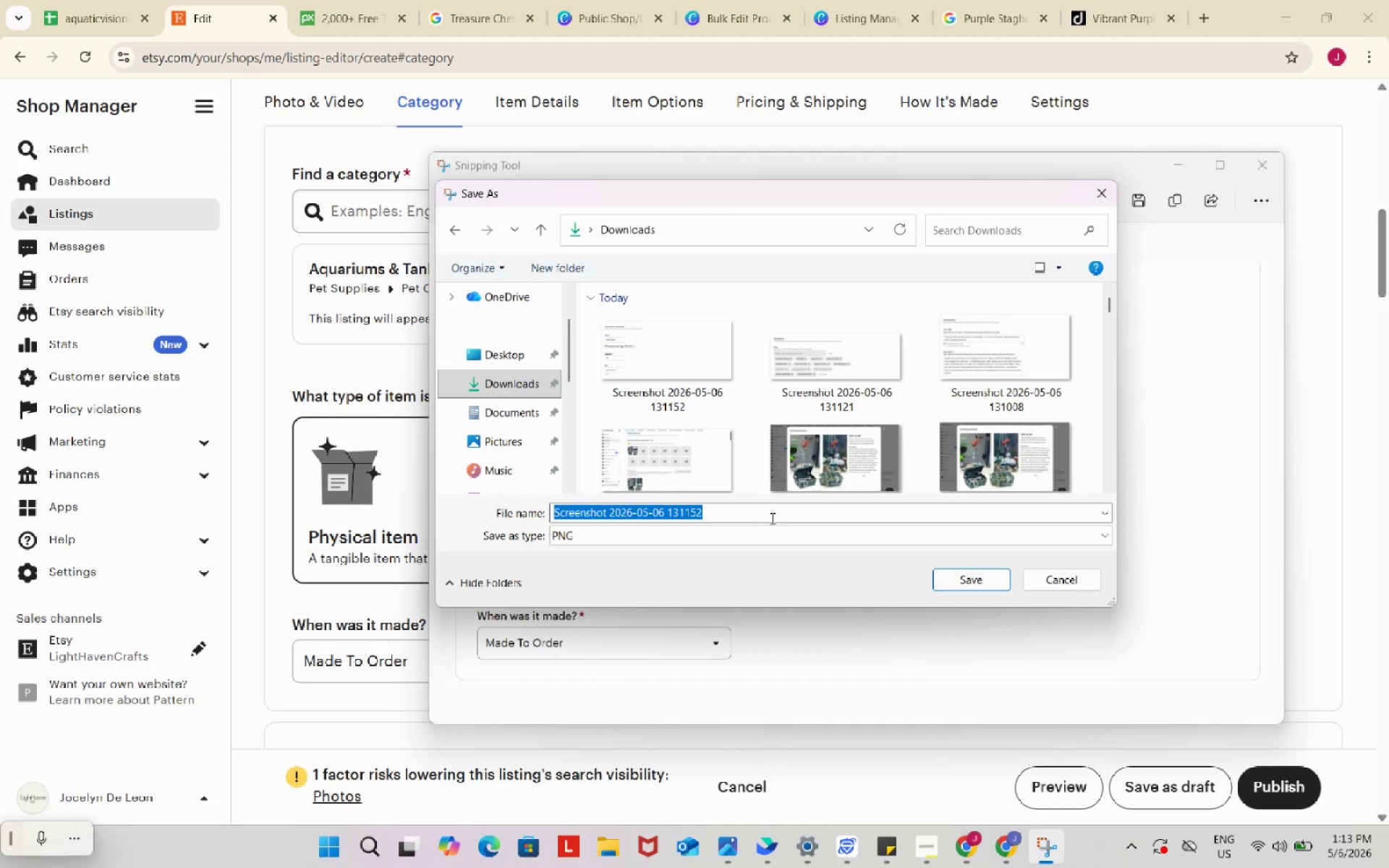 
left_click([771, 518])
 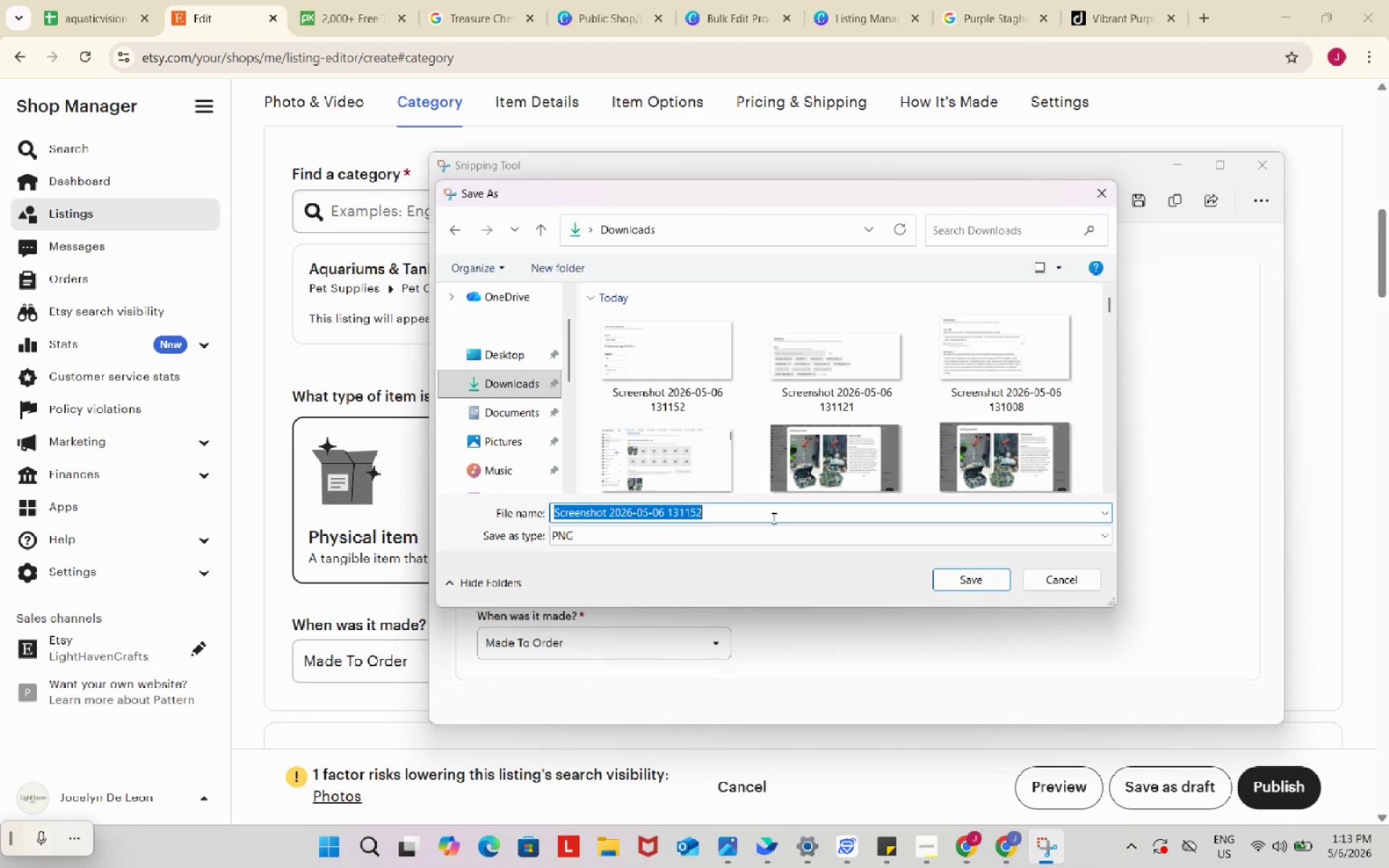 
left_click([773, 518])
 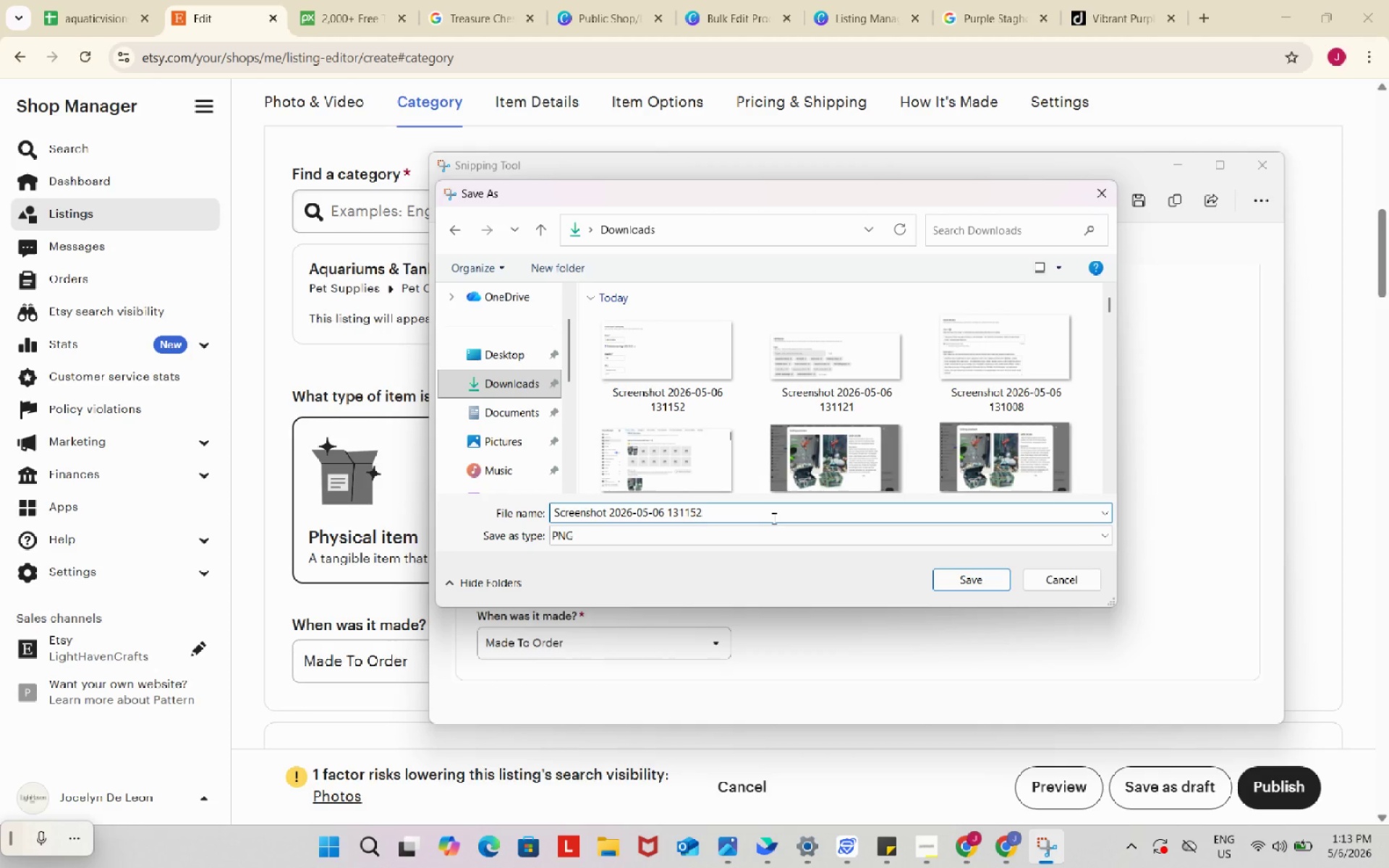 
key(NumpadDecimal)
 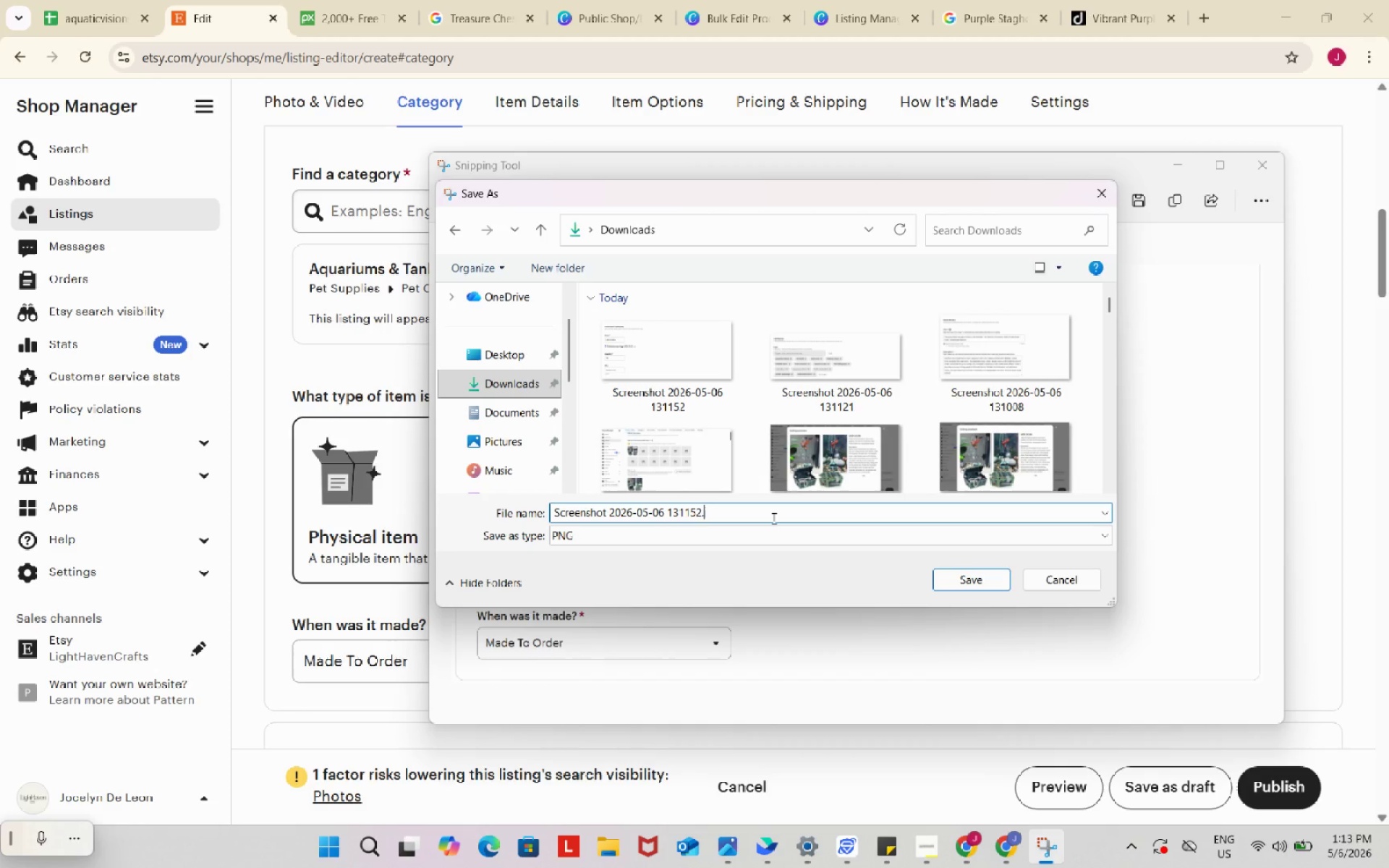 
key(Numpad0)
 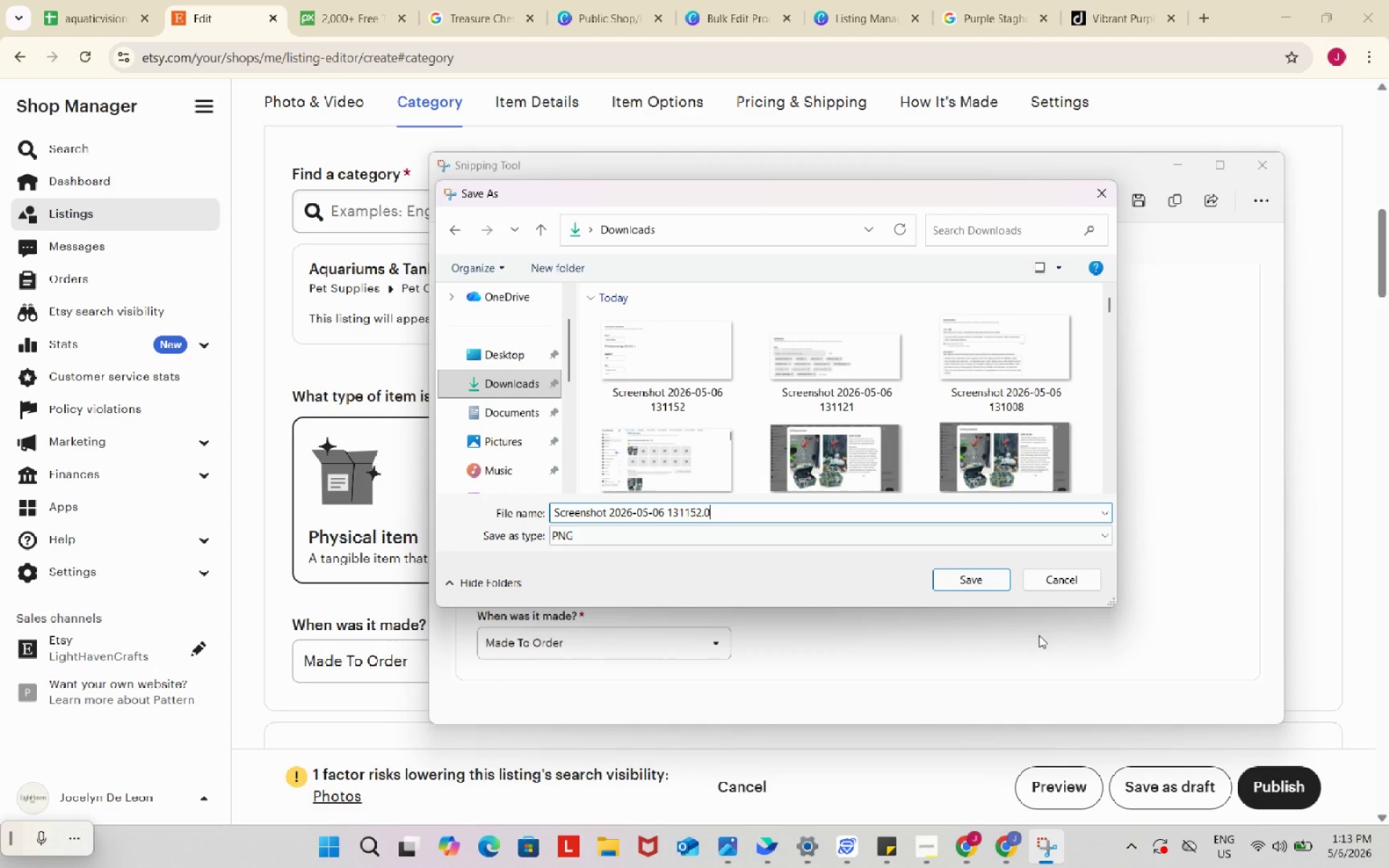 
left_click([973, 584])
 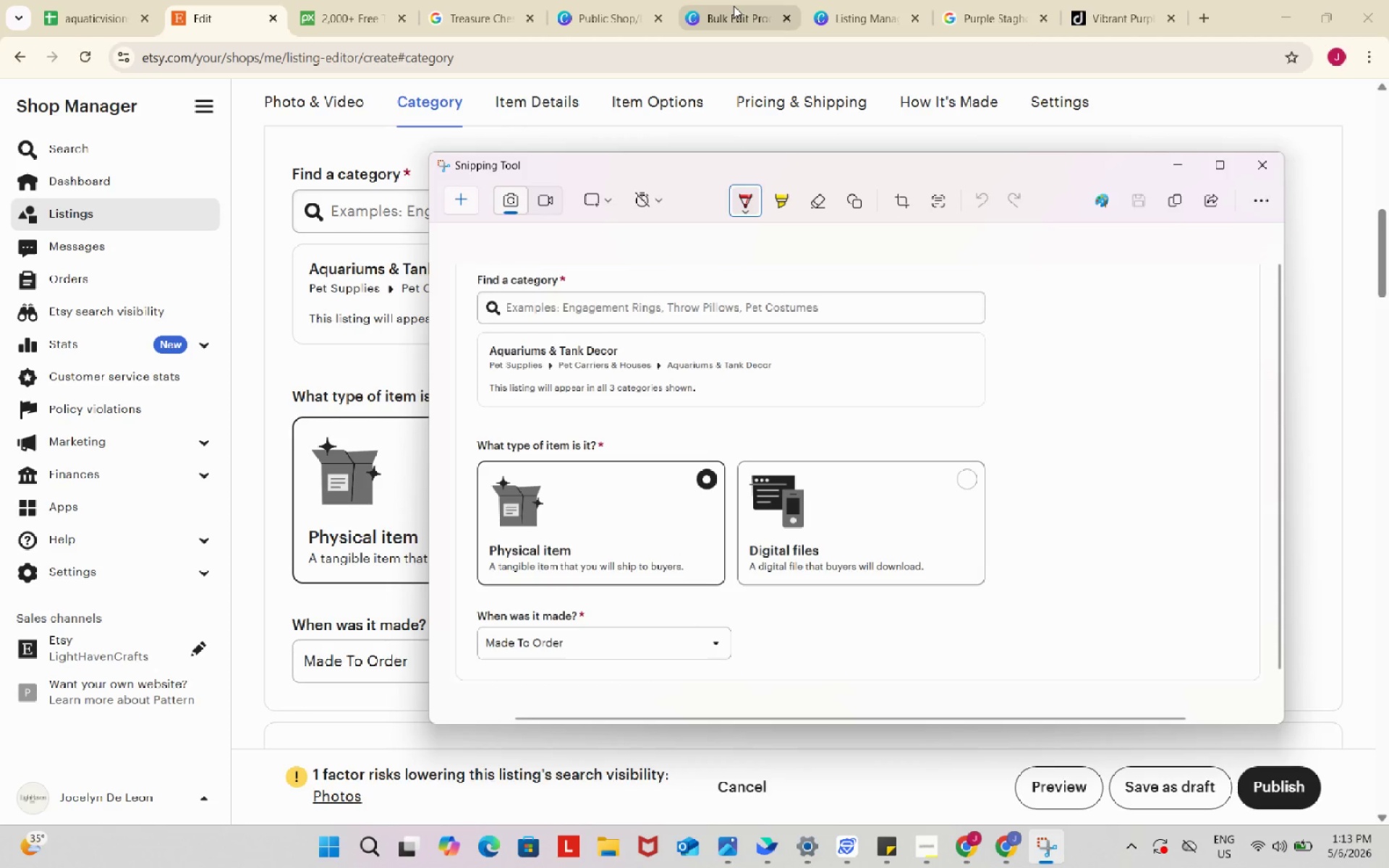 
left_click([850, 8])
 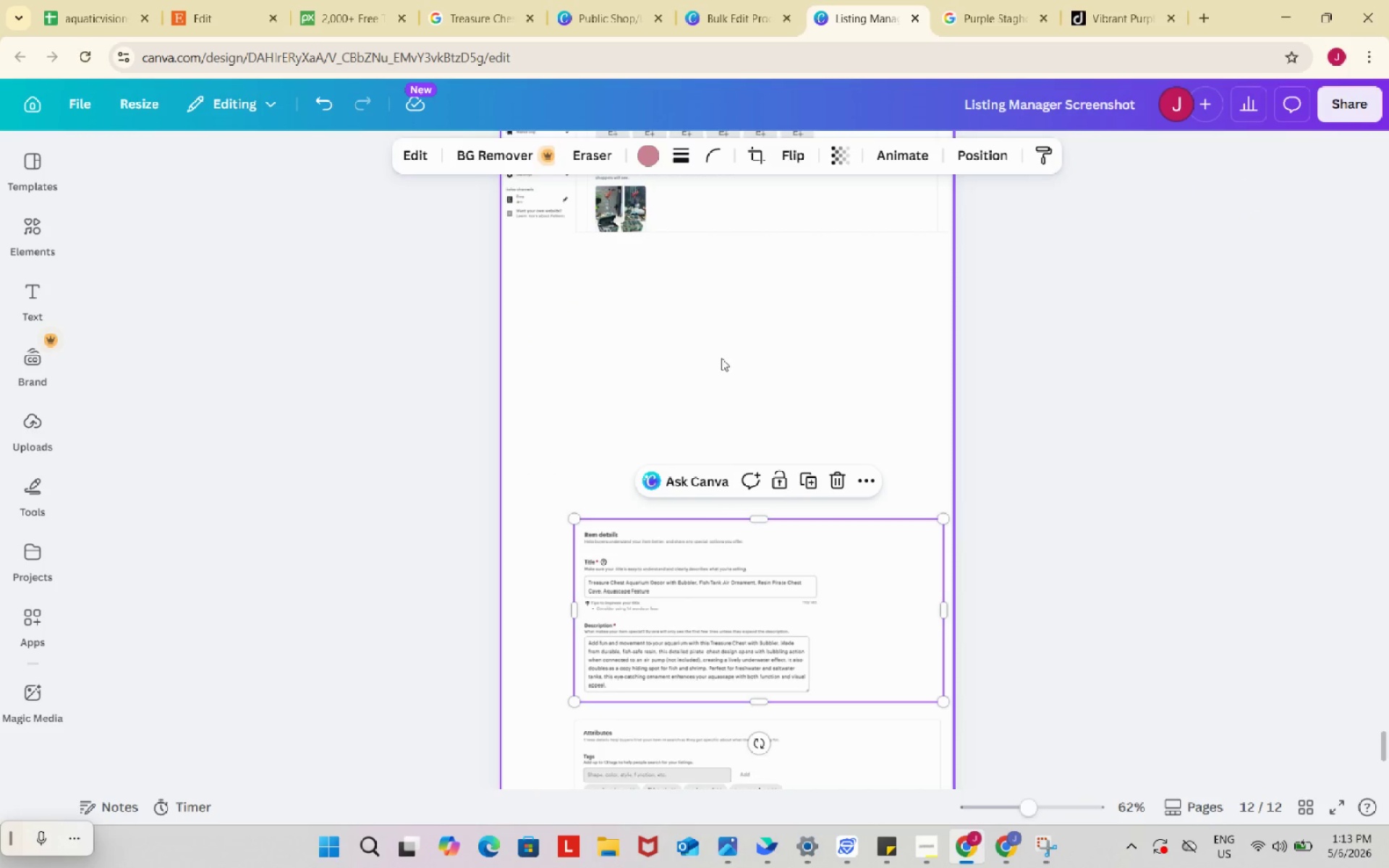 
left_click([713, 354])
 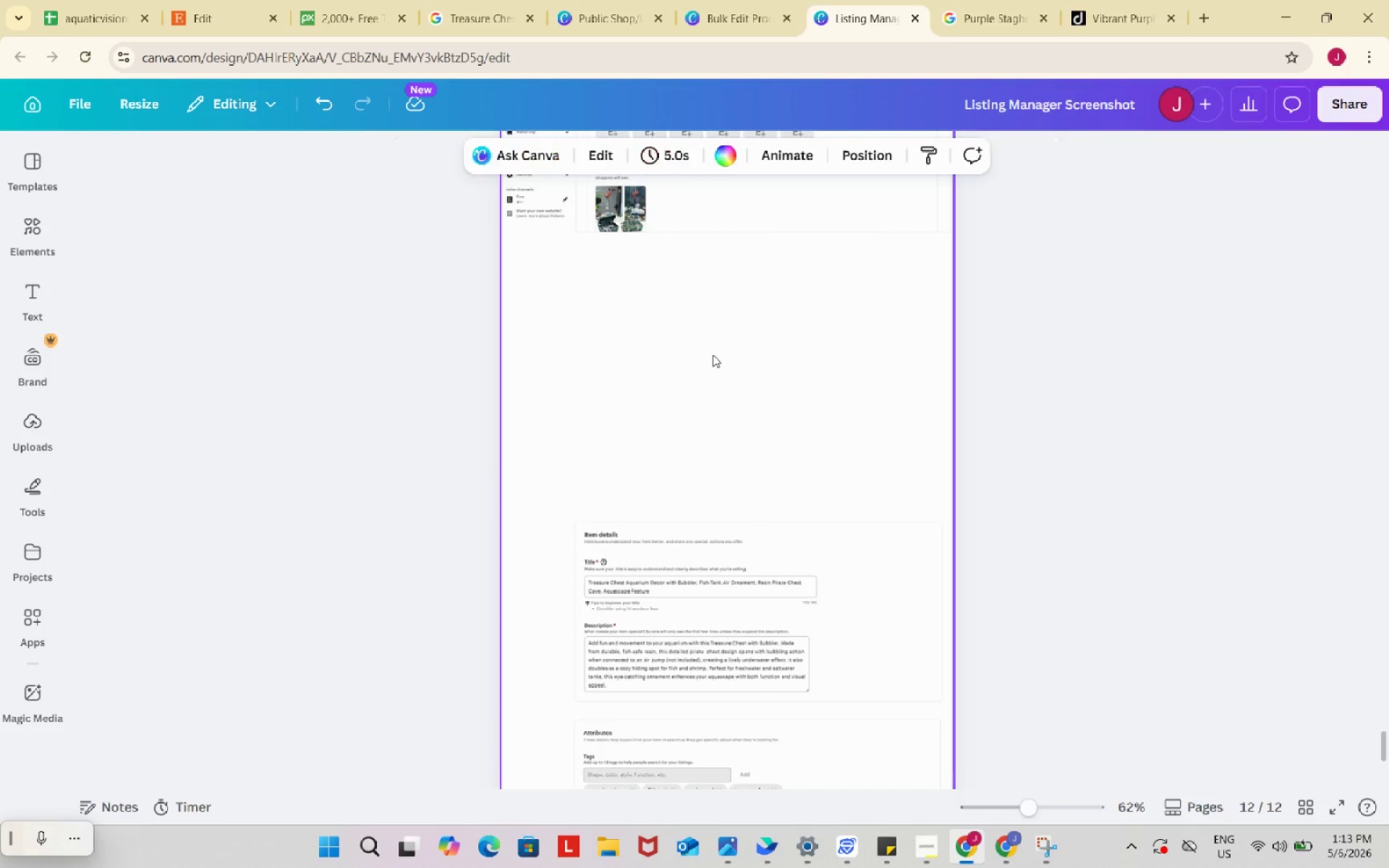 
key(Control+ControlLeft)
 